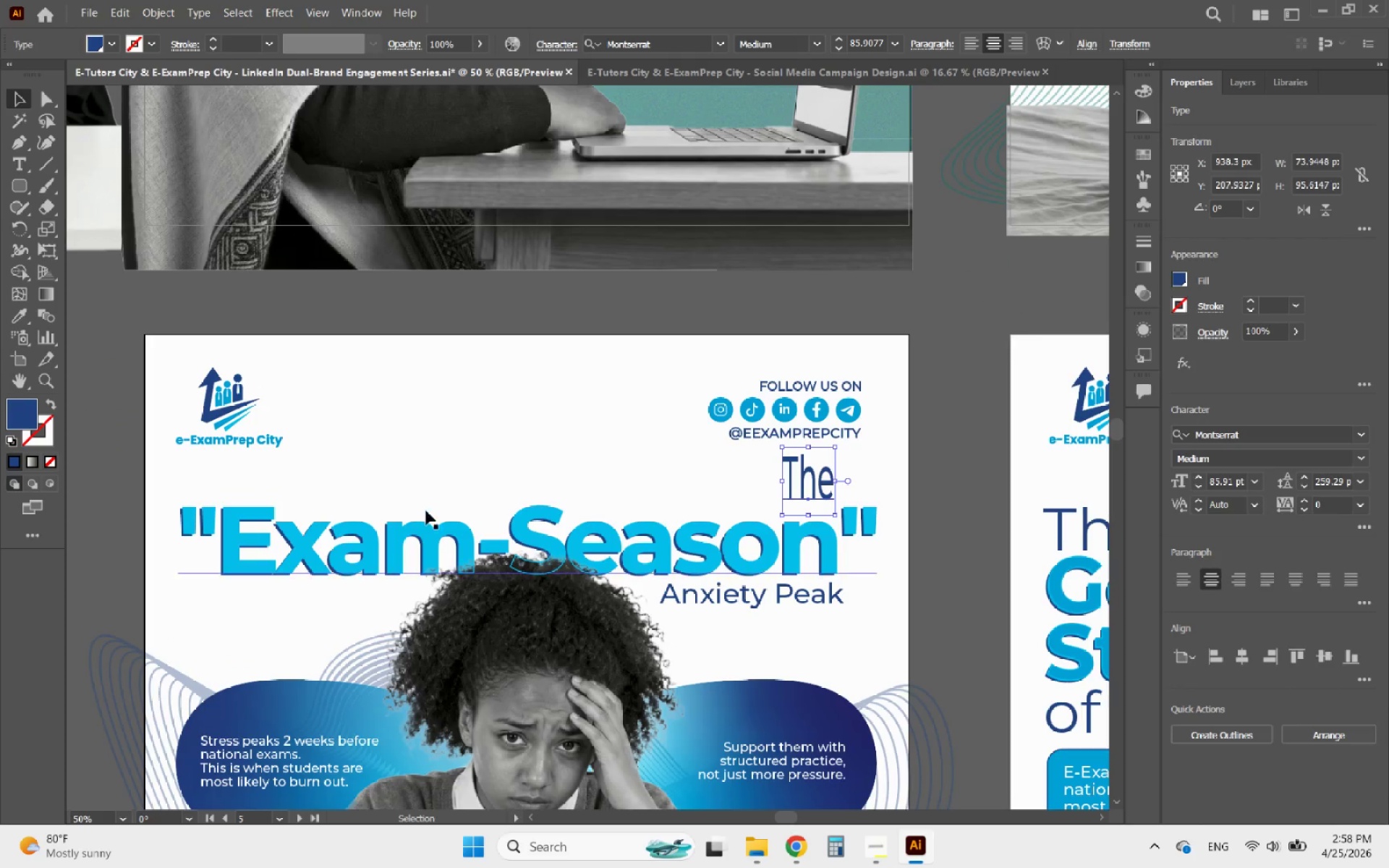 
key(Control+ControlLeft)
 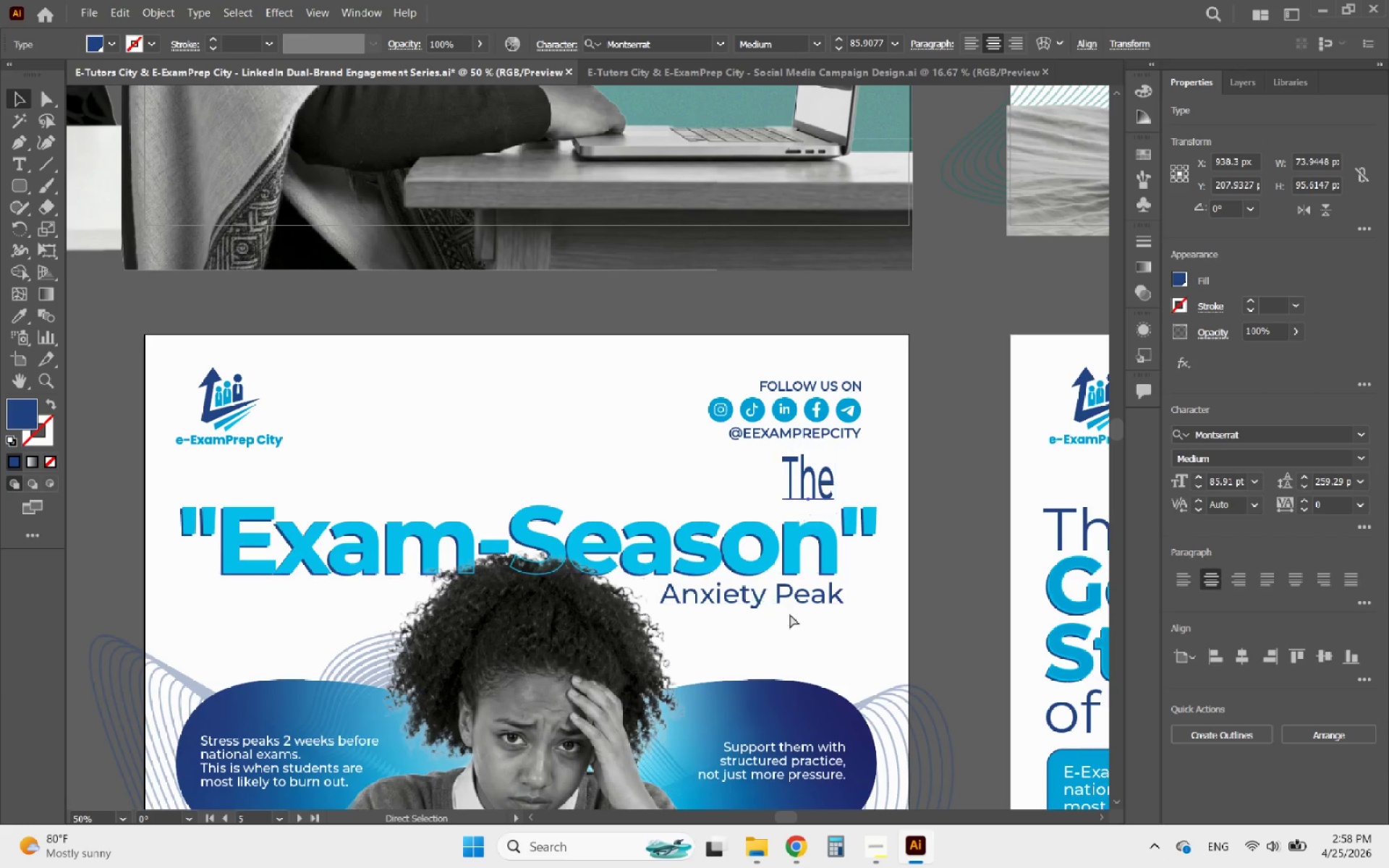 
key(Control+Z)
 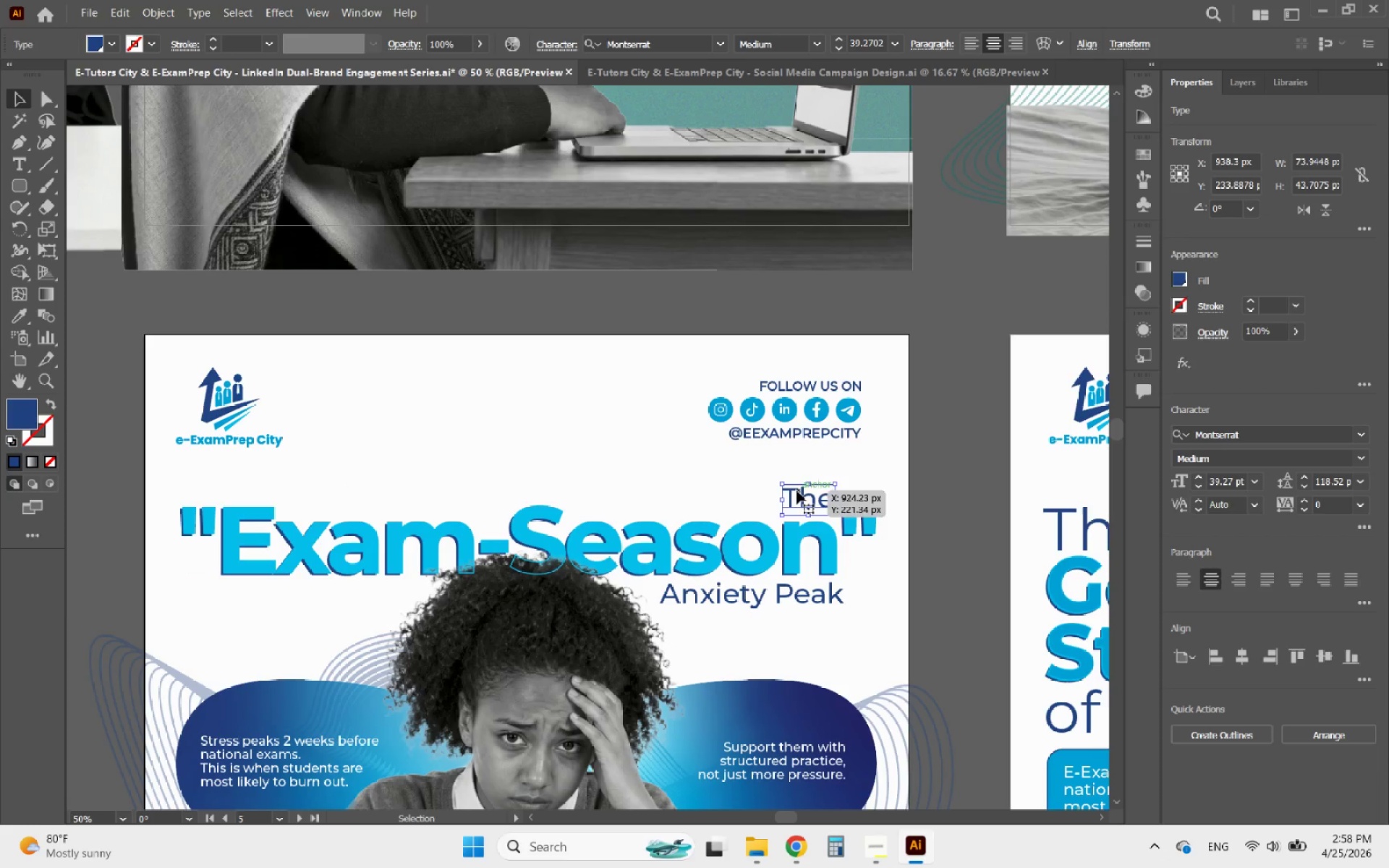 
left_click_drag(start_coordinate=[795, 490], to_coordinate=[232, 485])
 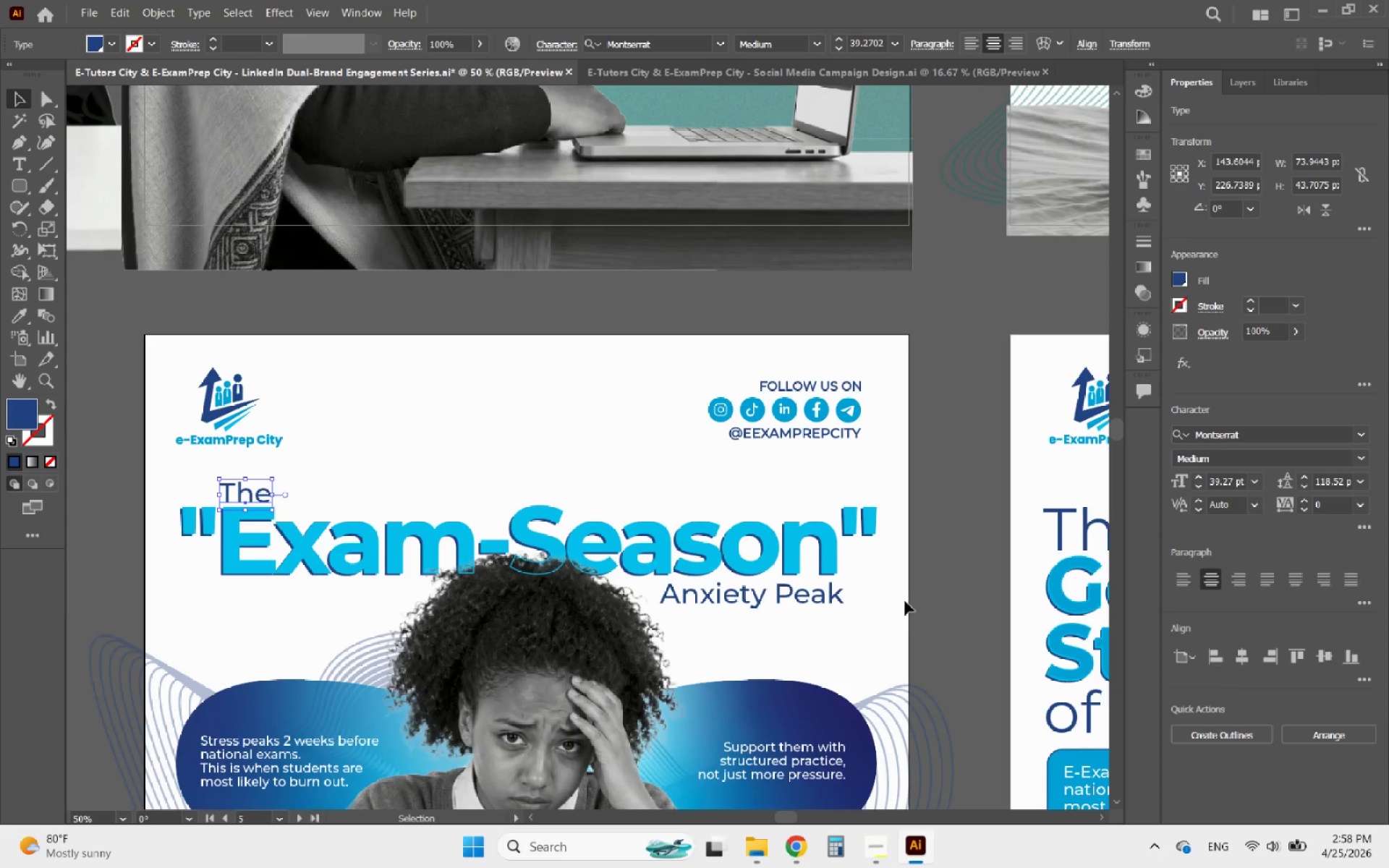 
left_click_drag(start_coordinate=[904, 620], to_coordinate=[780, 503])
 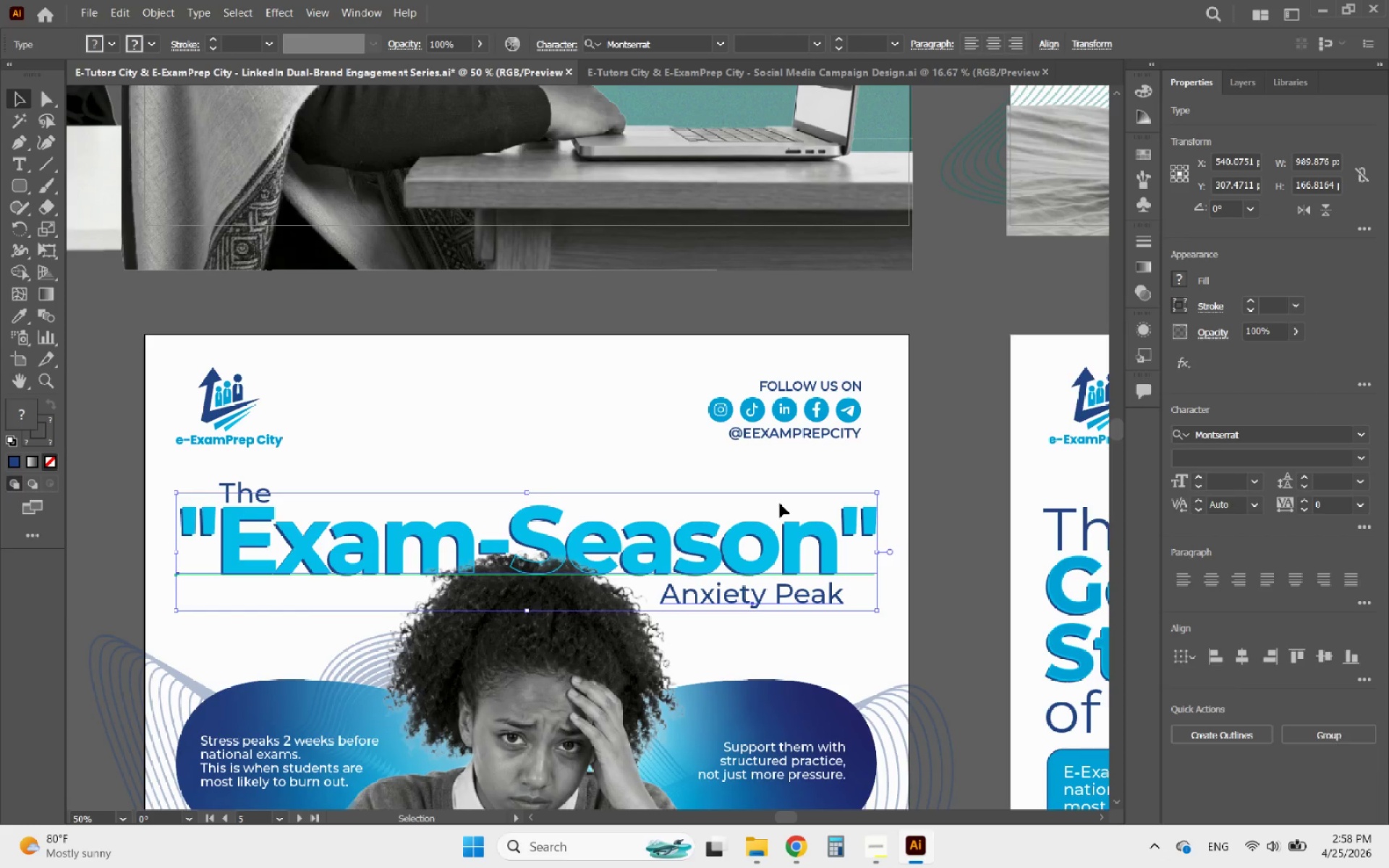 
key(ArrowDown)
 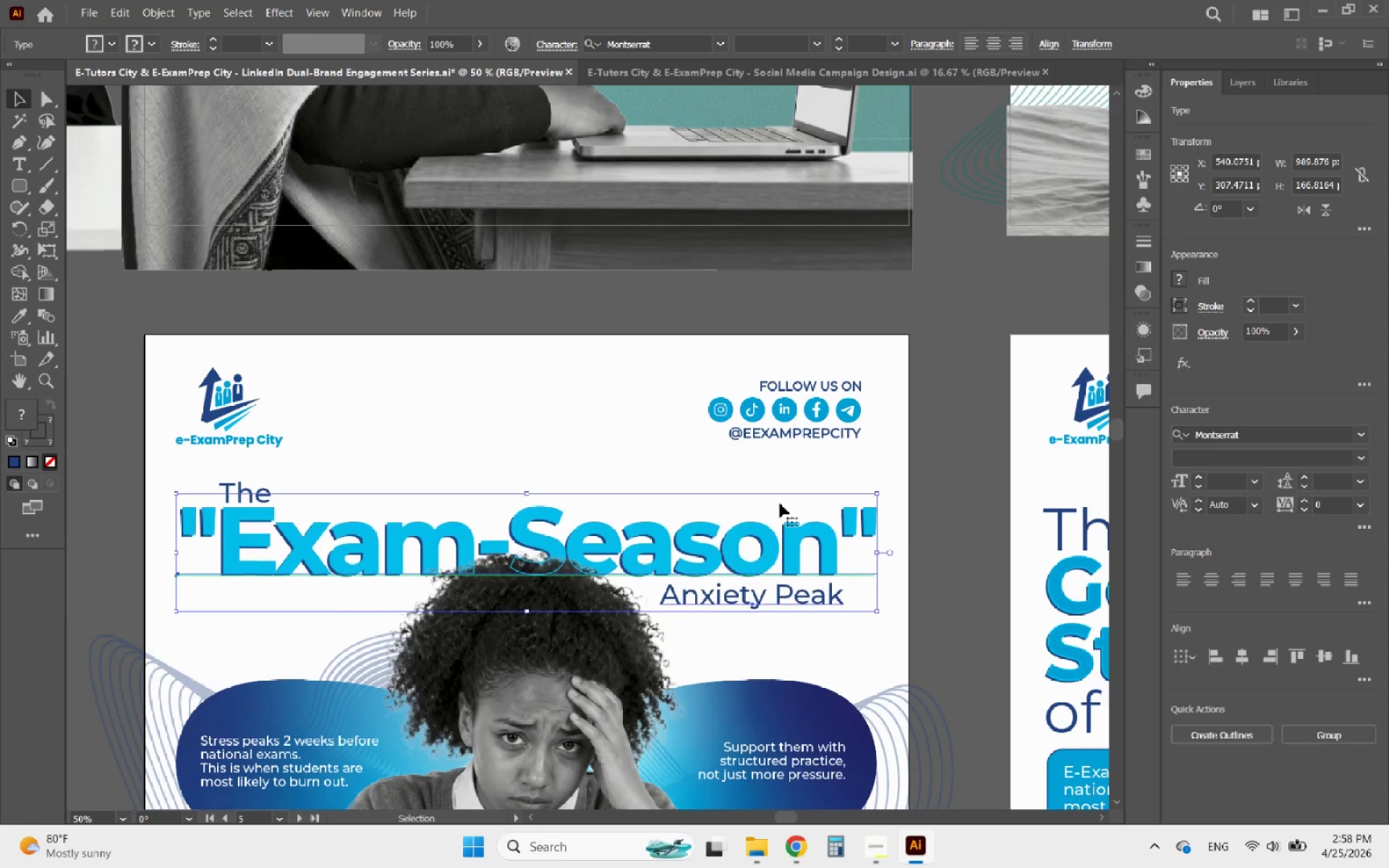 
key(ArrowDown)
 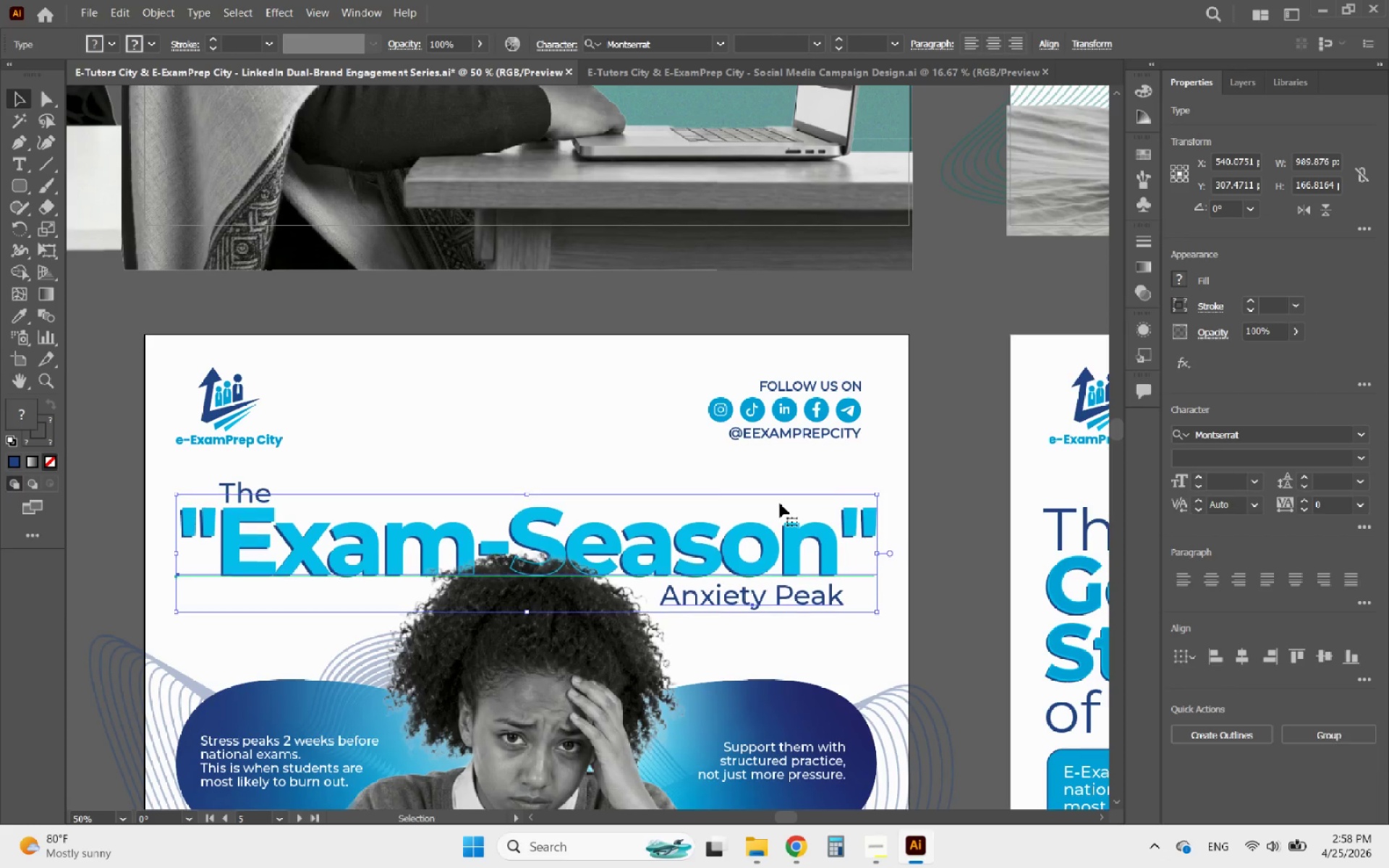 
key(ArrowDown)
 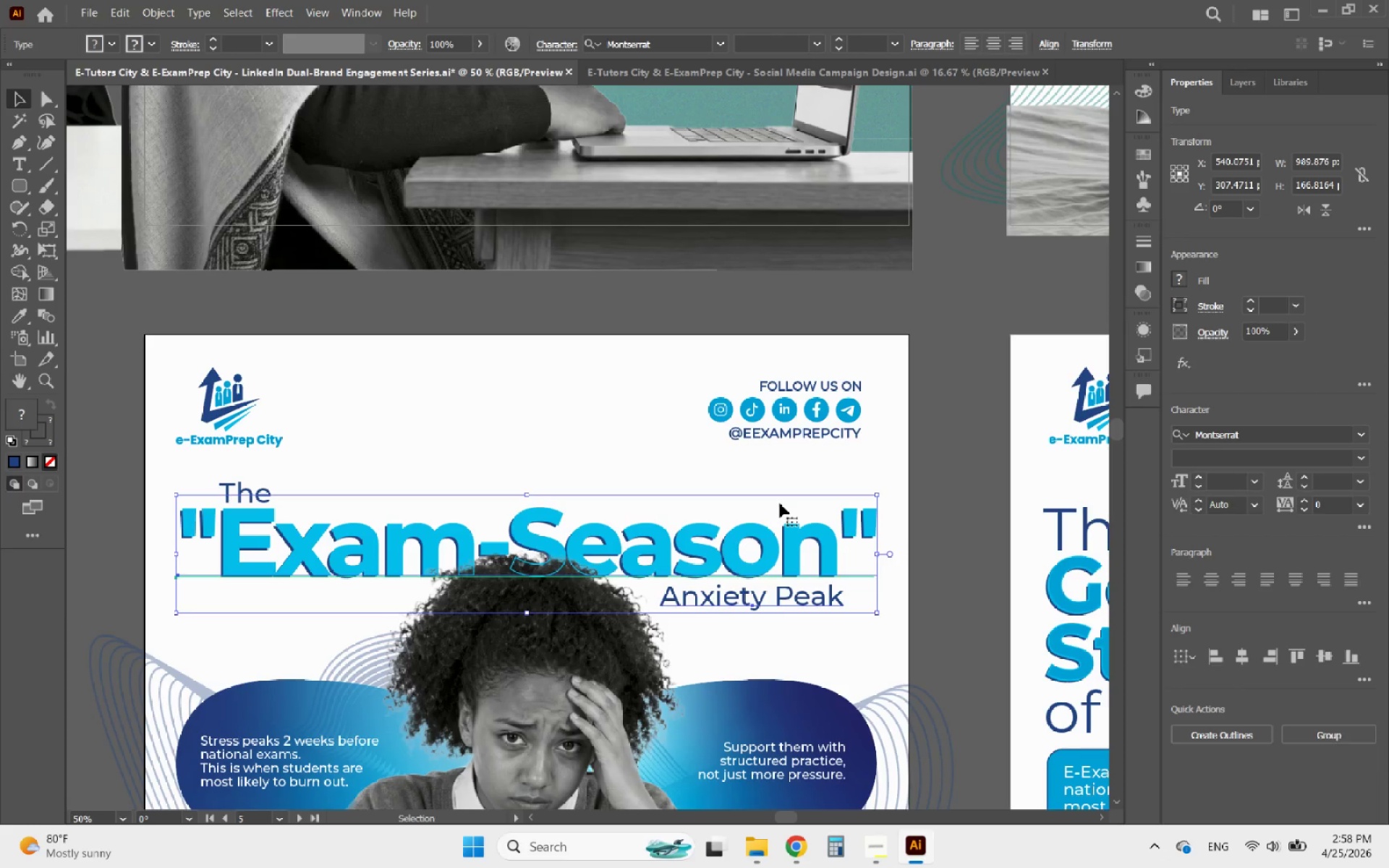 
key(ArrowDown)
 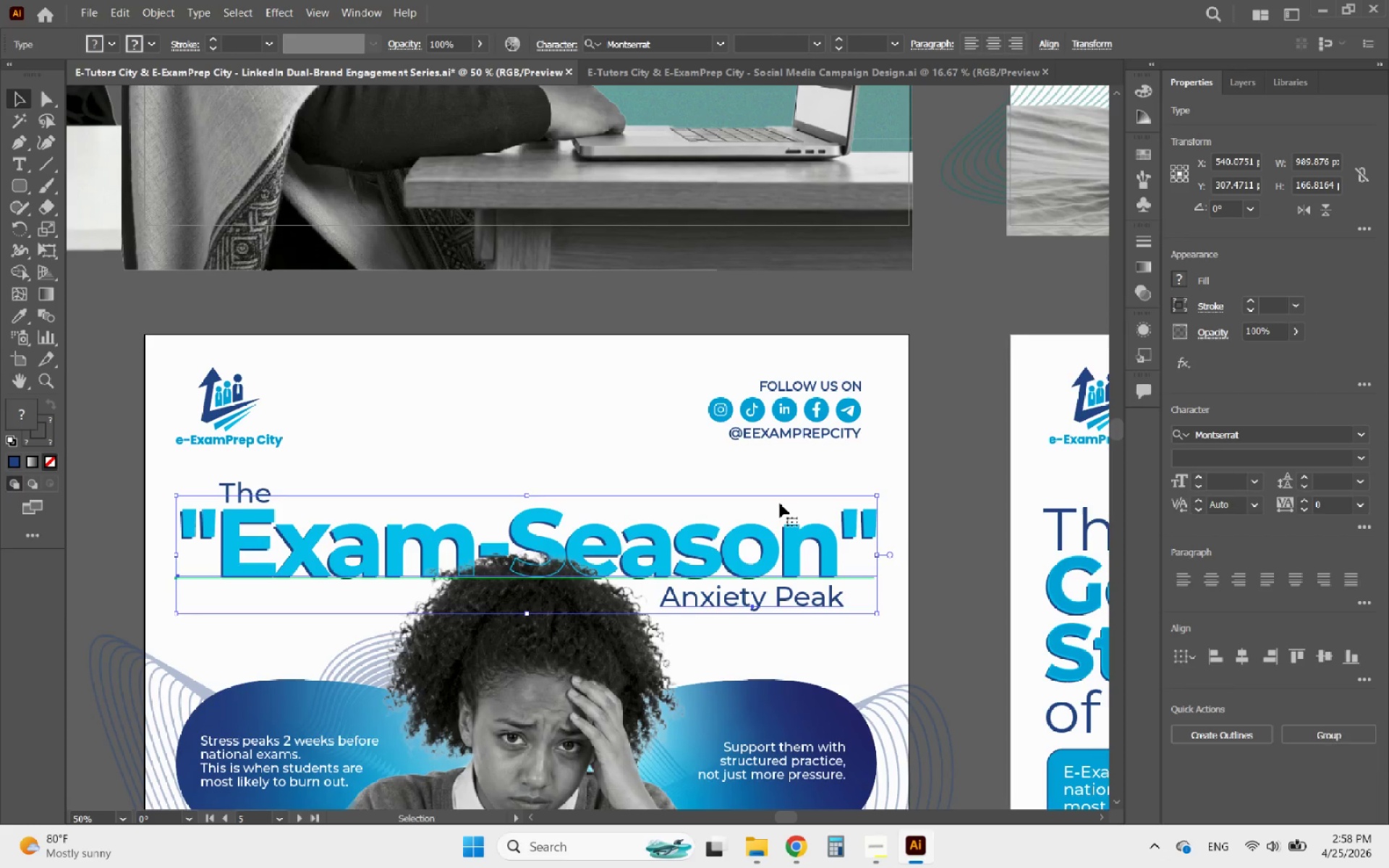 
key(ArrowDown)
 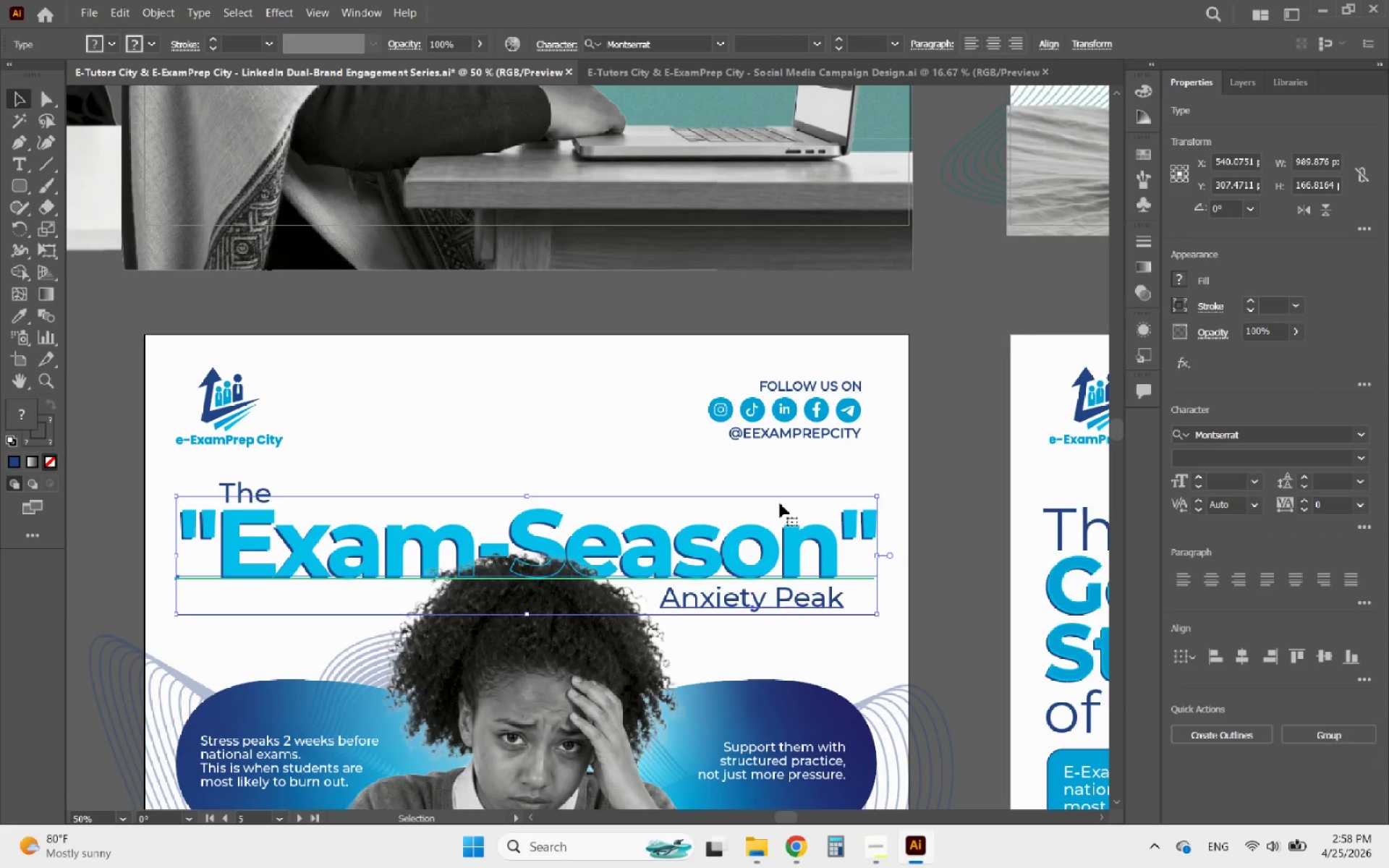 
key(ArrowDown)
 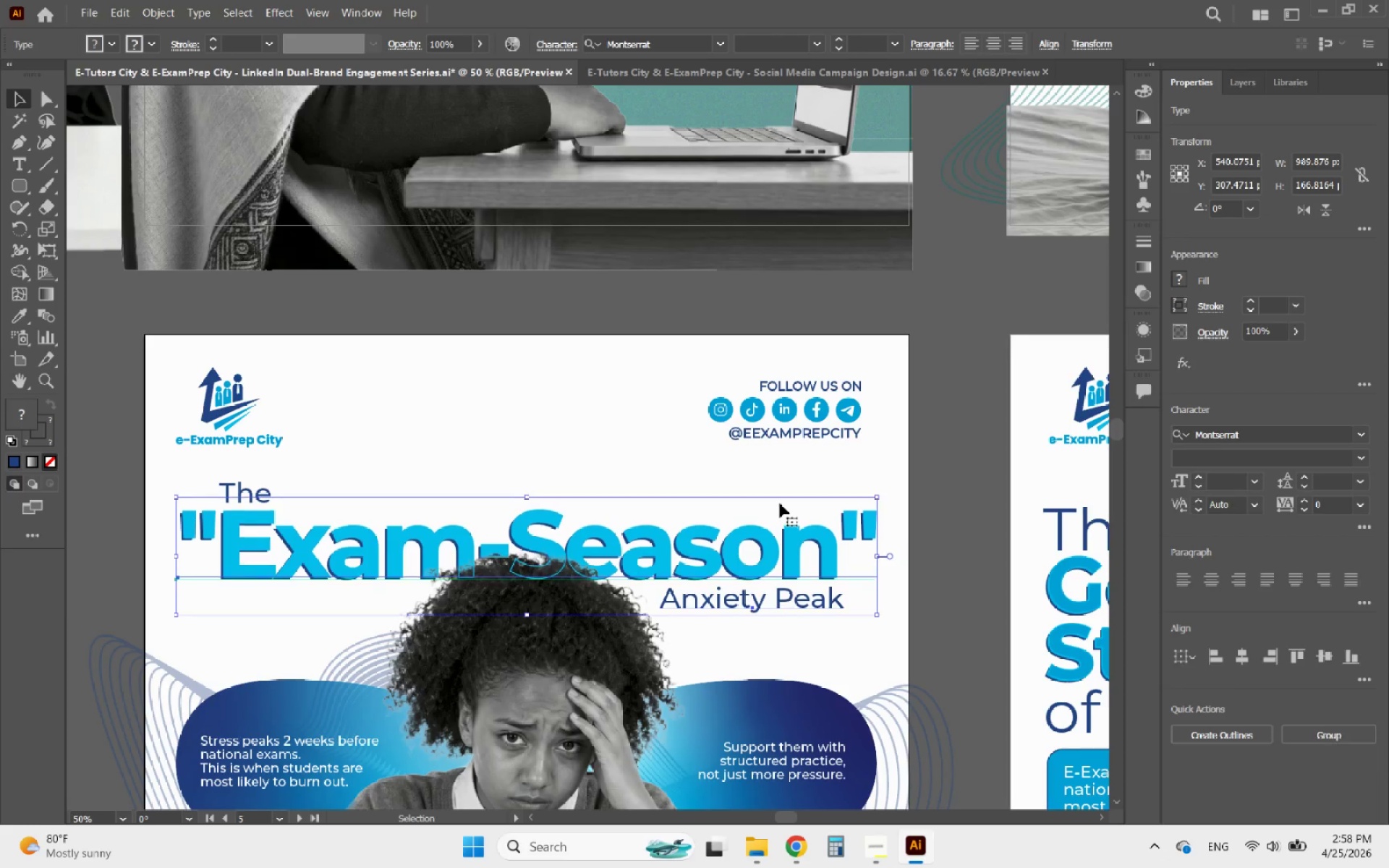 
key(ArrowDown)
 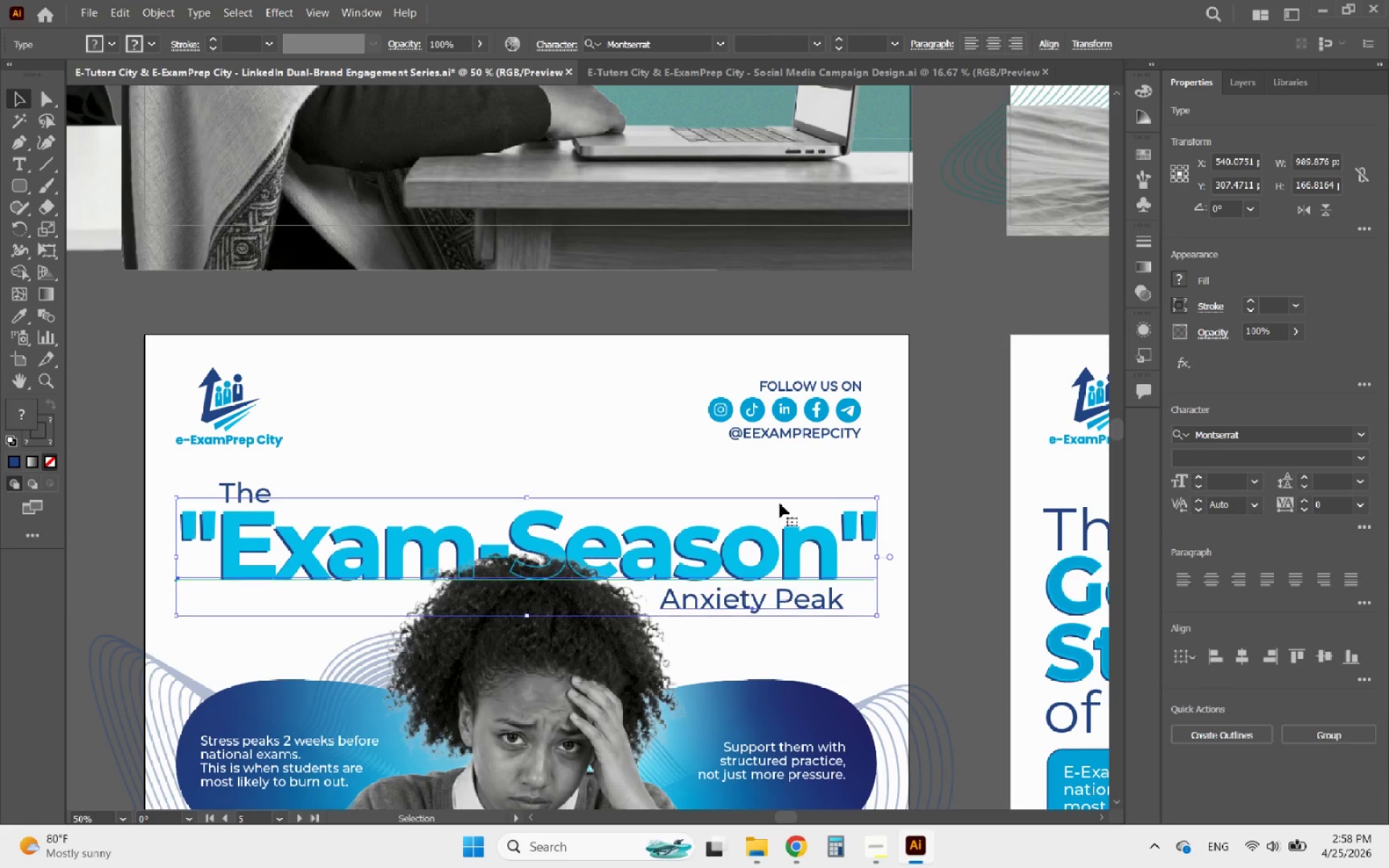 
key(ArrowDown)
 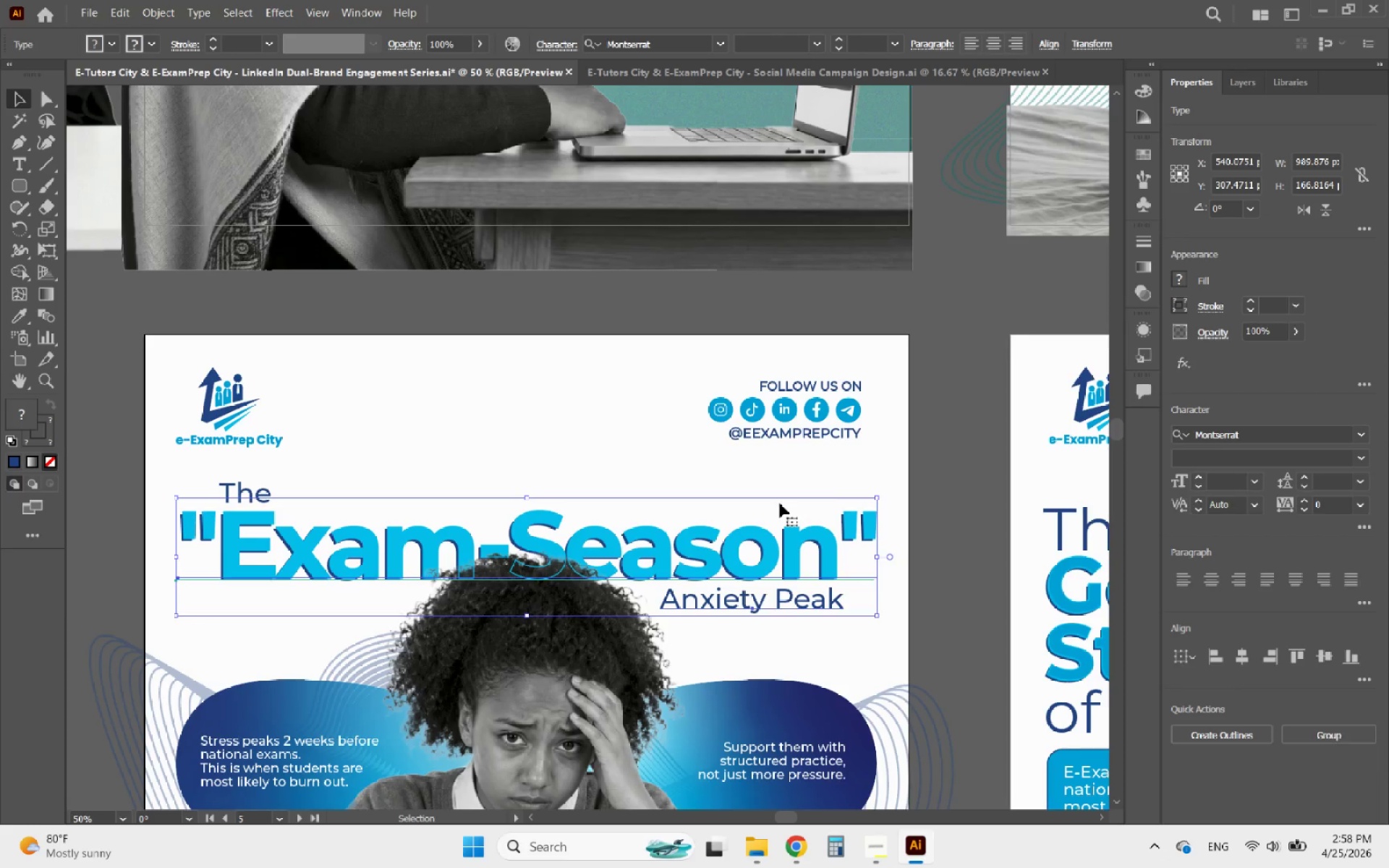 
key(ArrowDown)
 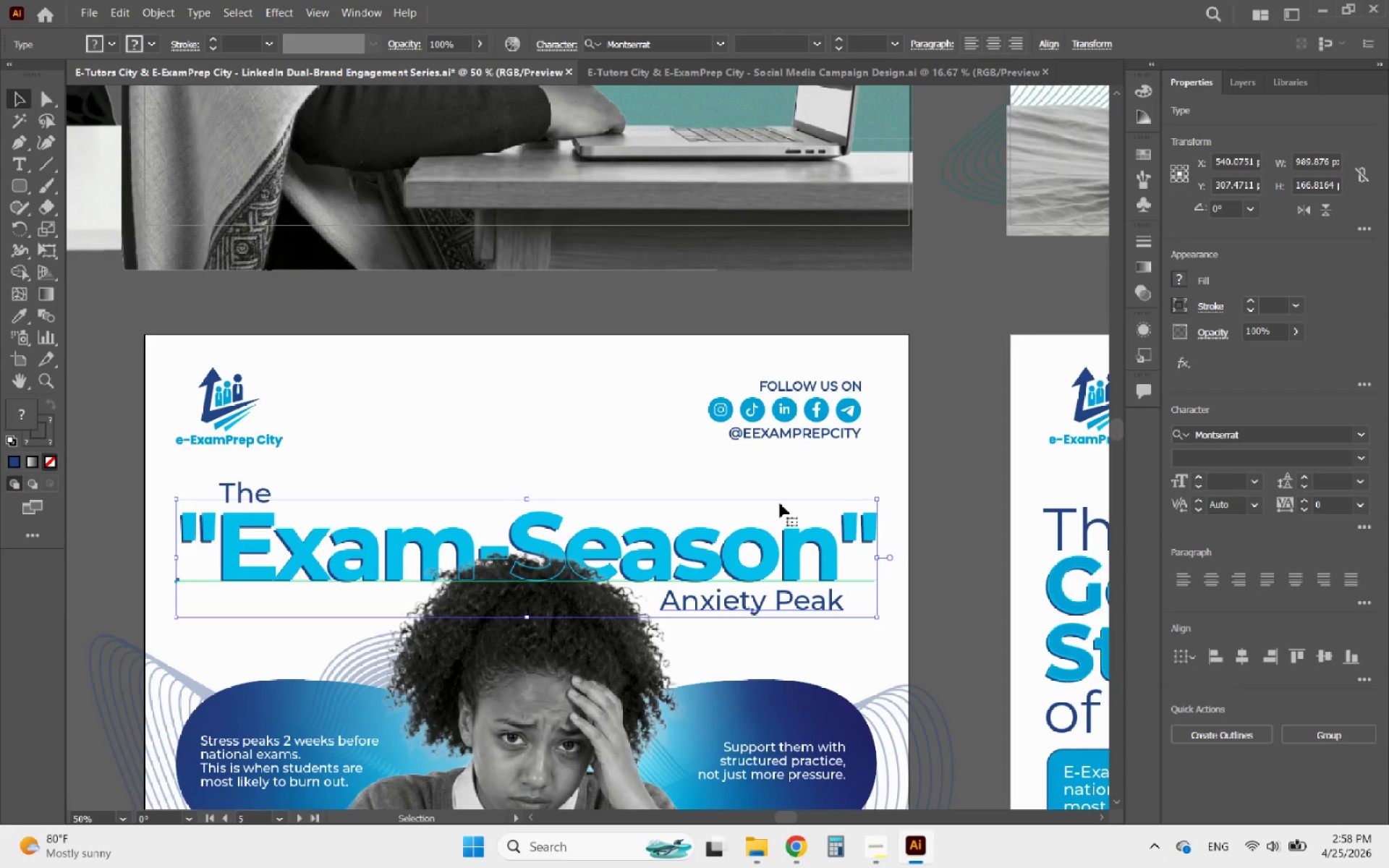 
key(ArrowDown)
 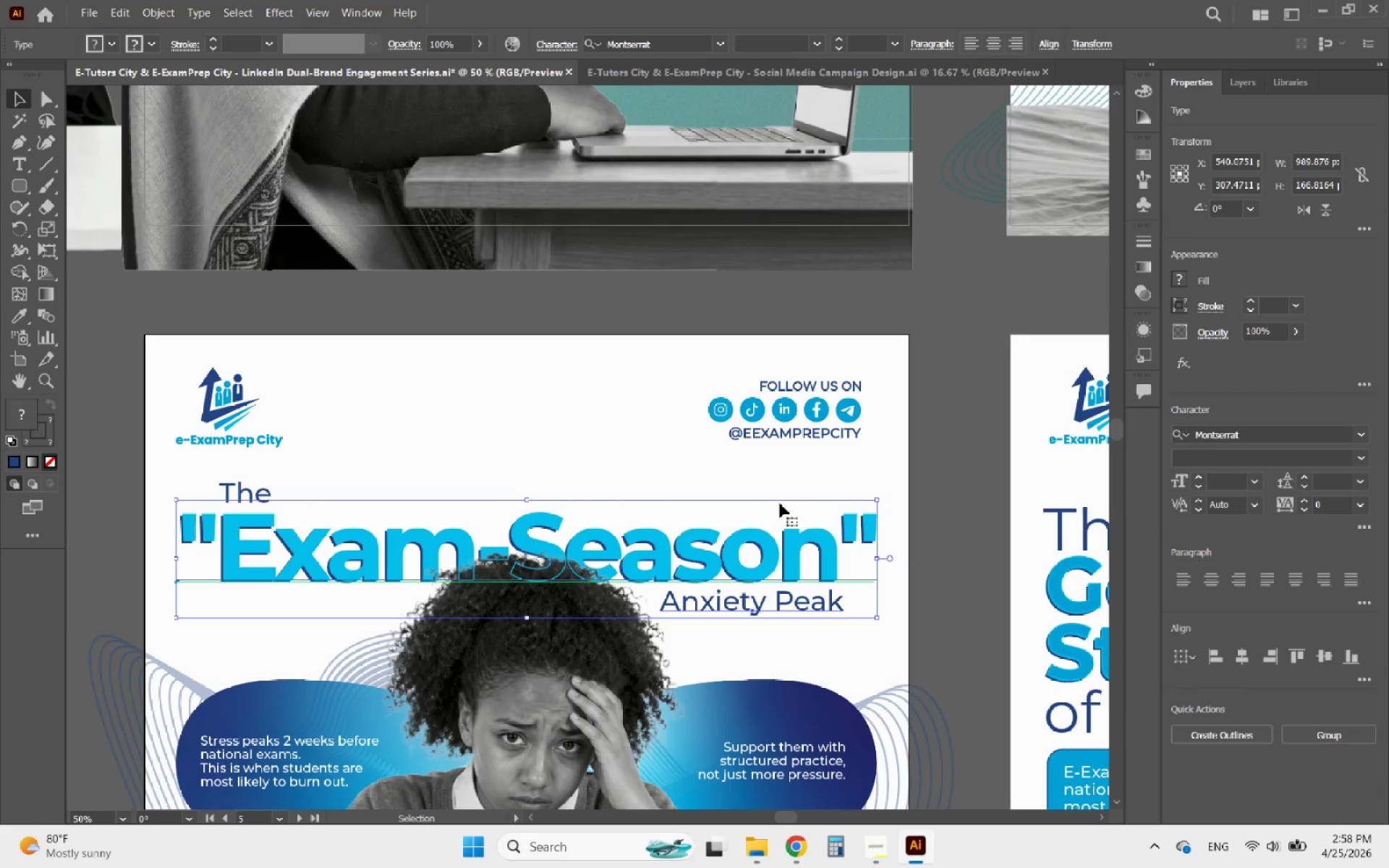 
key(ArrowDown)
 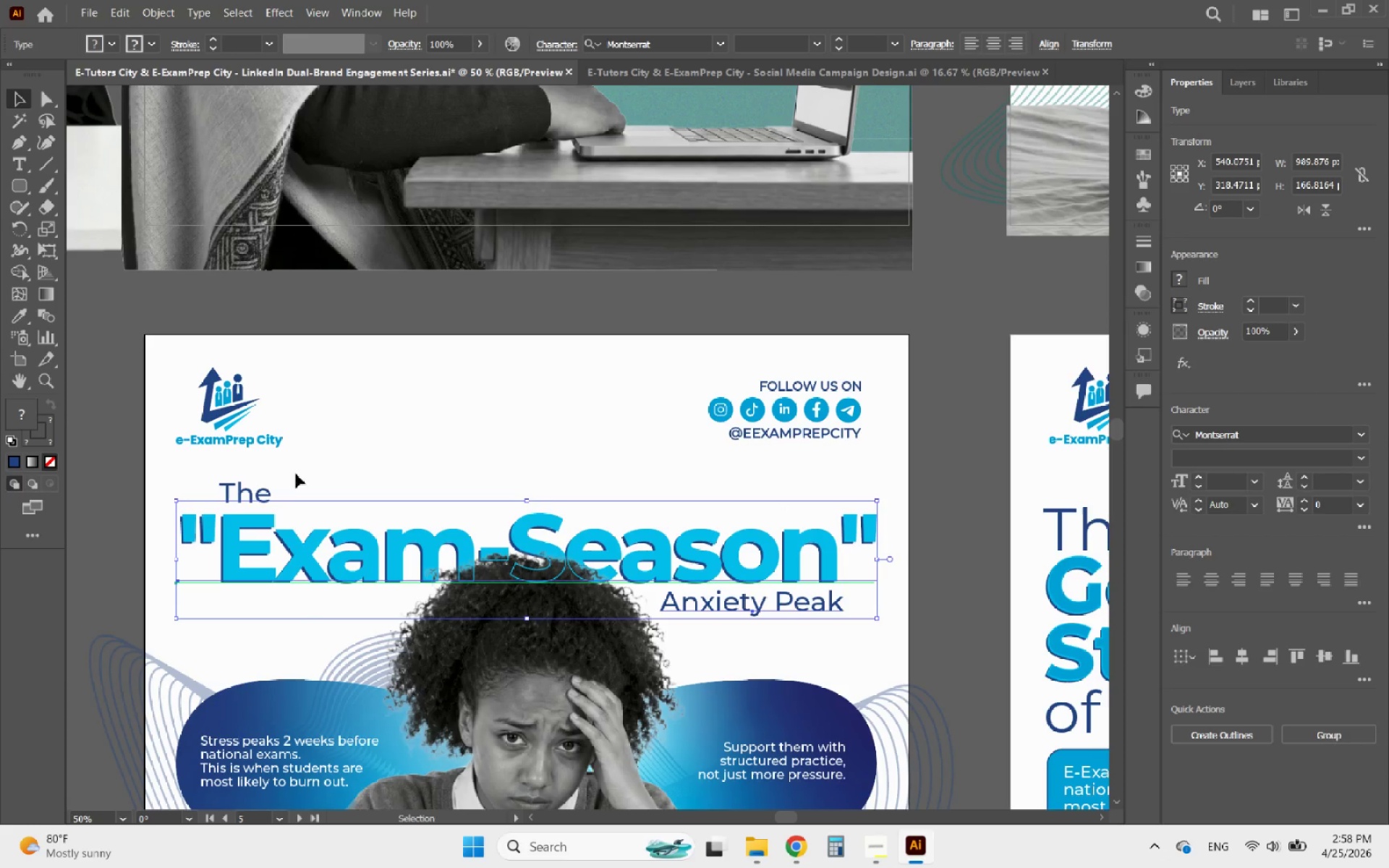 
left_click([227, 492])
 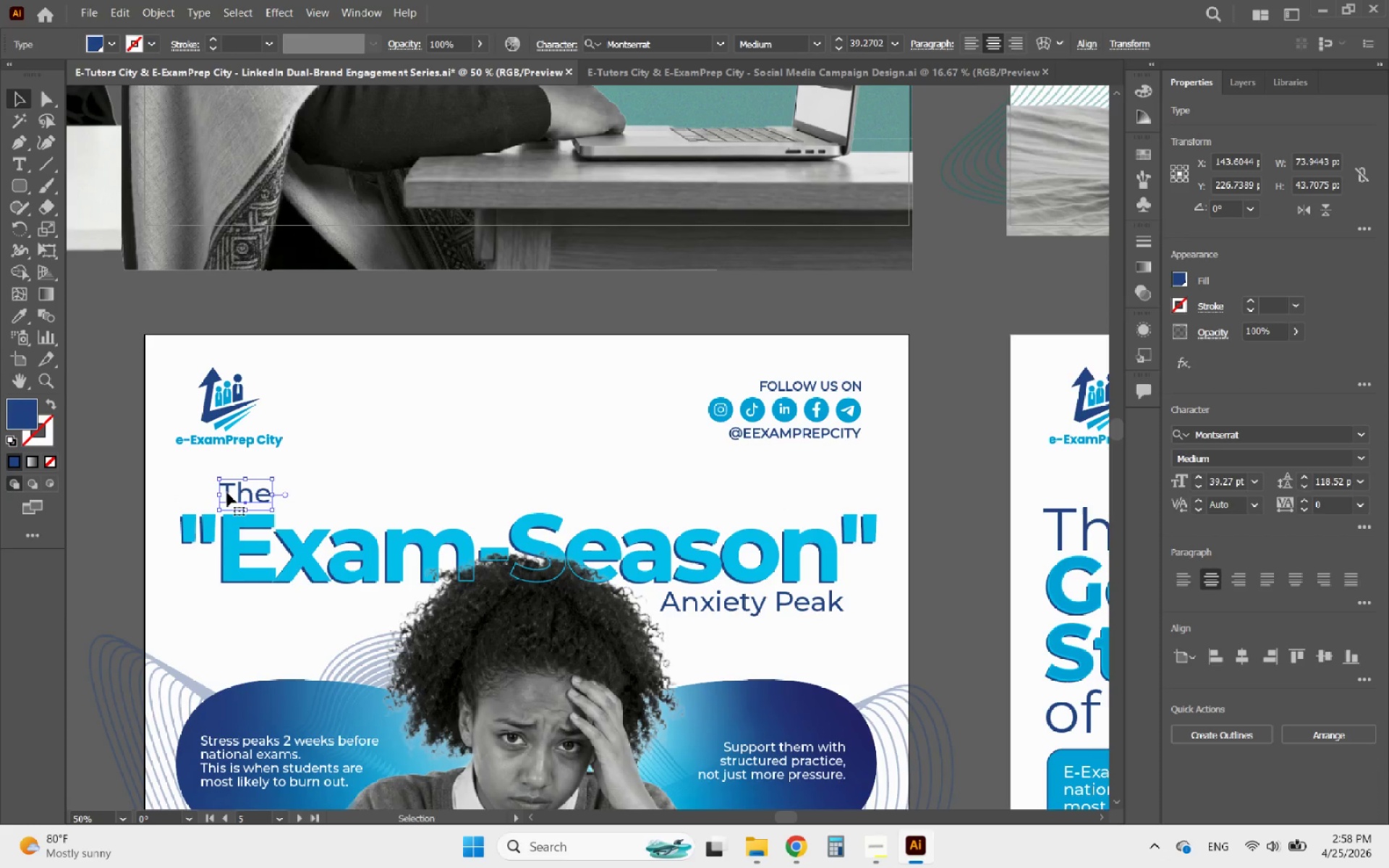 
key(ArrowDown)
 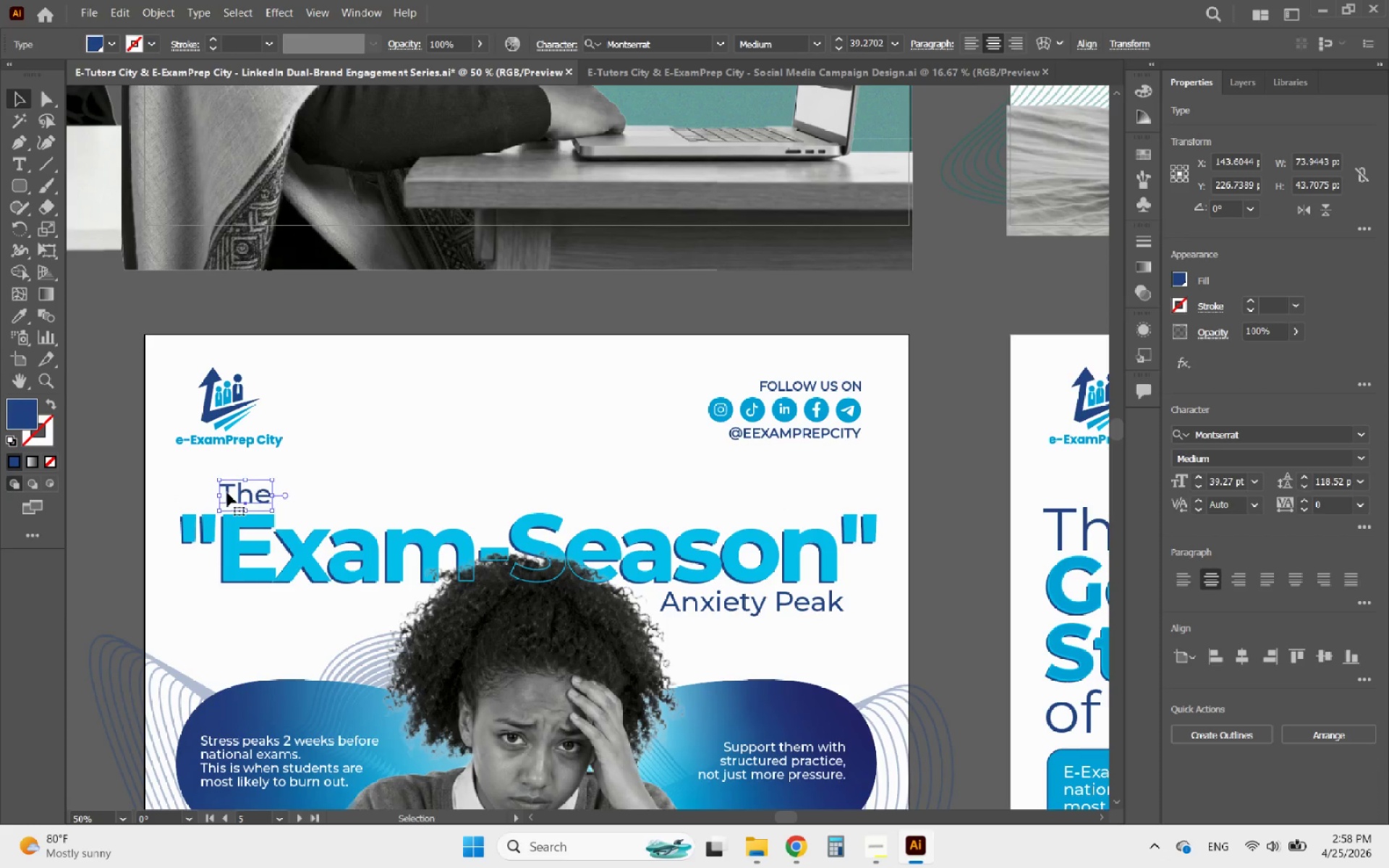 
key(ArrowDown)
 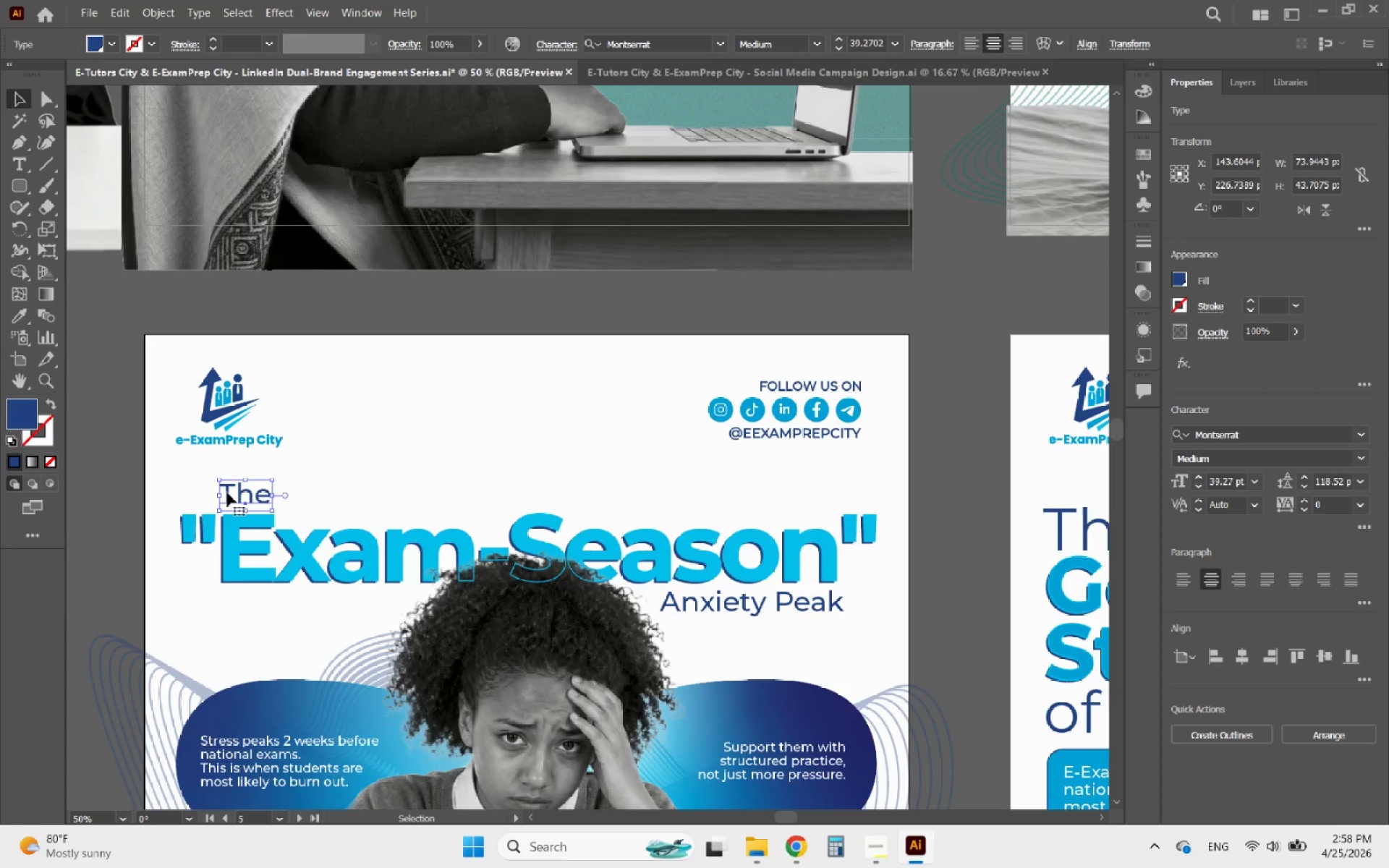 
key(ArrowDown)
 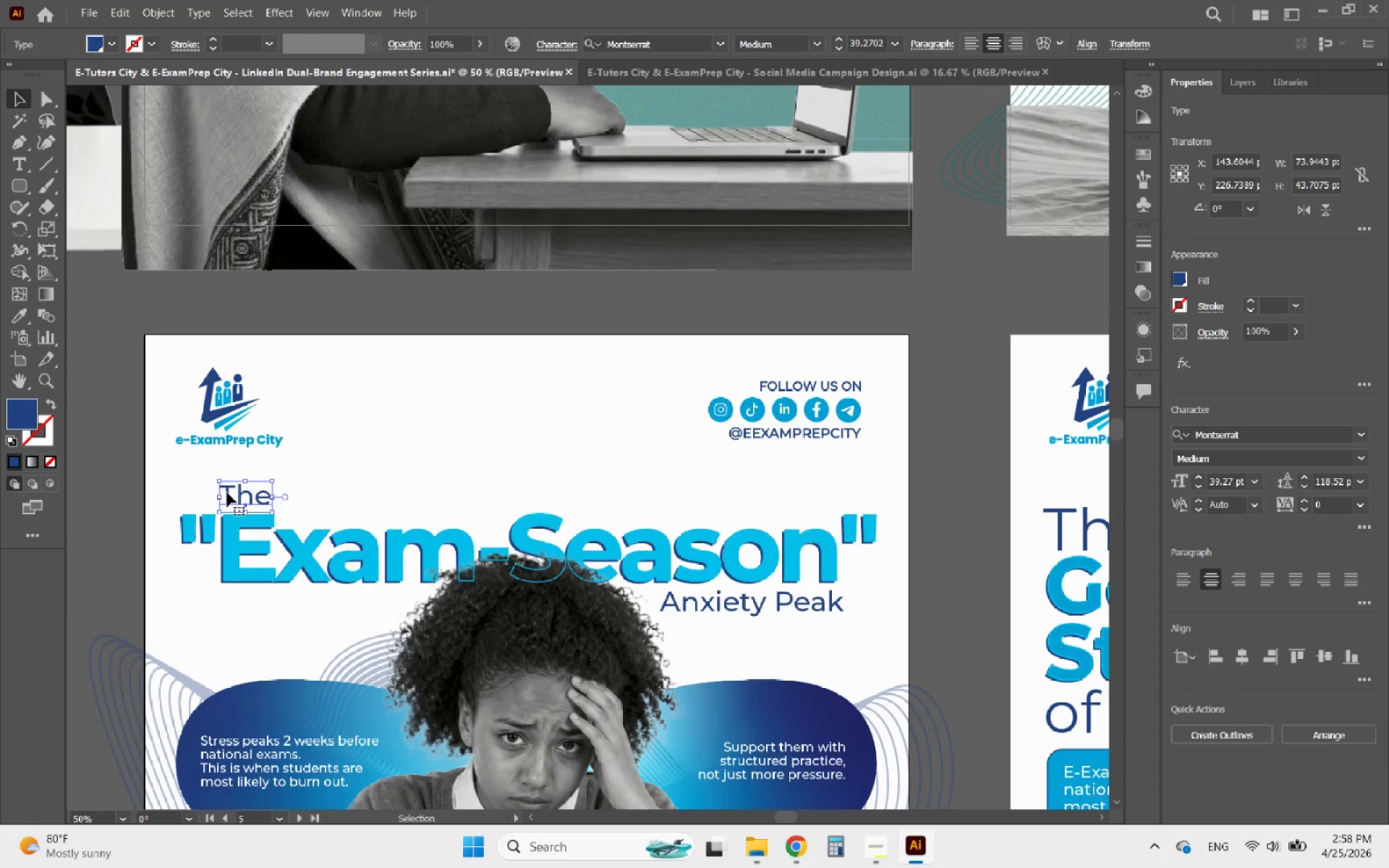 
key(ArrowDown)
 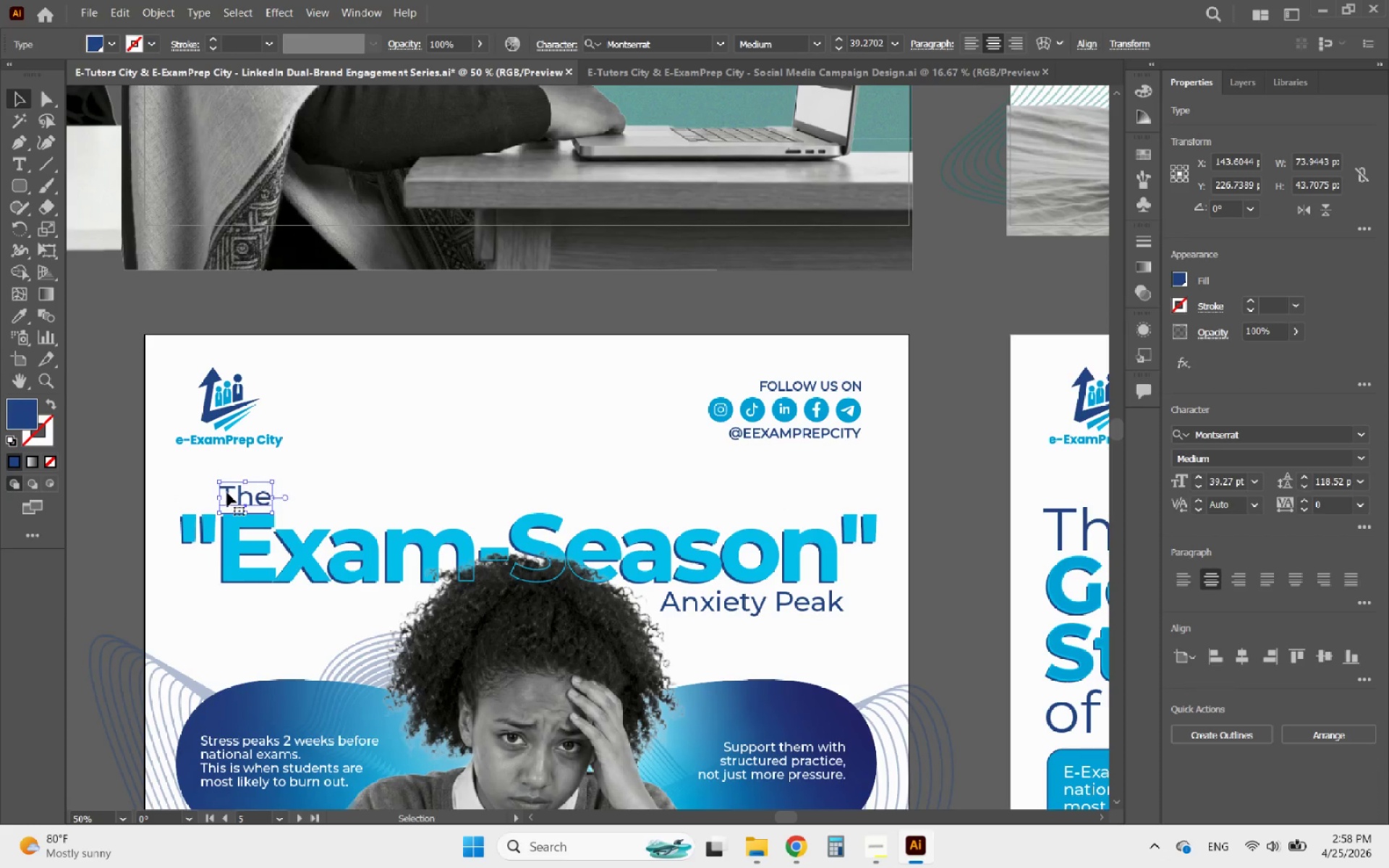 
key(ArrowDown)
 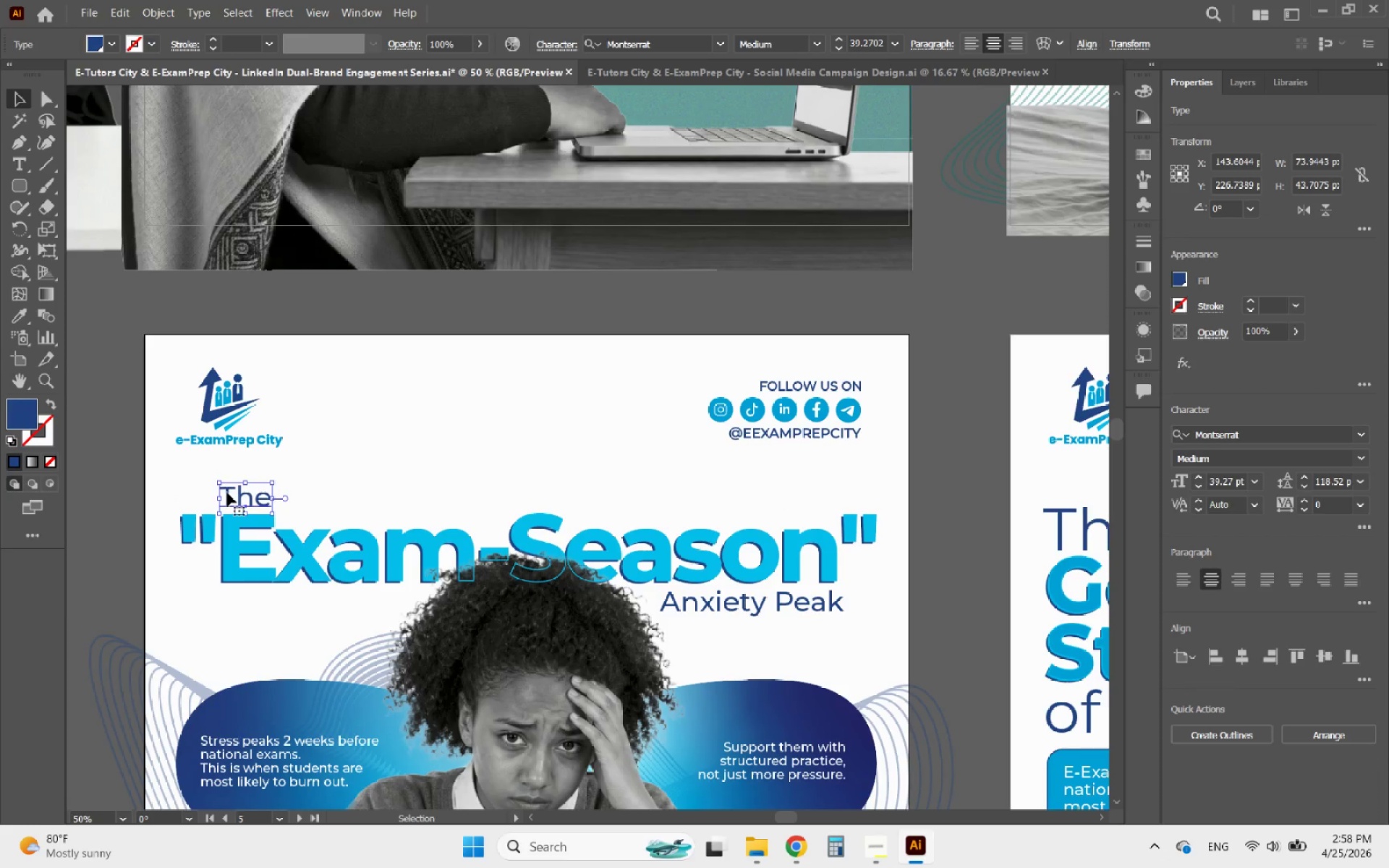 
key(ArrowDown)
 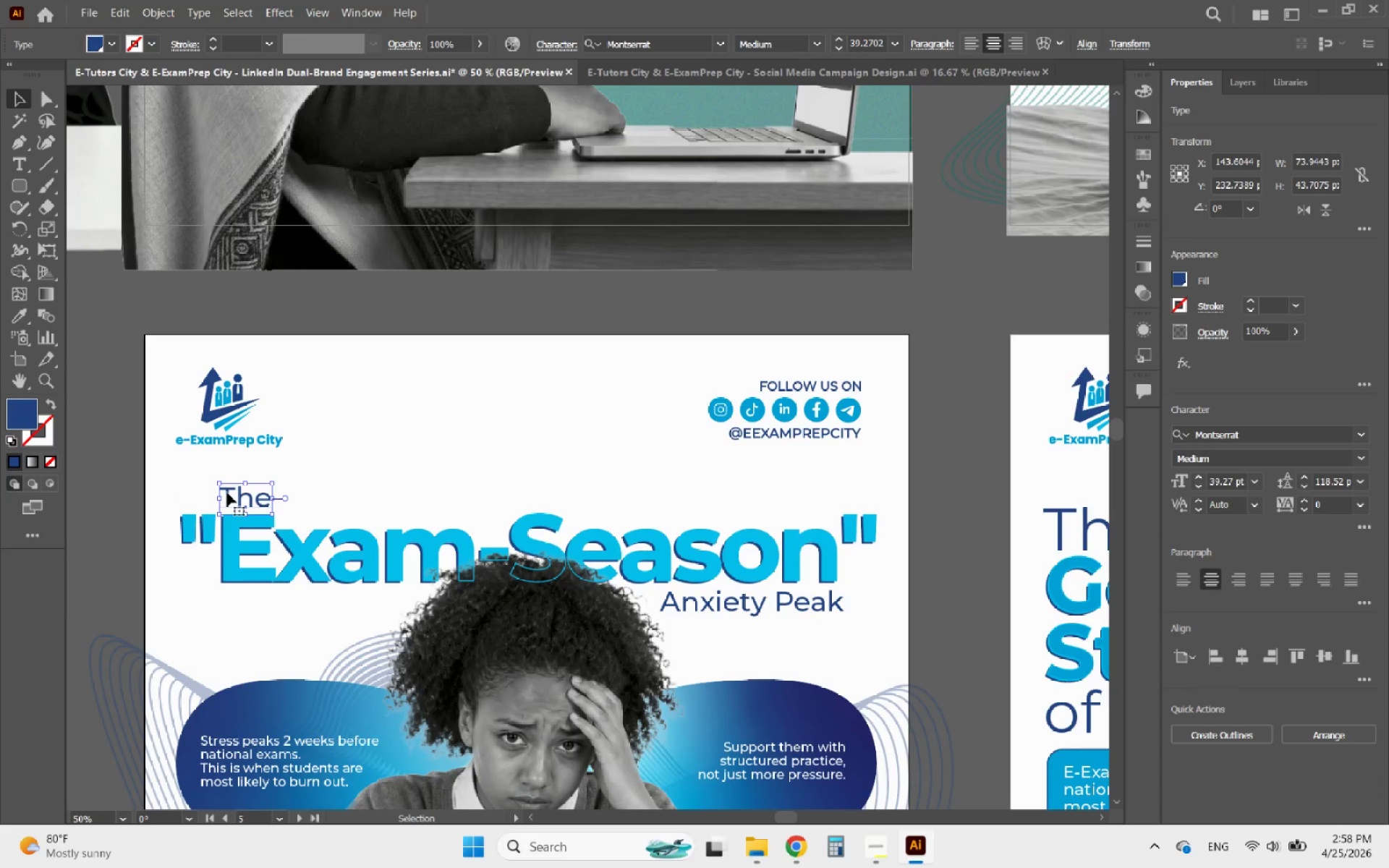 
key(ArrowDown)
 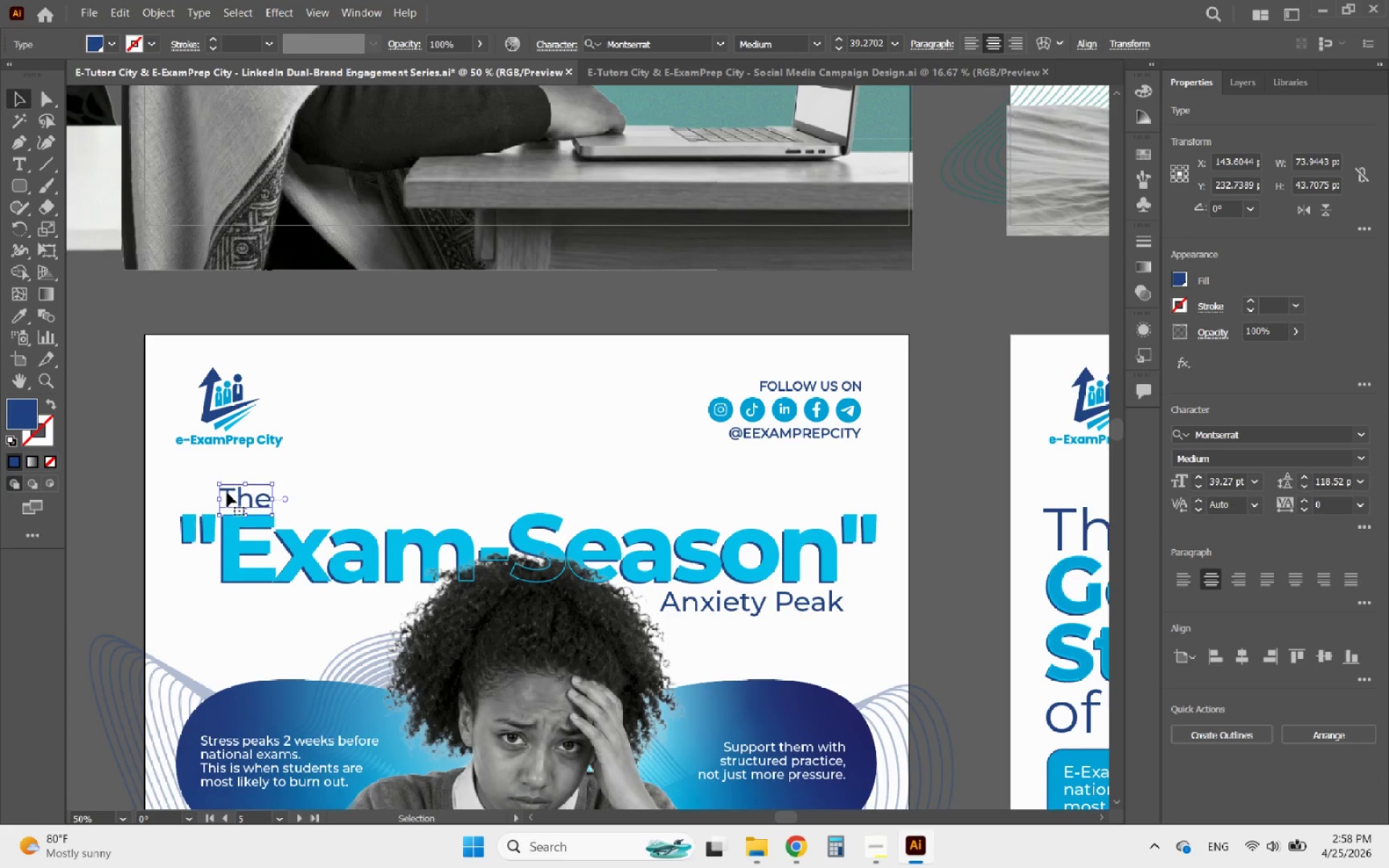 
key(ArrowDown)
 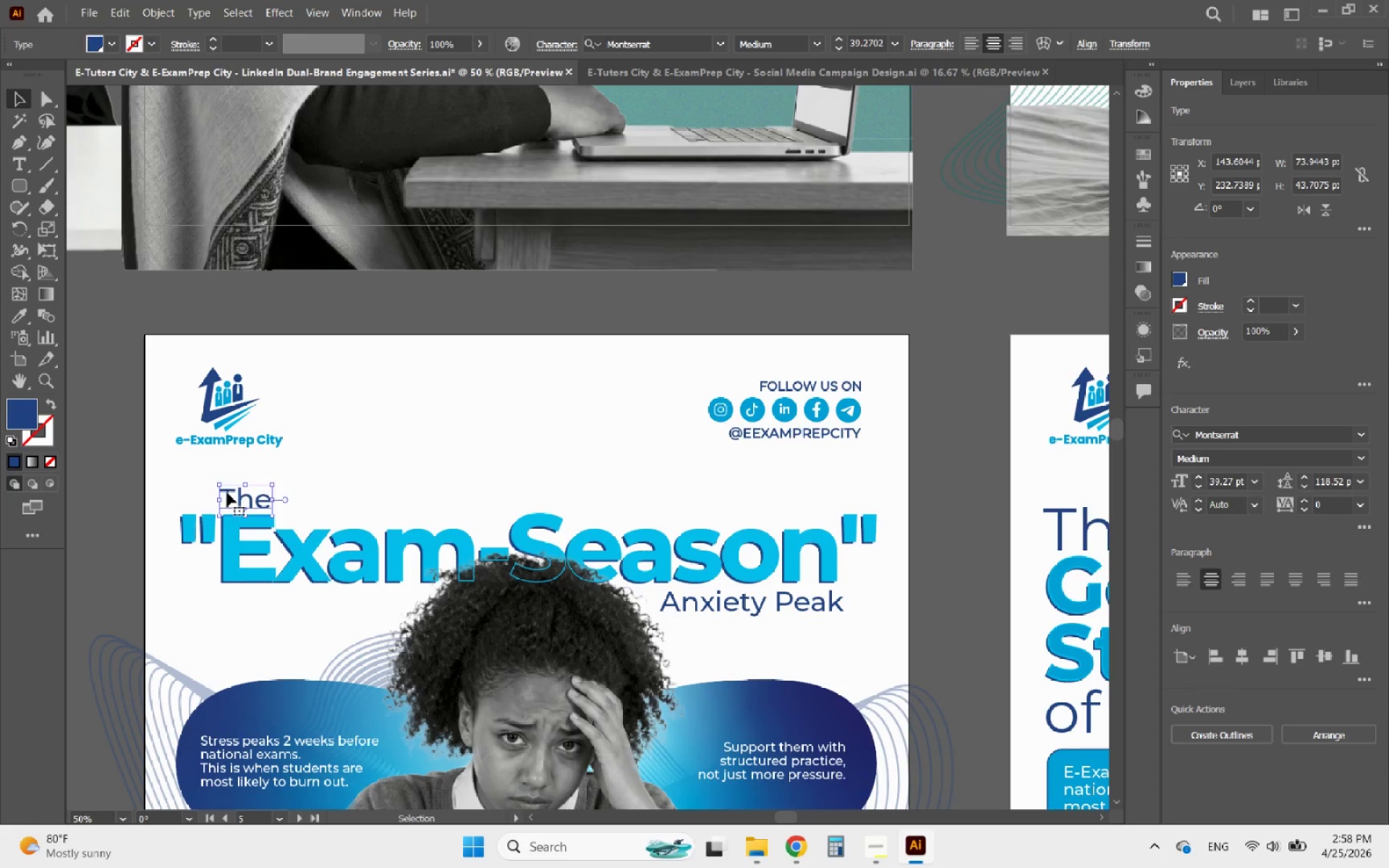 
key(ArrowDown)
 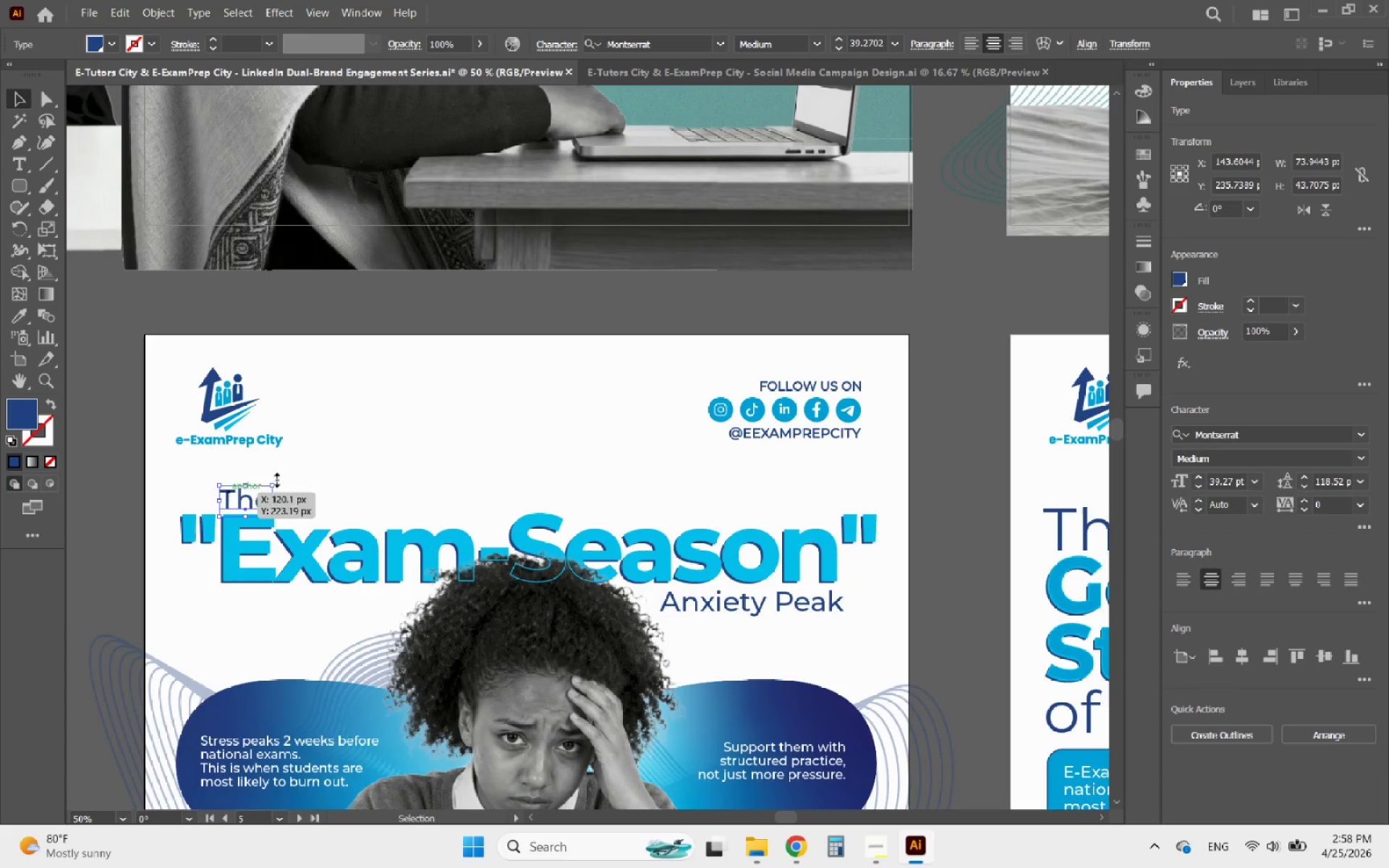 
left_click([464, 418])
 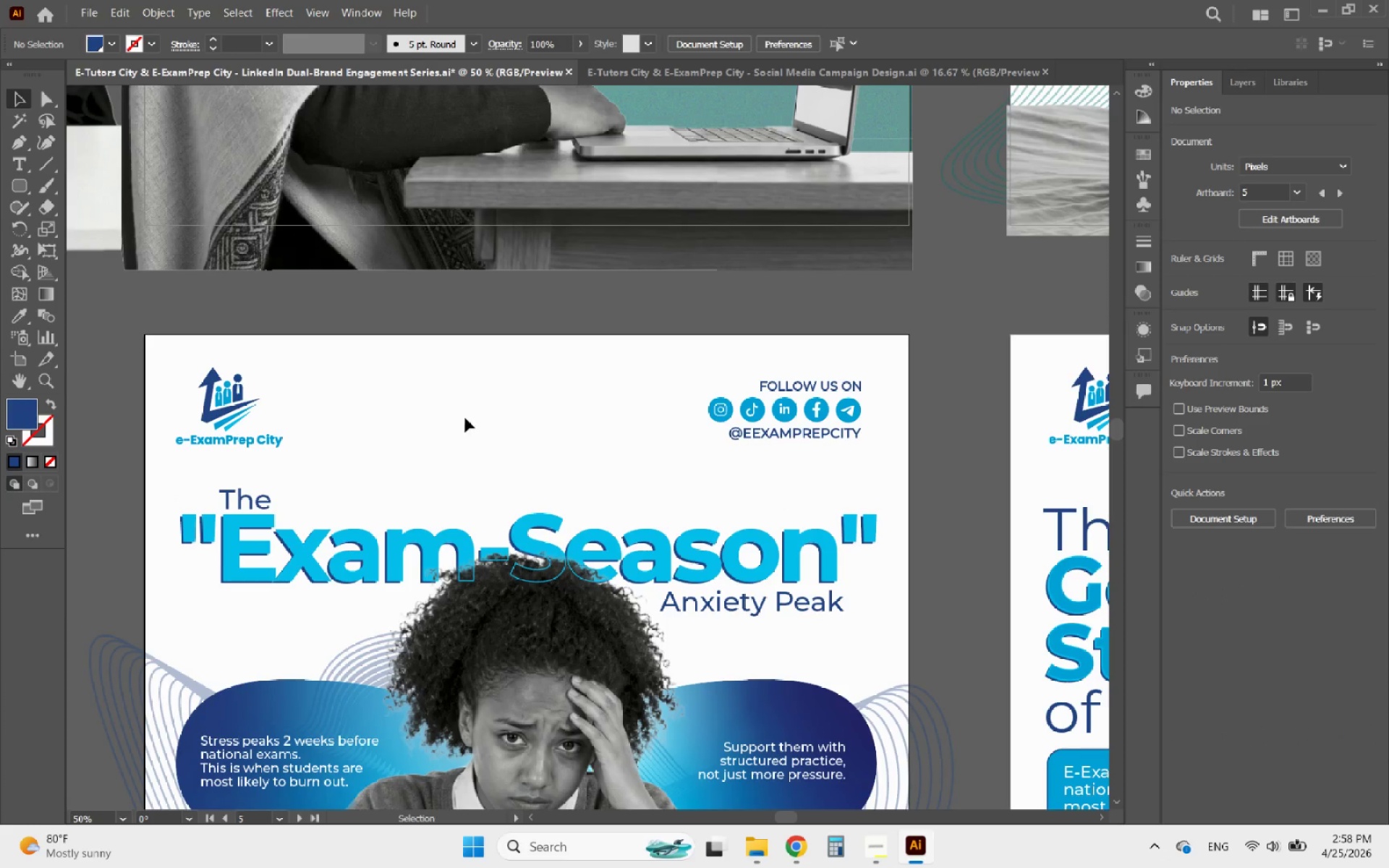 
hold_key(key=AltLeft, duration=0.61)
scroll: coordinate [545, 478], scroll_direction: down, amount: 2.0
 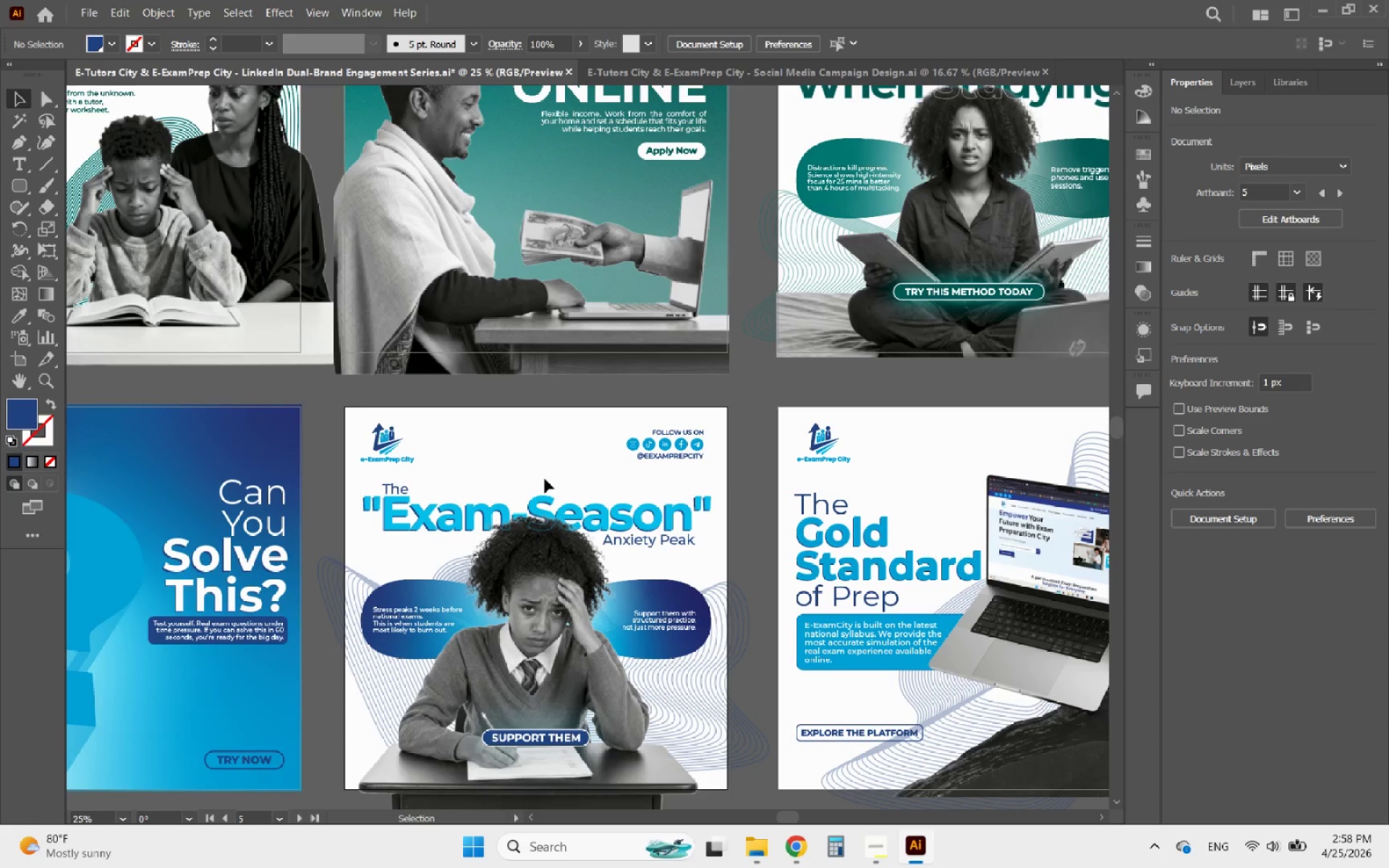 
hold_key(key=AltLeft, duration=1.44)
scroll: coordinate [697, 532], scroll_direction: up, amount: 2.0
 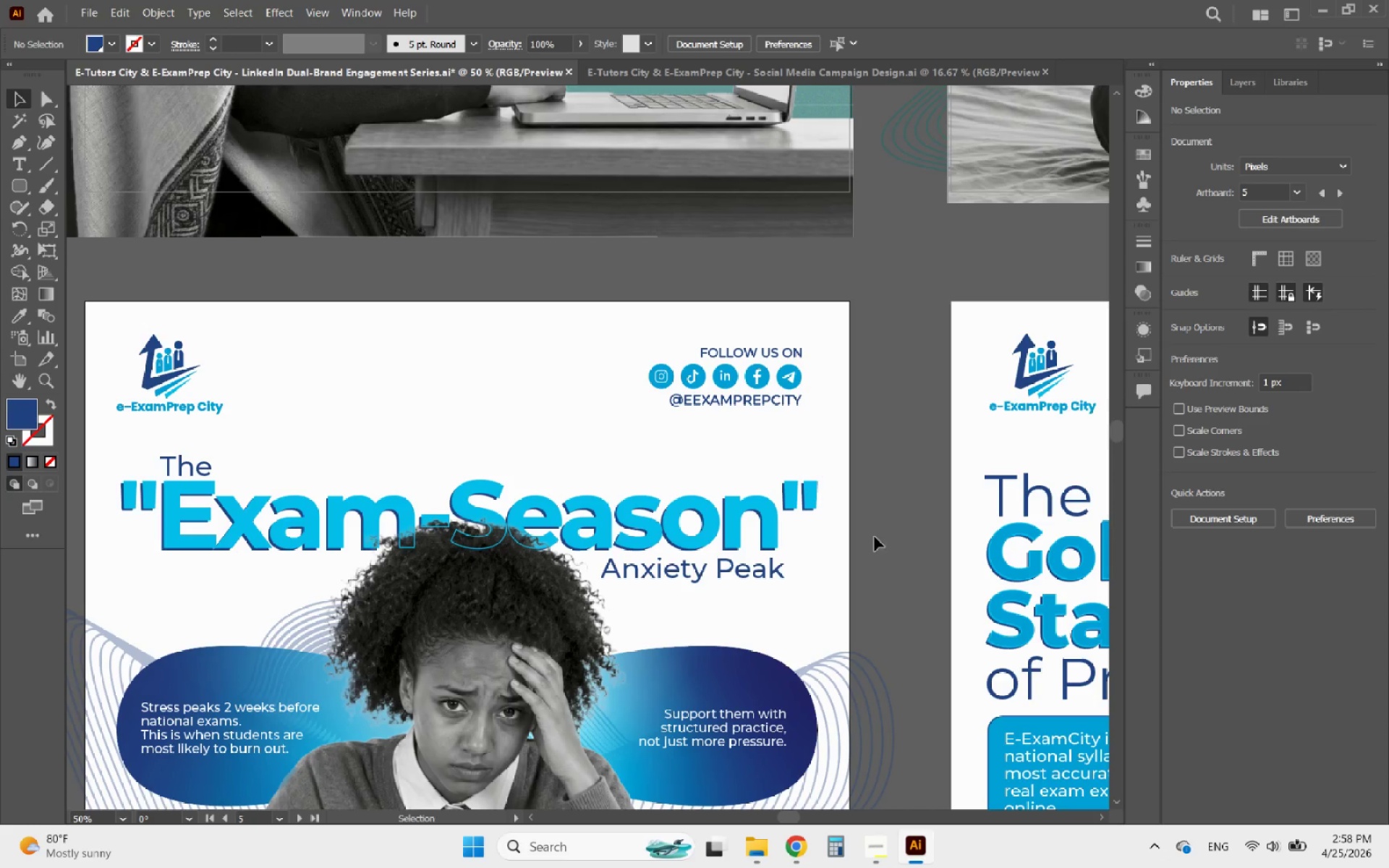 
left_click_drag(start_coordinate=[877, 537], to_coordinate=[742, 493])
 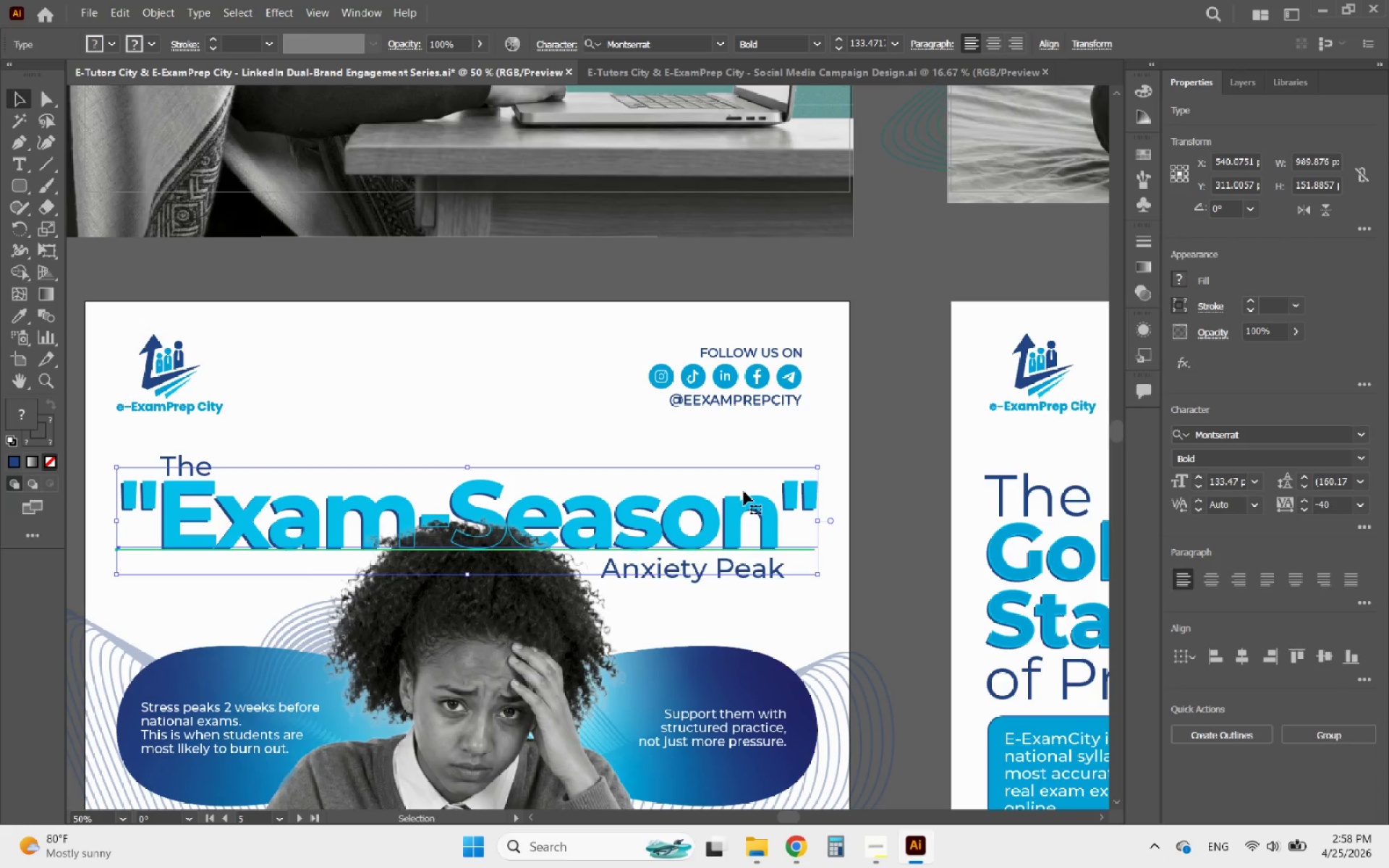 
key(ArrowDown)
 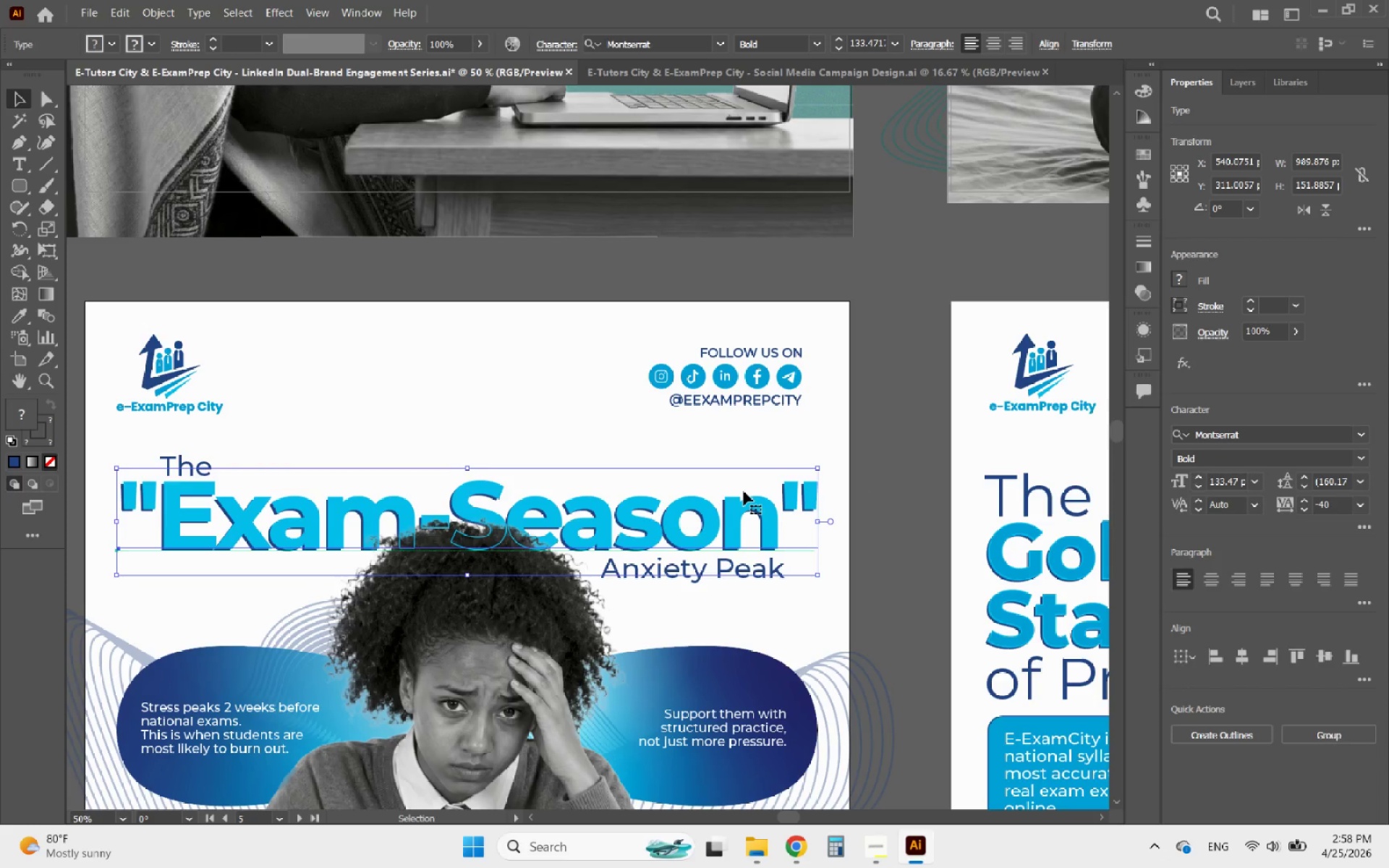 
key(ArrowDown)
 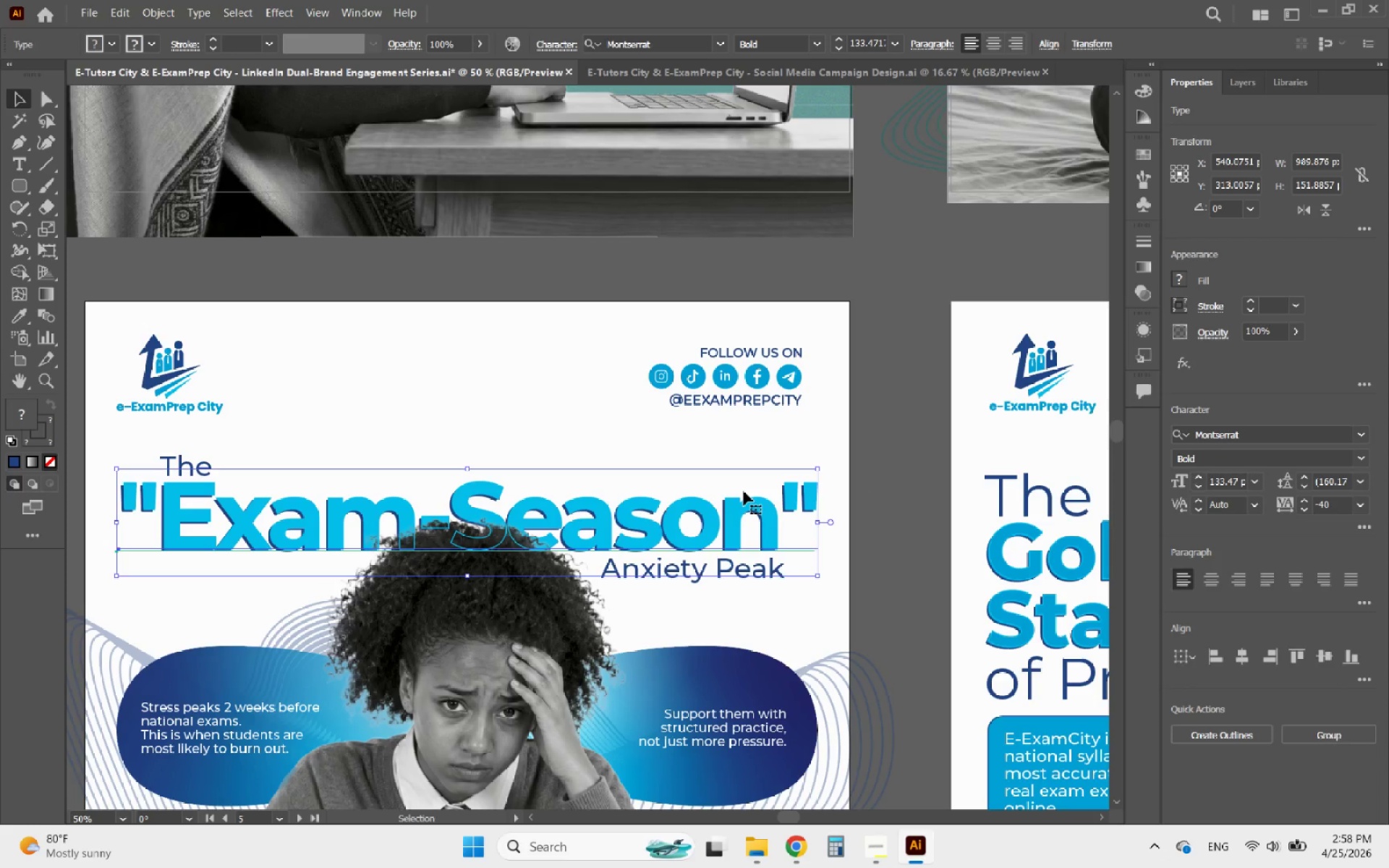 
key(ArrowDown)
 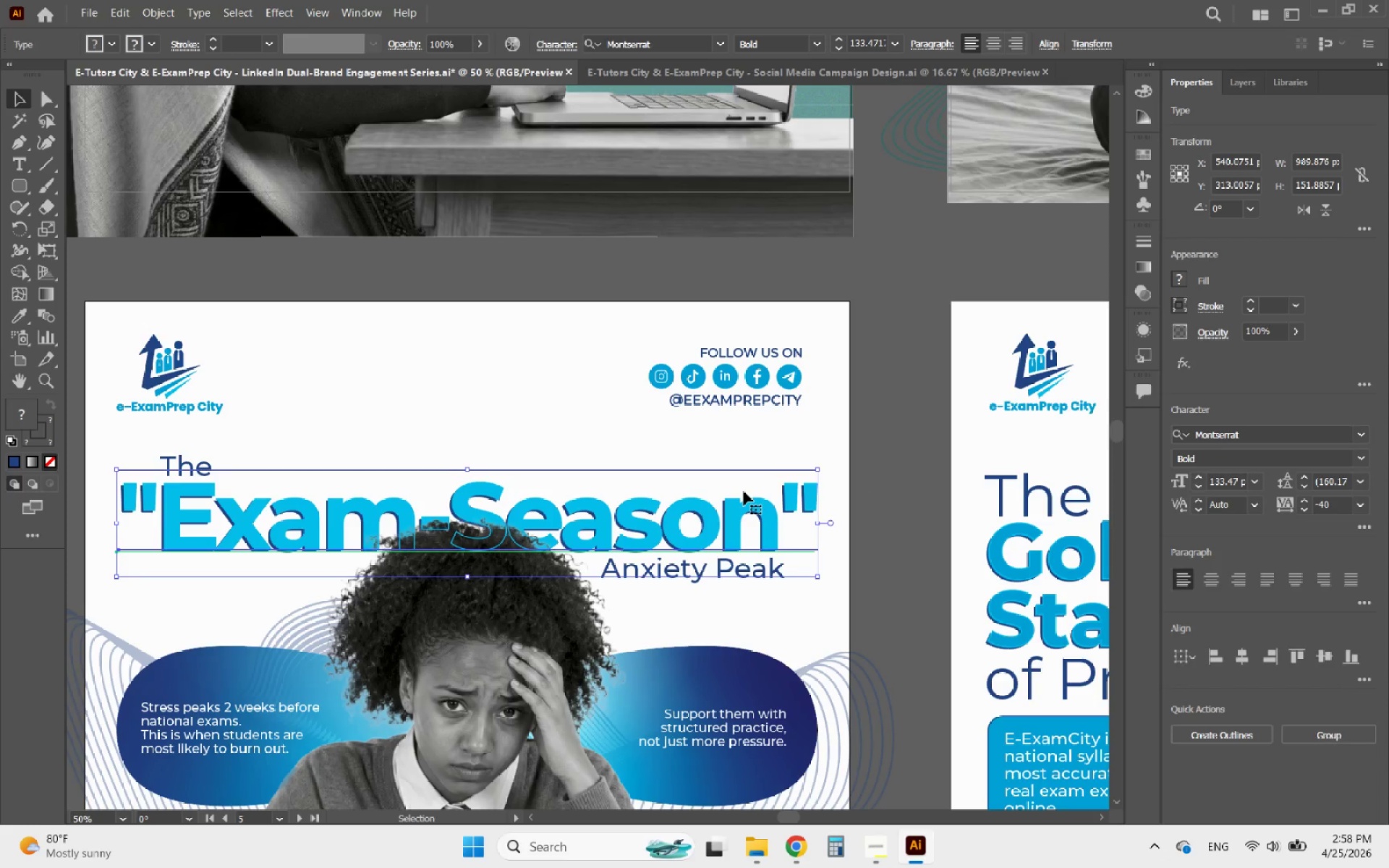 
key(ArrowDown)
 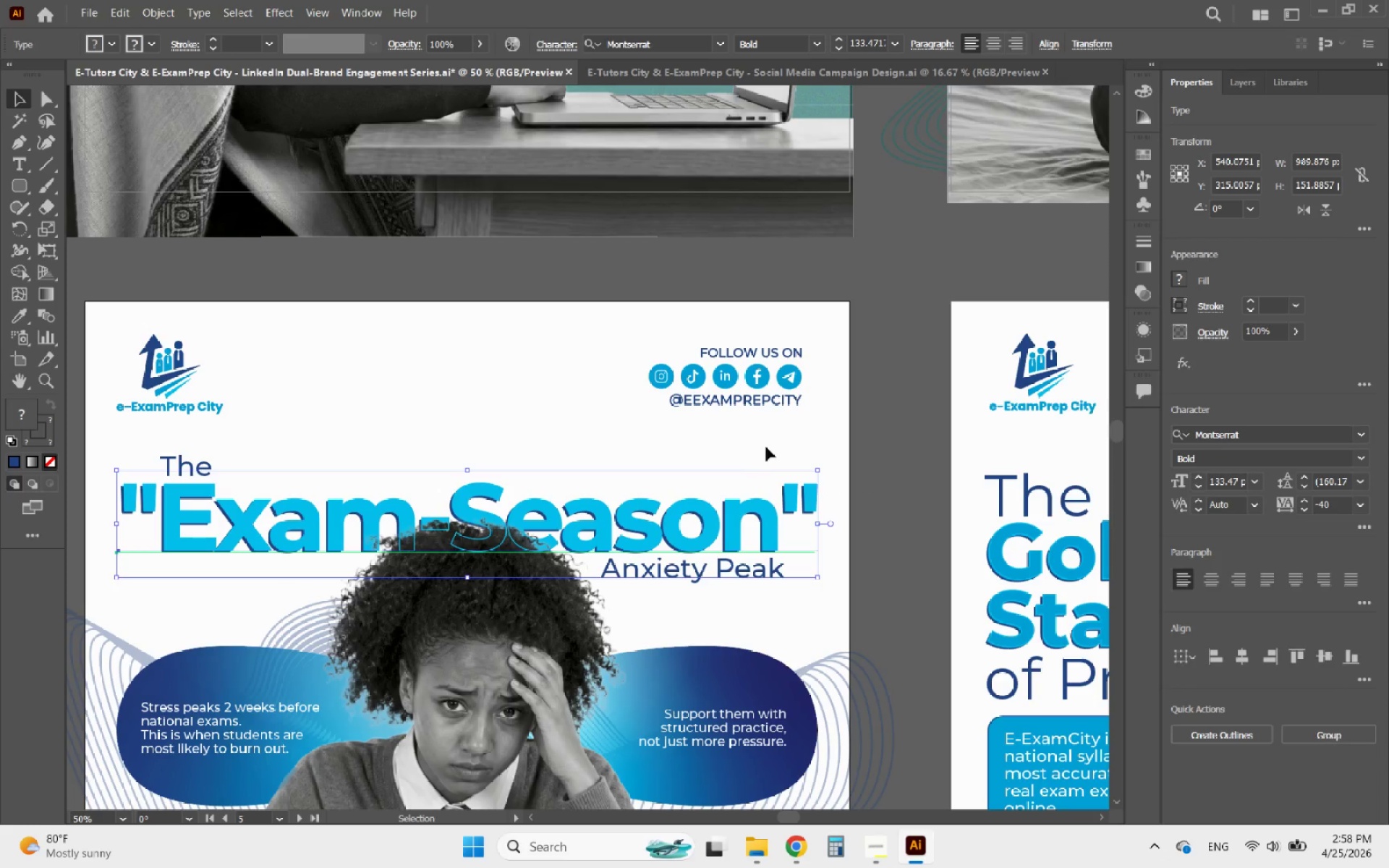 
left_click([522, 375])
 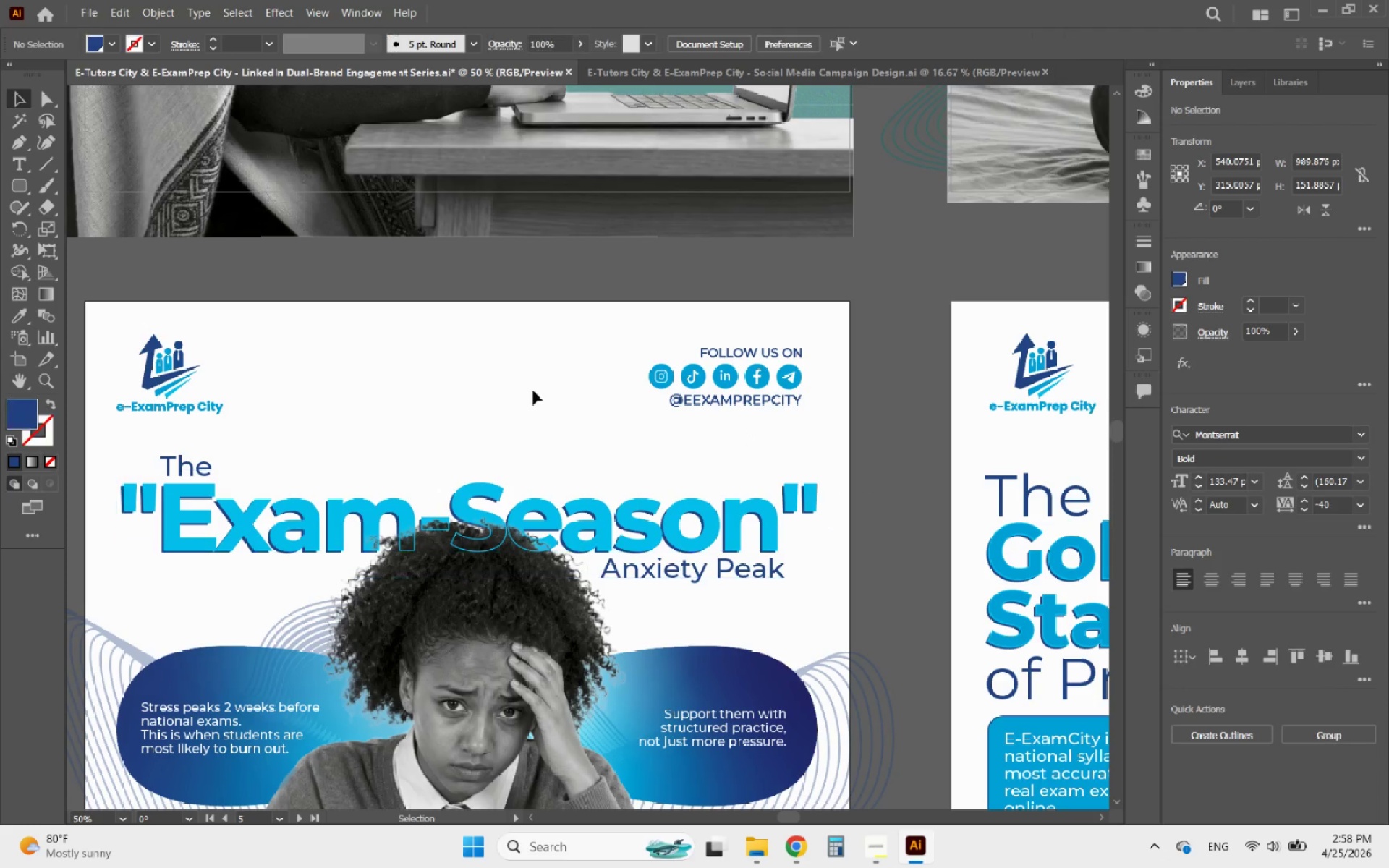 
hold_key(key=AltLeft, duration=2.3)
scroll: coordinate [453, 466], scroll_direction: down, amount: 3.0
 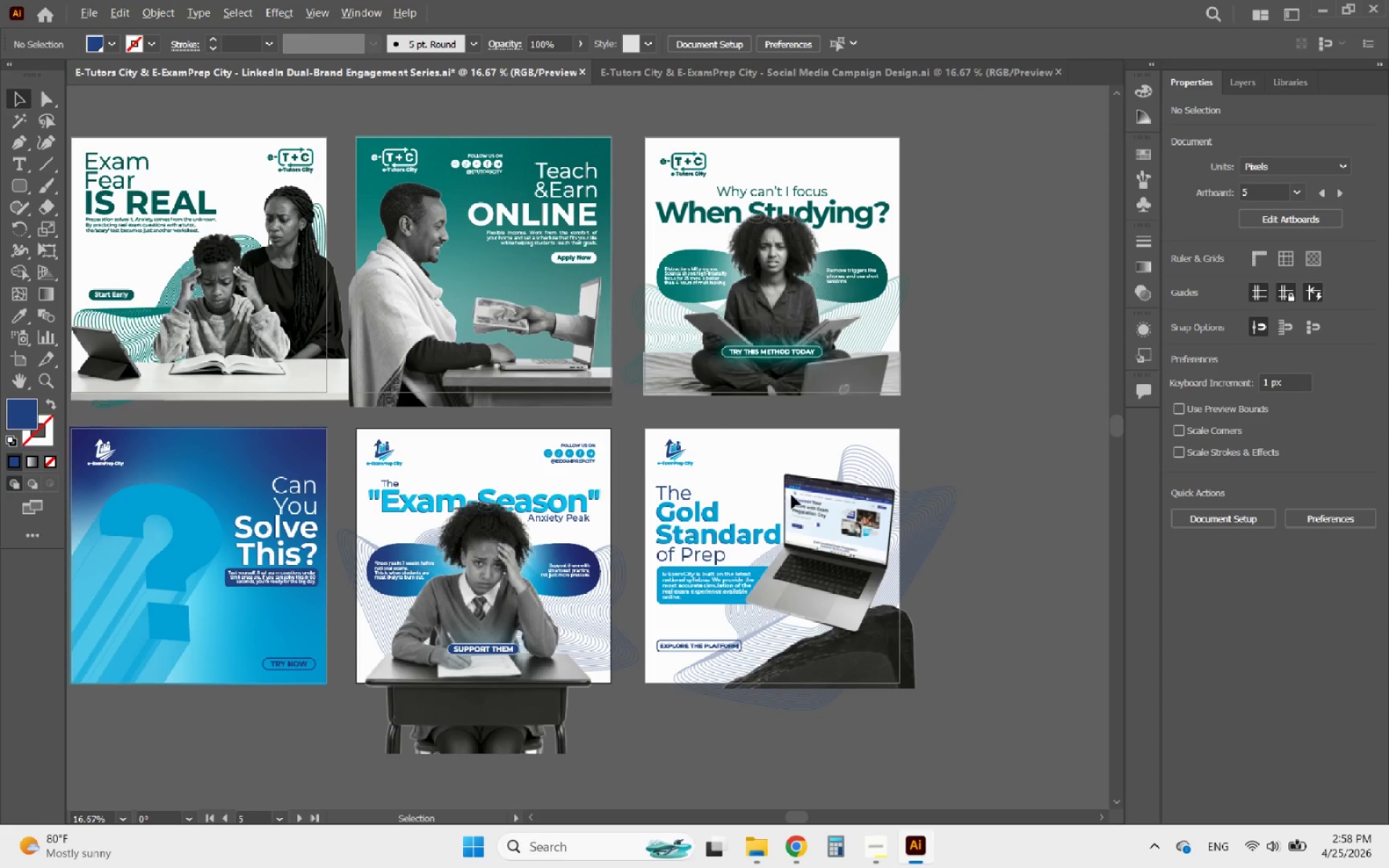 
scroll: coordinate [835, 477], scroll_direction: up, amount: 1.0
 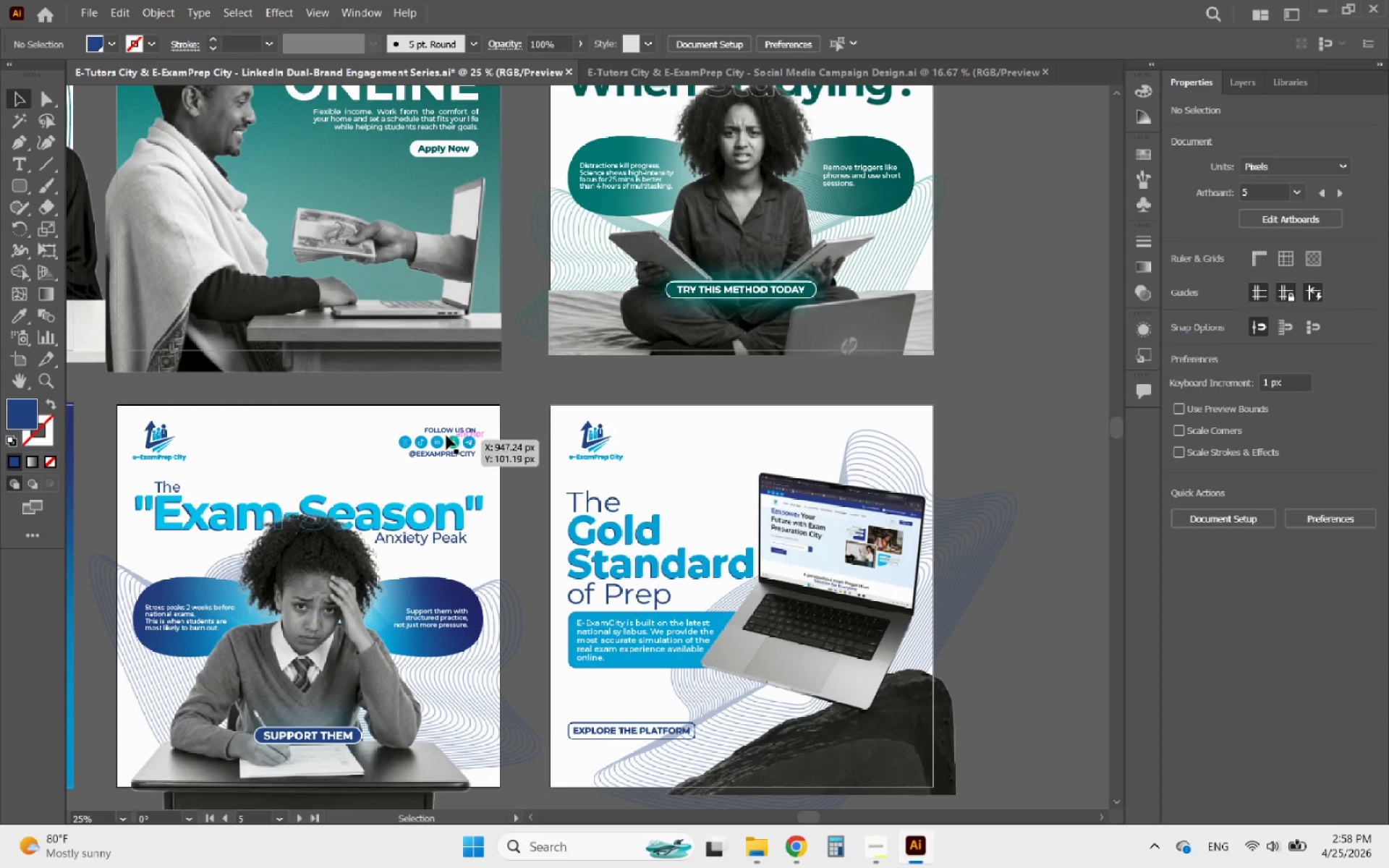 
left_click([446, 435])
 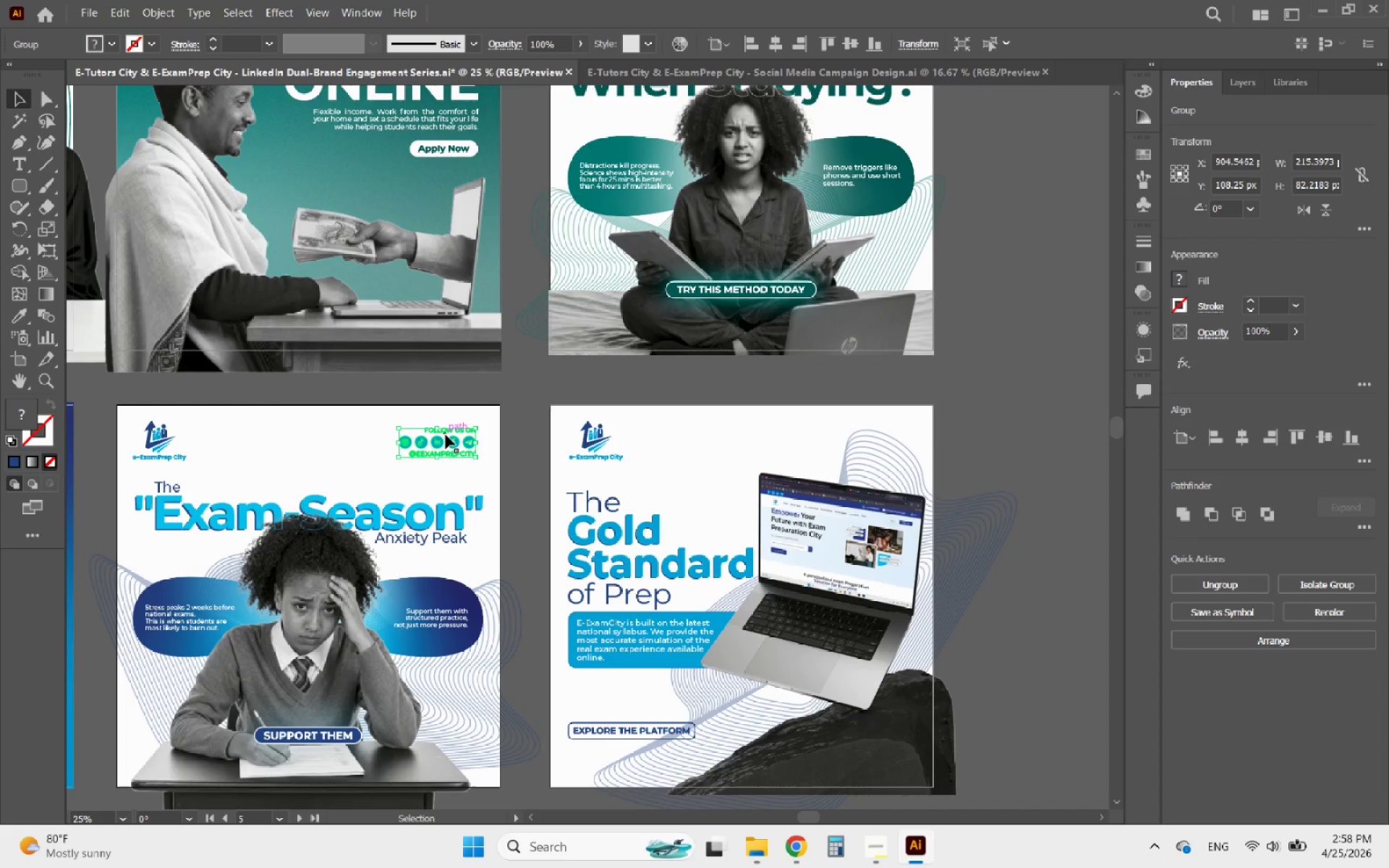 
hold_key(key=AltLeft, duration=2.16)
left_click_drag(start_coordinate=[446, 435], to_coordinate=[878, 425])
 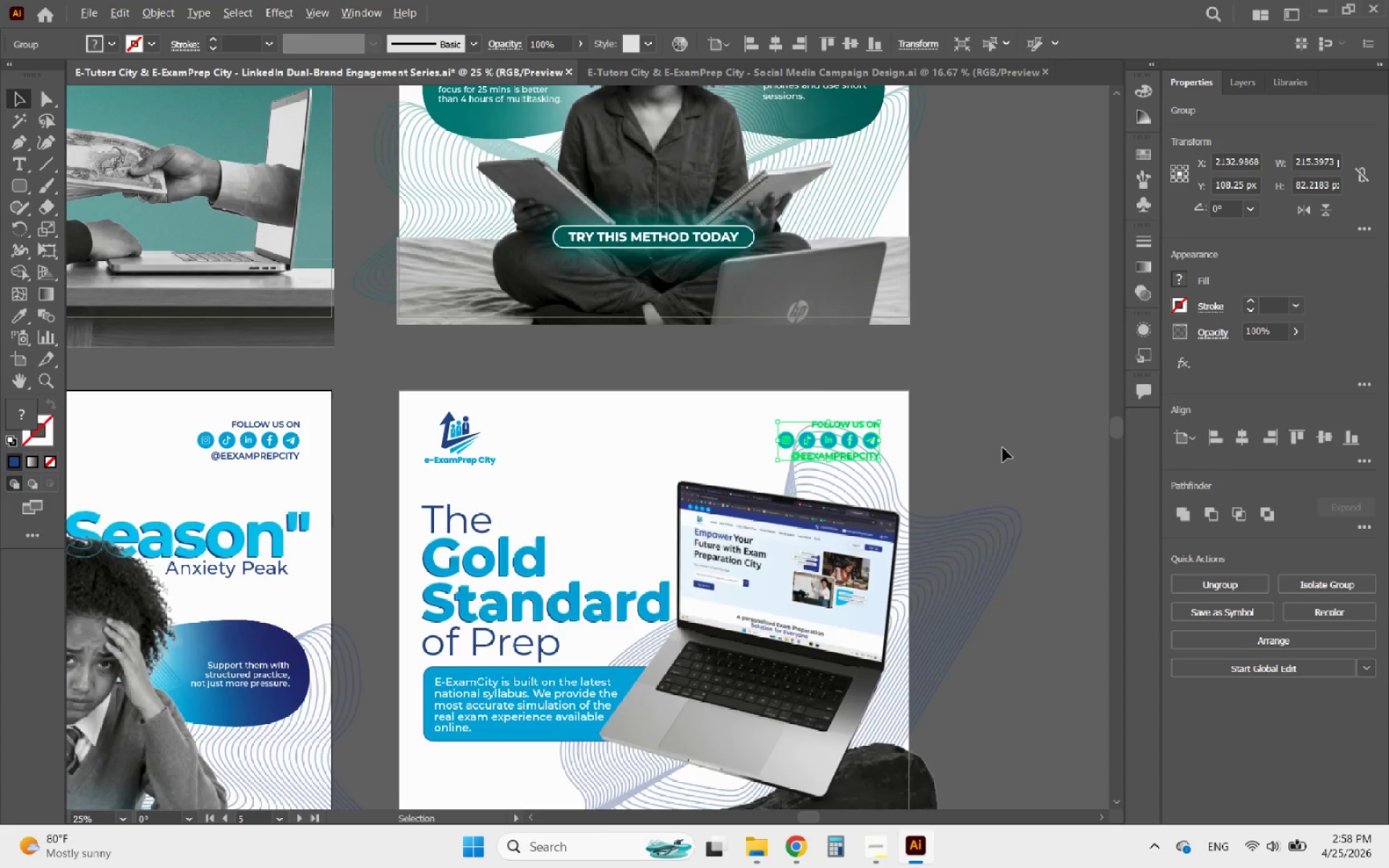 
hold_key(key=ShiftLeft, duration=1.55)
 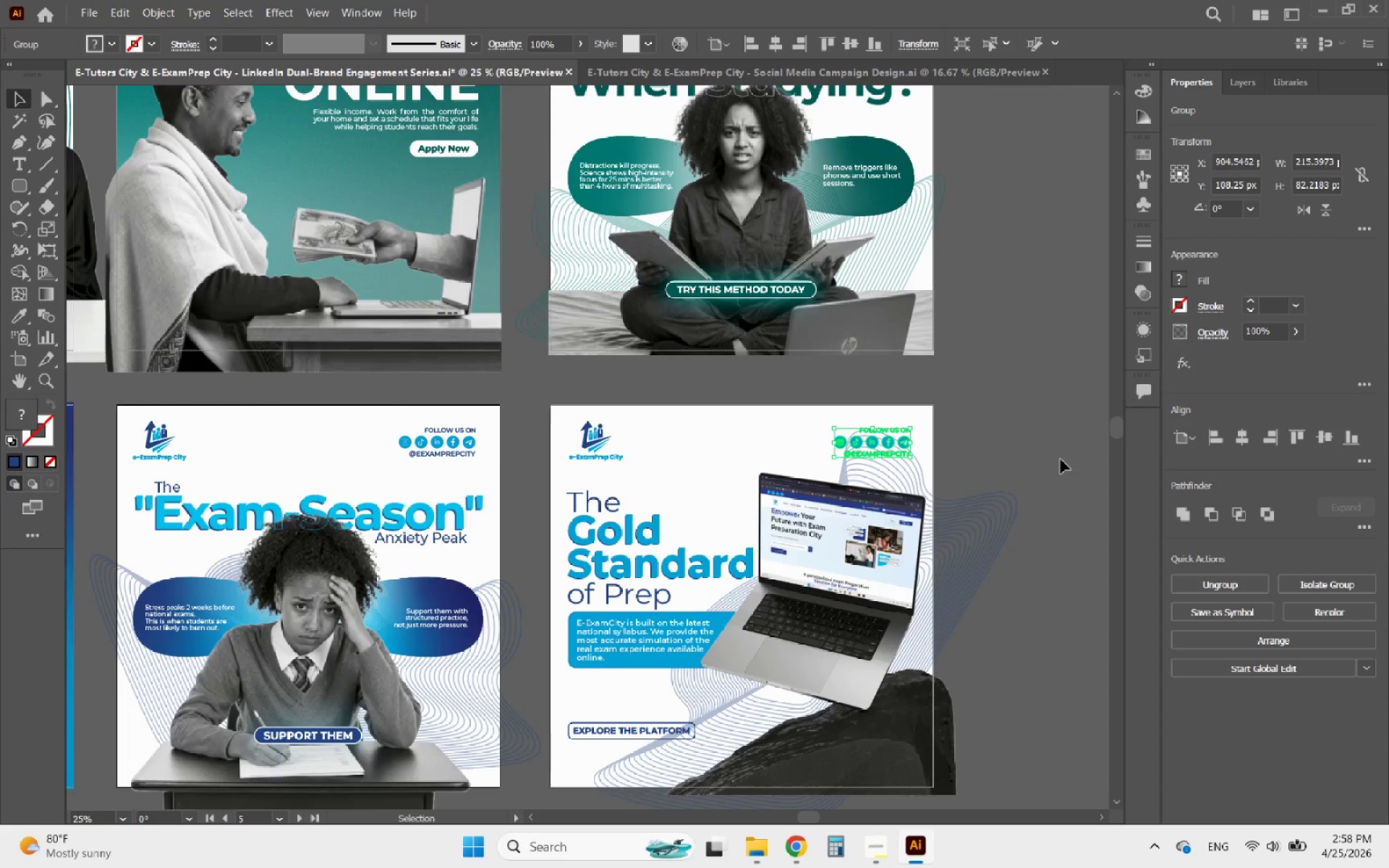 
hold_key(key=AltLeft, duration=0.58)
scroll: coordinate [996, 446], scroll_direction: up, amount: 2.0
 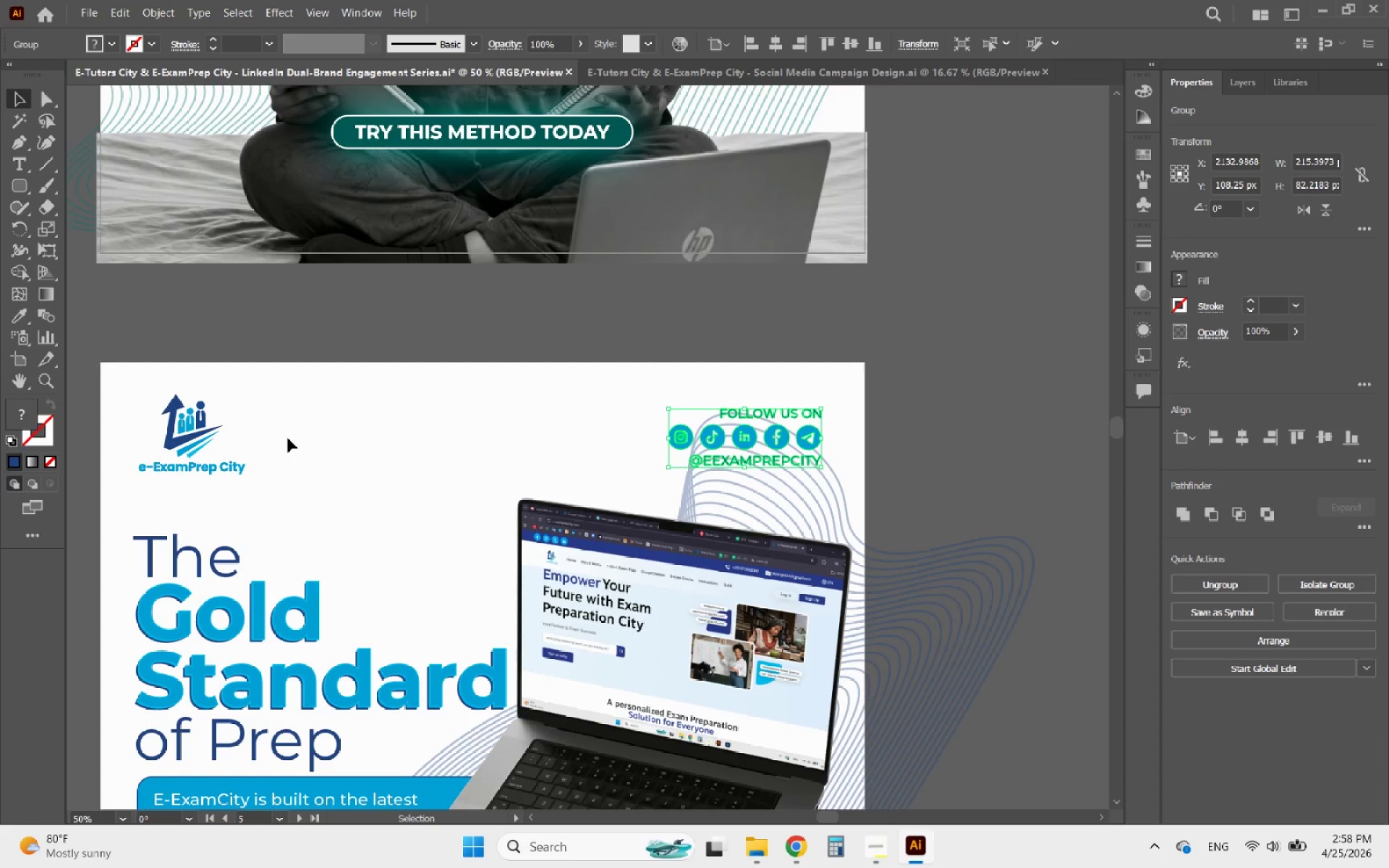 
hold_key(key=ShiftLeft, duration=0.38)
left_click([181, 428])
 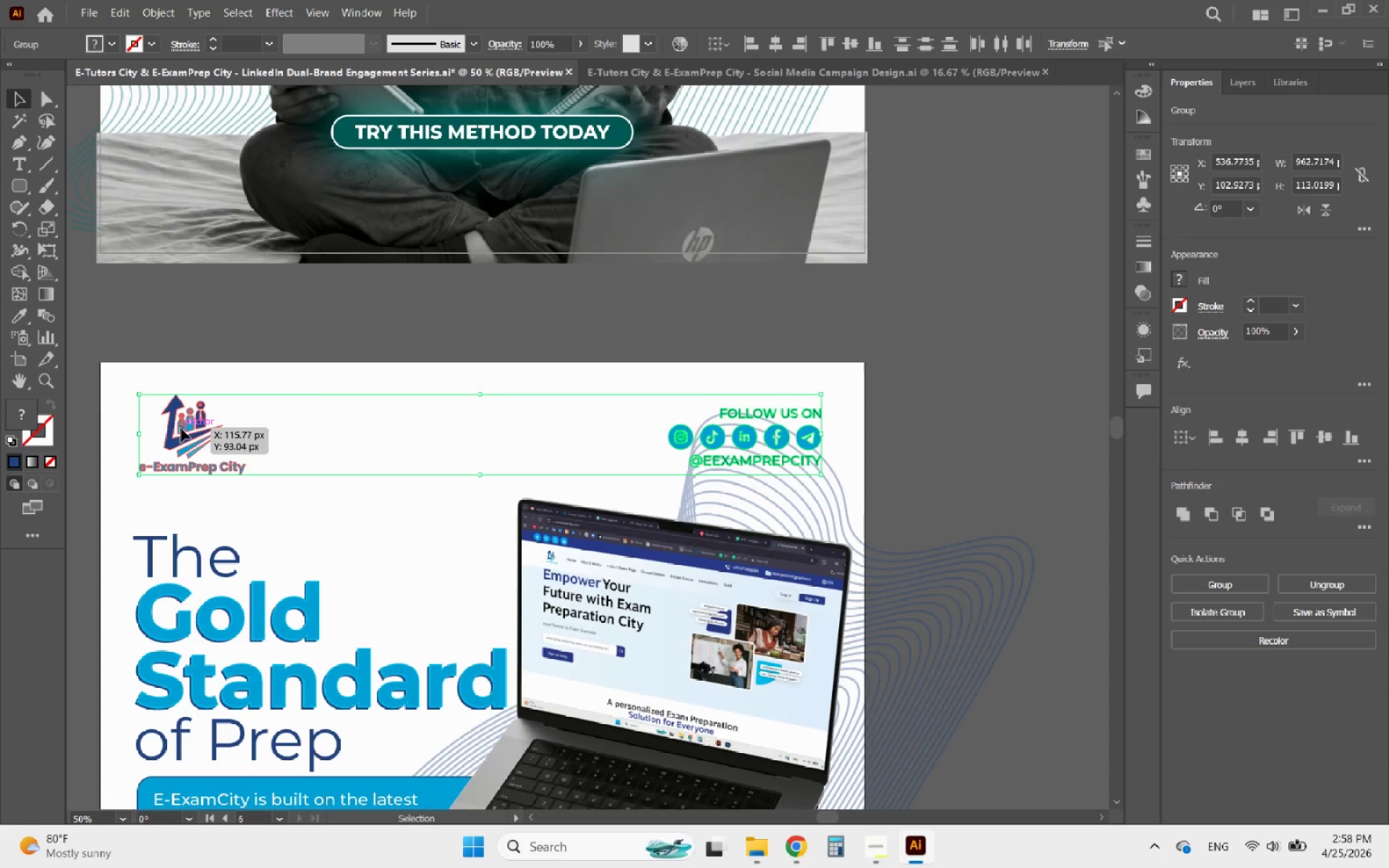 
left_click([181, 428])
 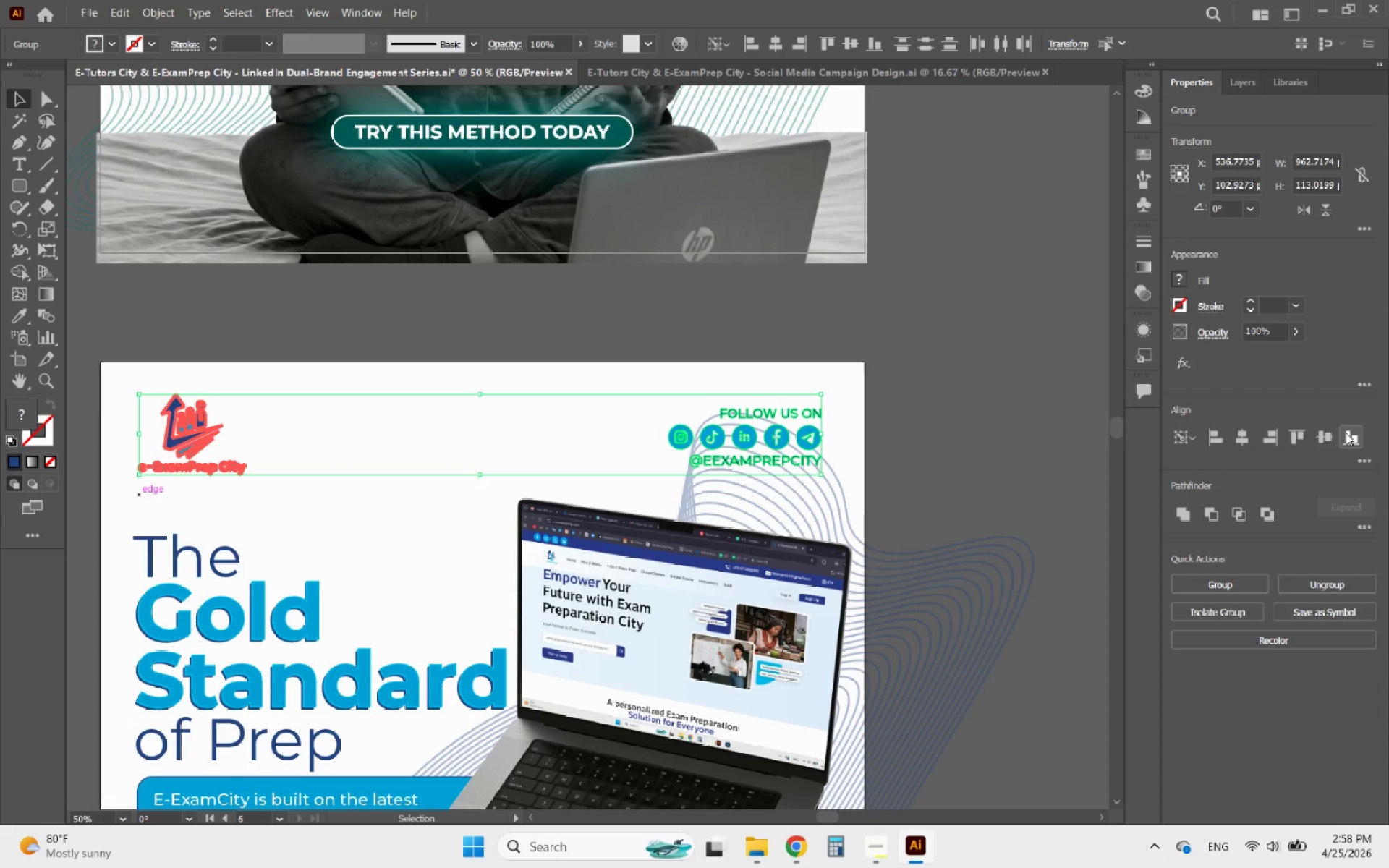 
left_click([1312, 430])
 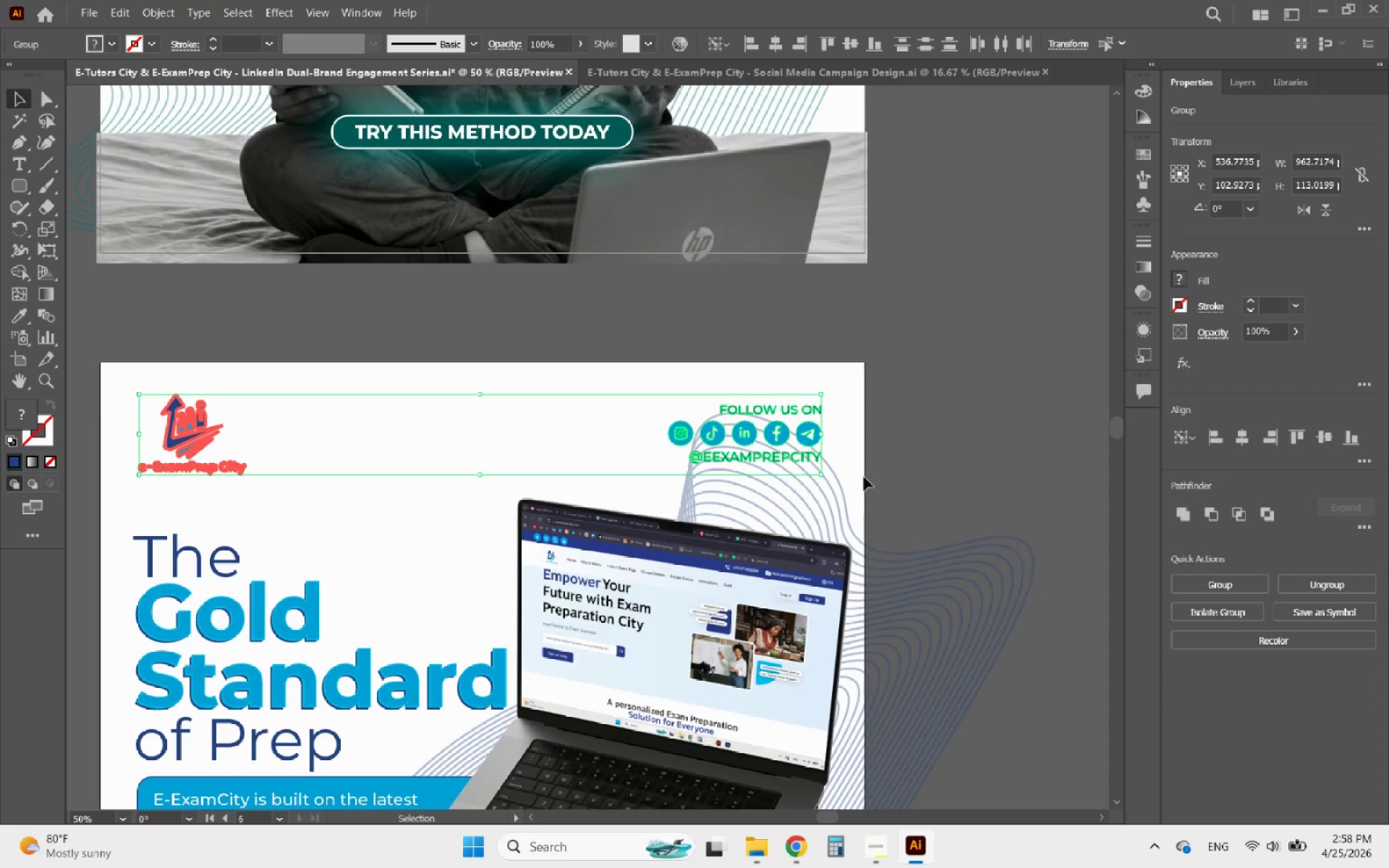 
left_click([872, 451])
 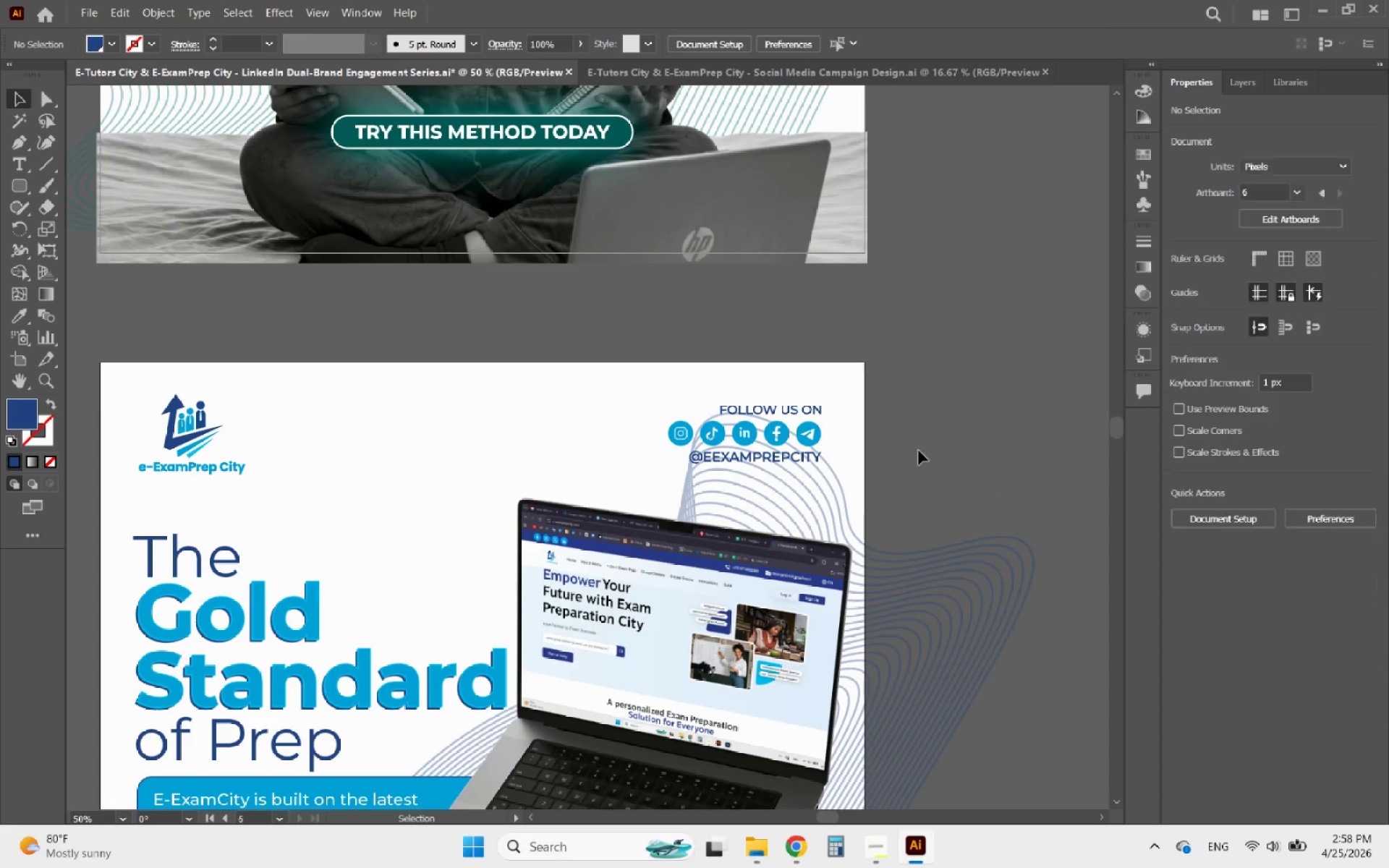 
hold_key(key=AltLeft, duration=1.09)
scroll: coordinate [952, 454], scroll_direction: down, amount: 3.0
 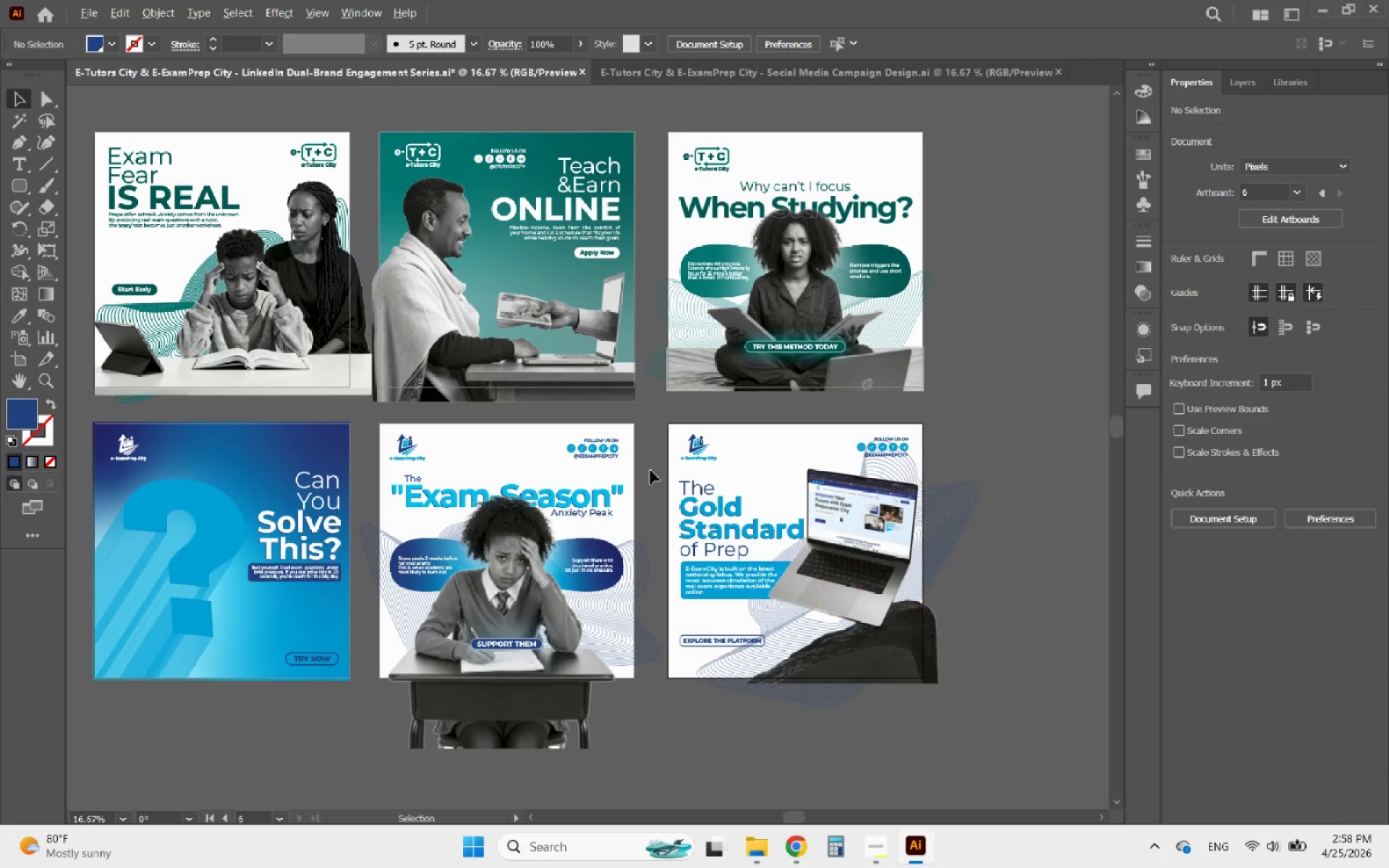 
scroll: coordinate [556, 458], scroll_direction: up, amount: 3.0
 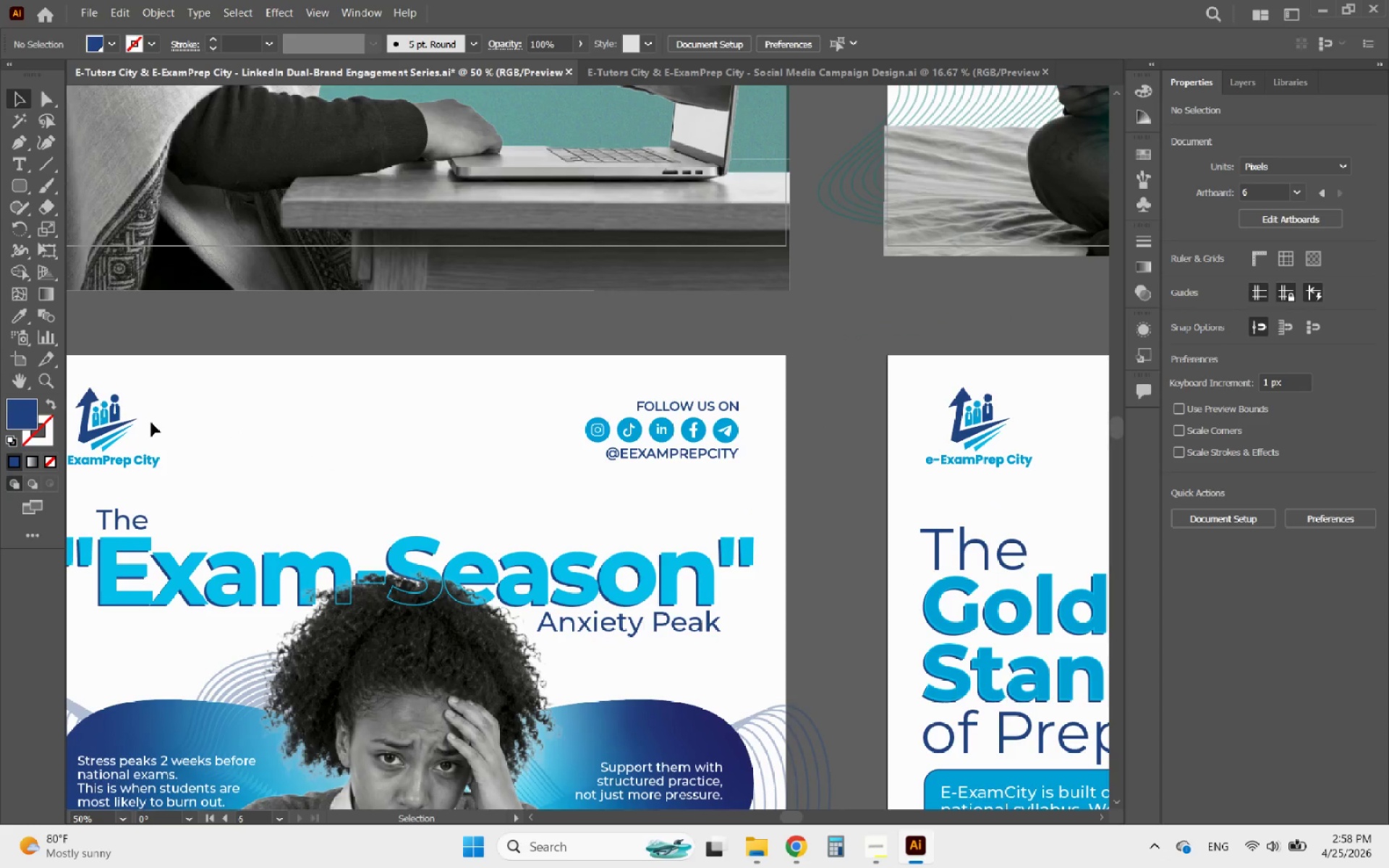 
left_click([132, 422])
 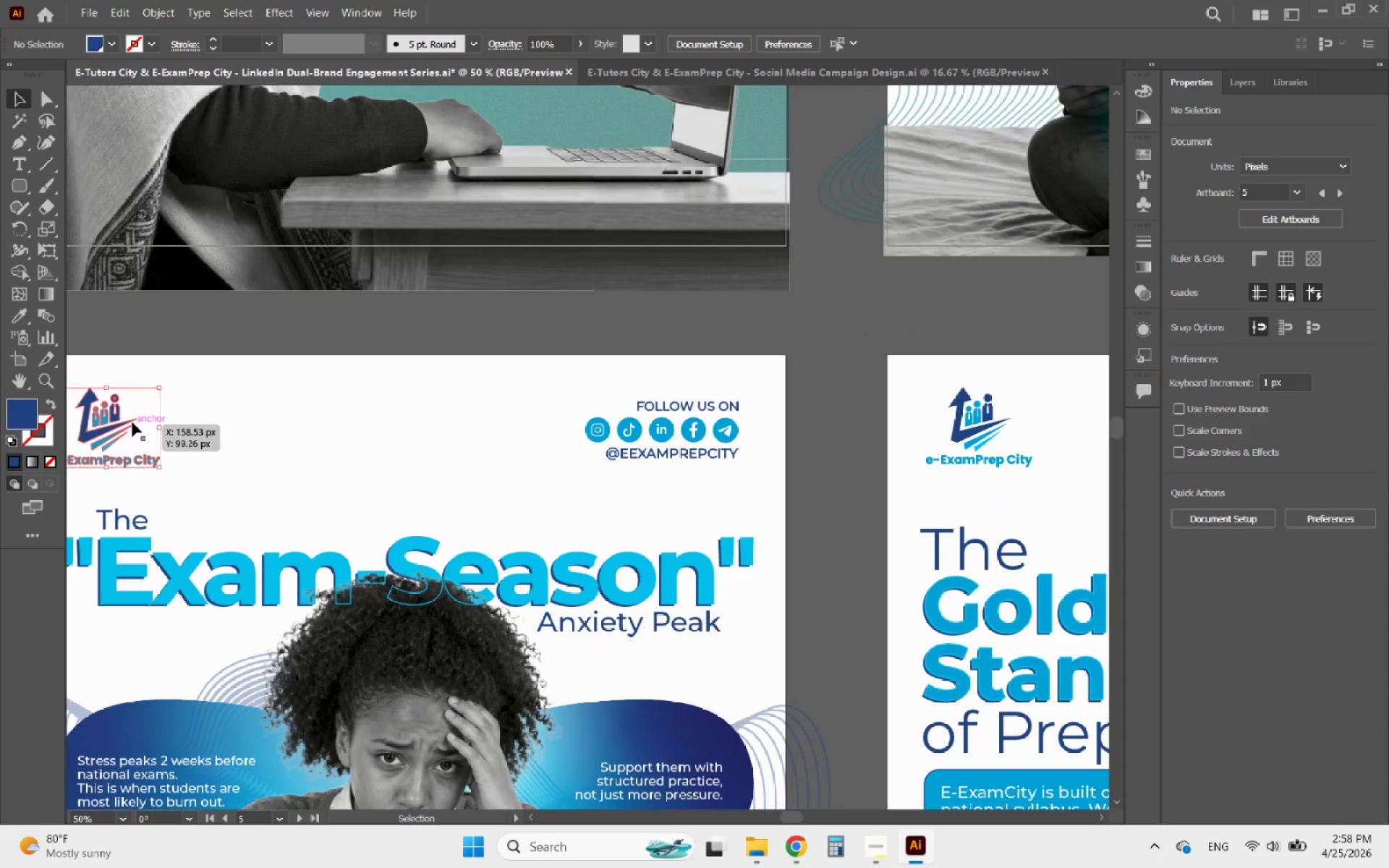 
hold_key(key=ShiftLeft, duration=0.78)
left_click([598, 427])
 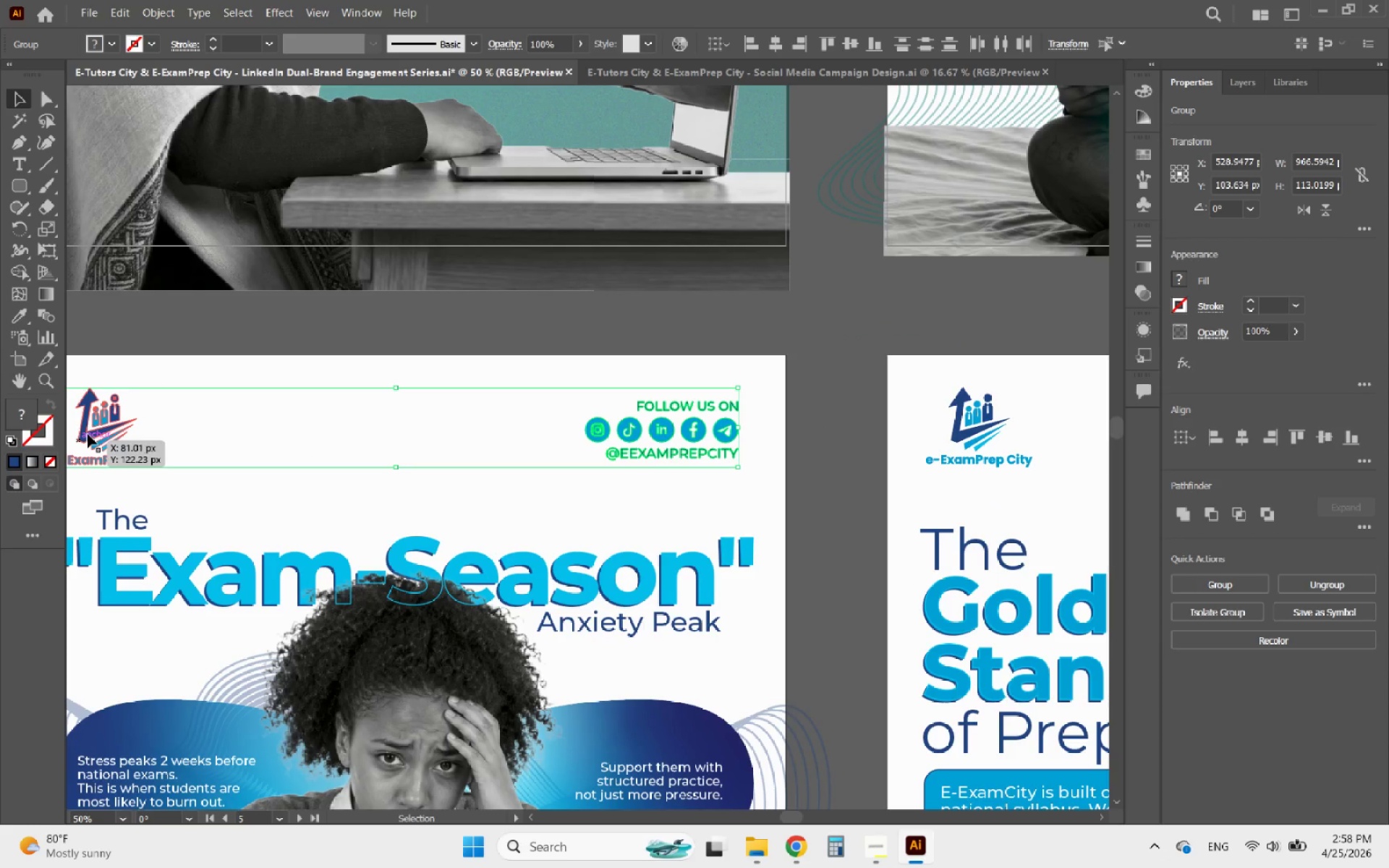 
left_click([91, 433])
 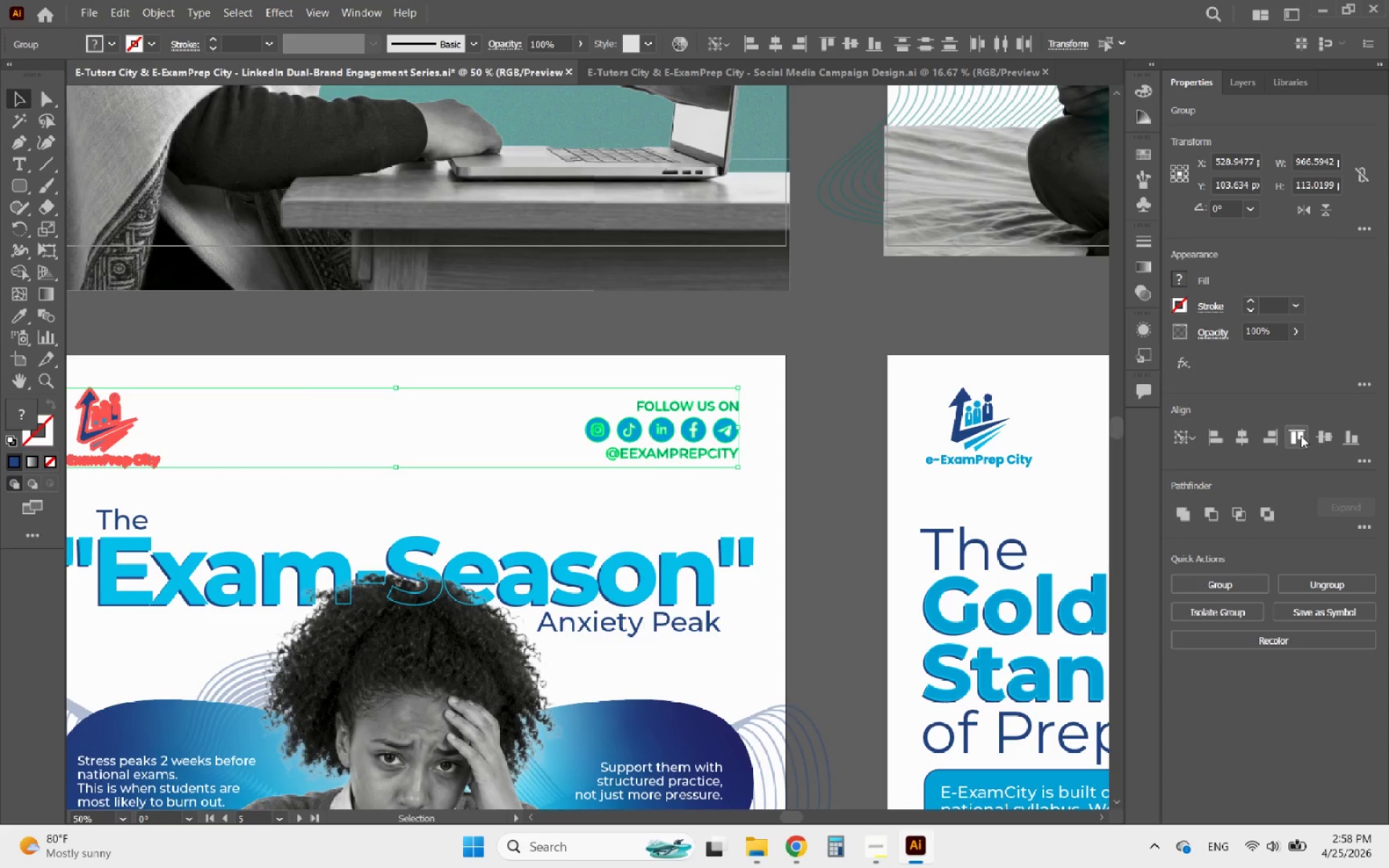 
left_click([1328, 435])
 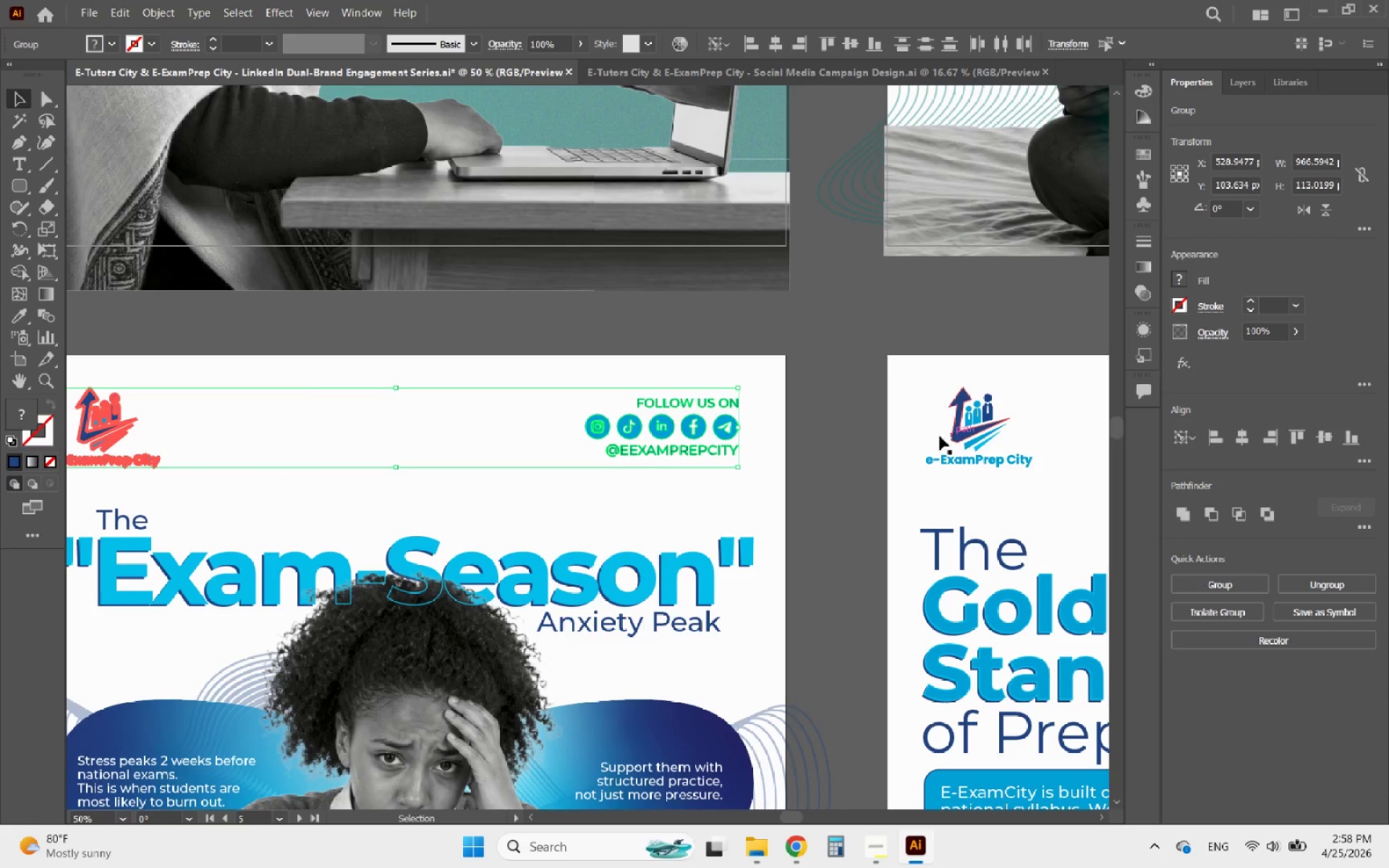 
left_click([862, 441])
 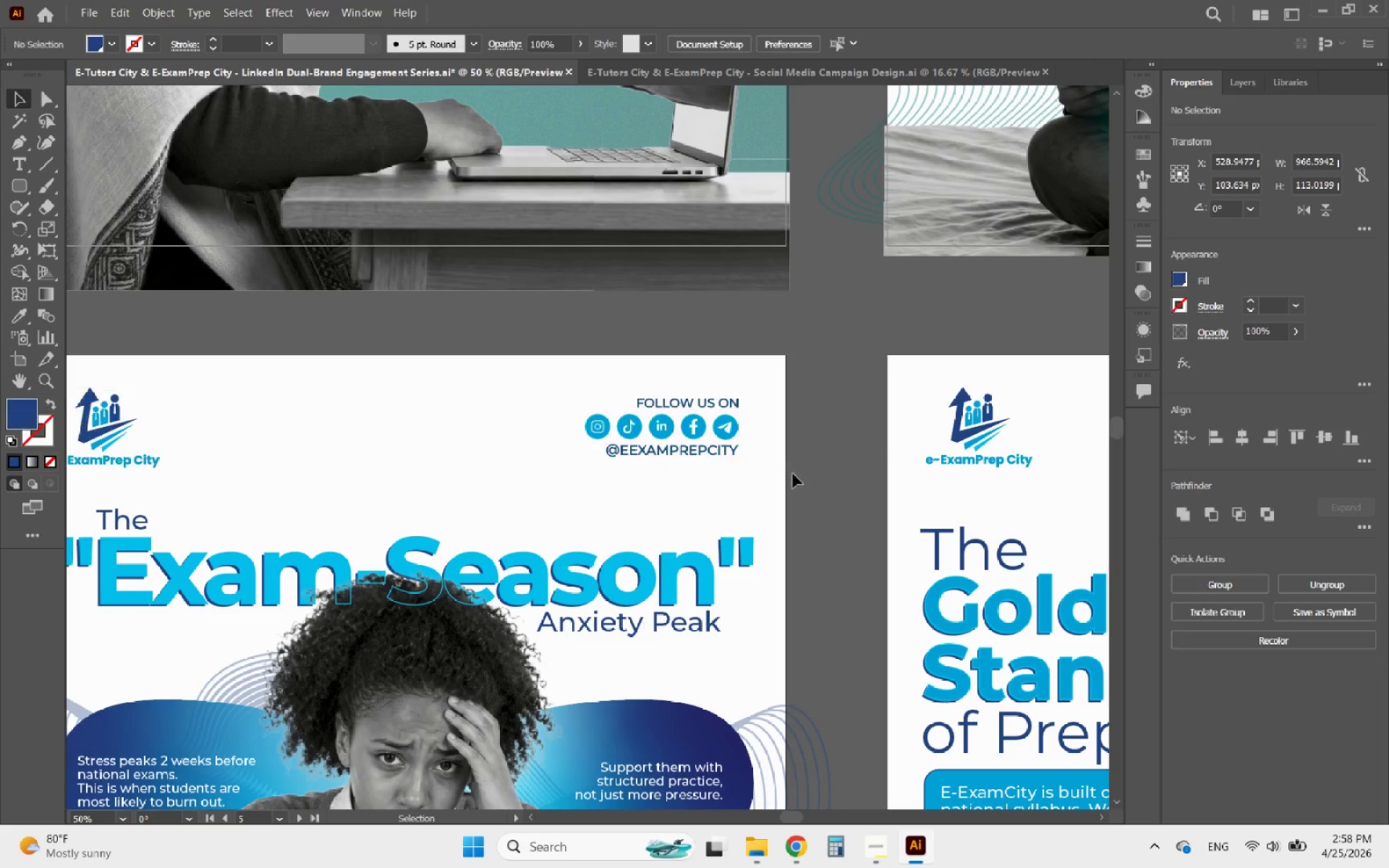 
hold_key(key=AltLeft, duration=0.81)
scroll: coordinate [720, 511], scroll_direction: down, amount: 3.0
 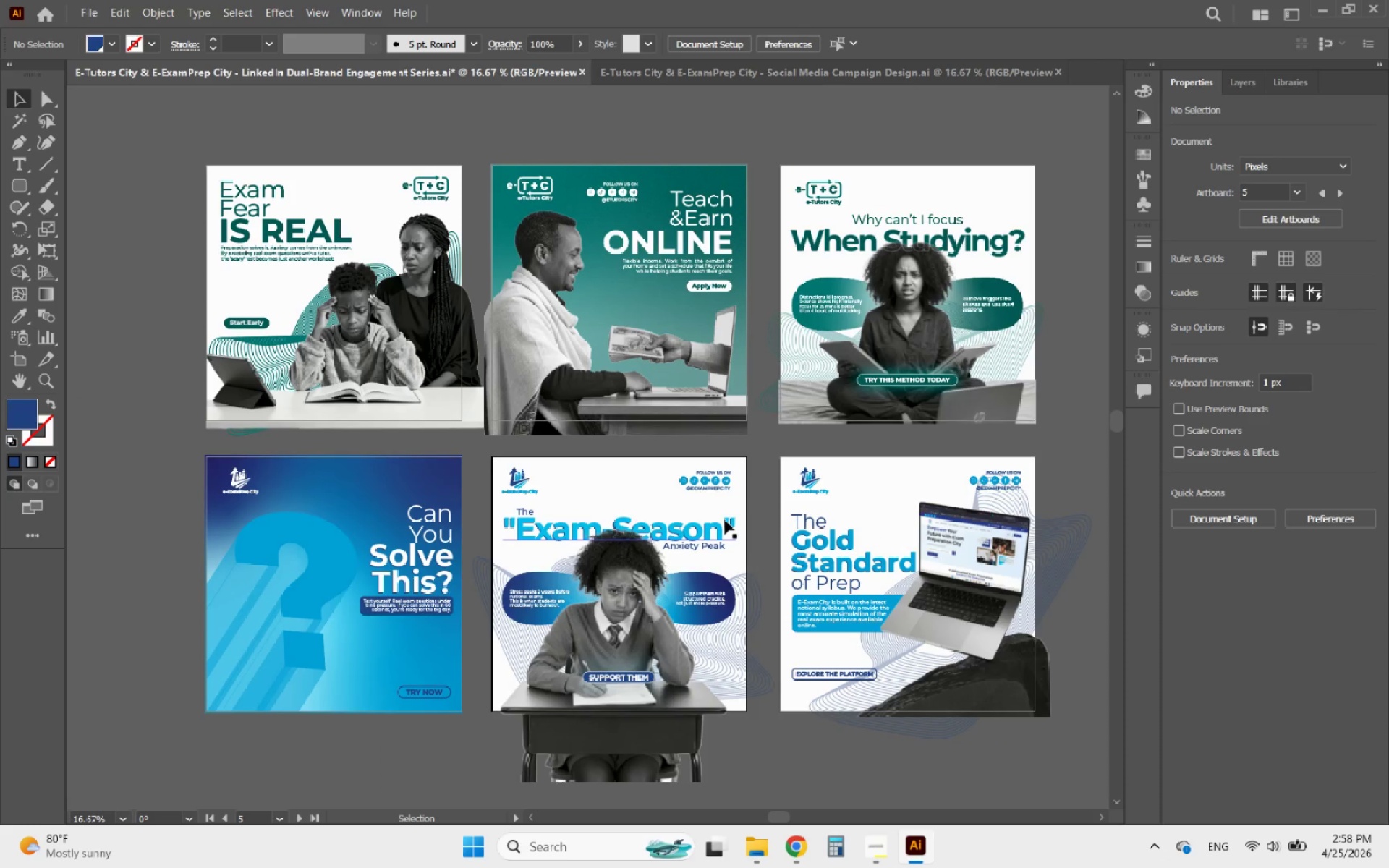 
key(Alt+AltLeft)
 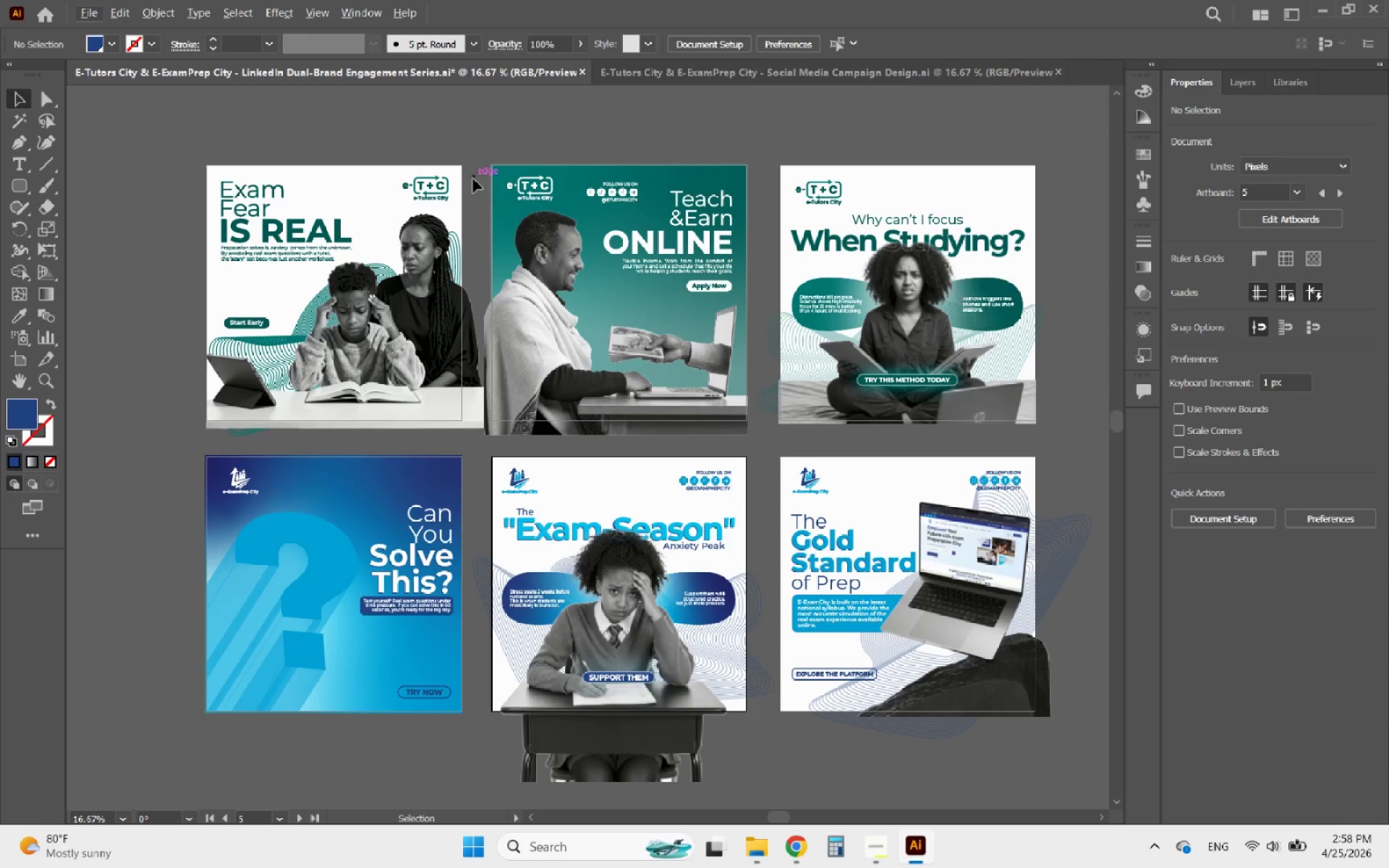 
left_click([768, 80])
 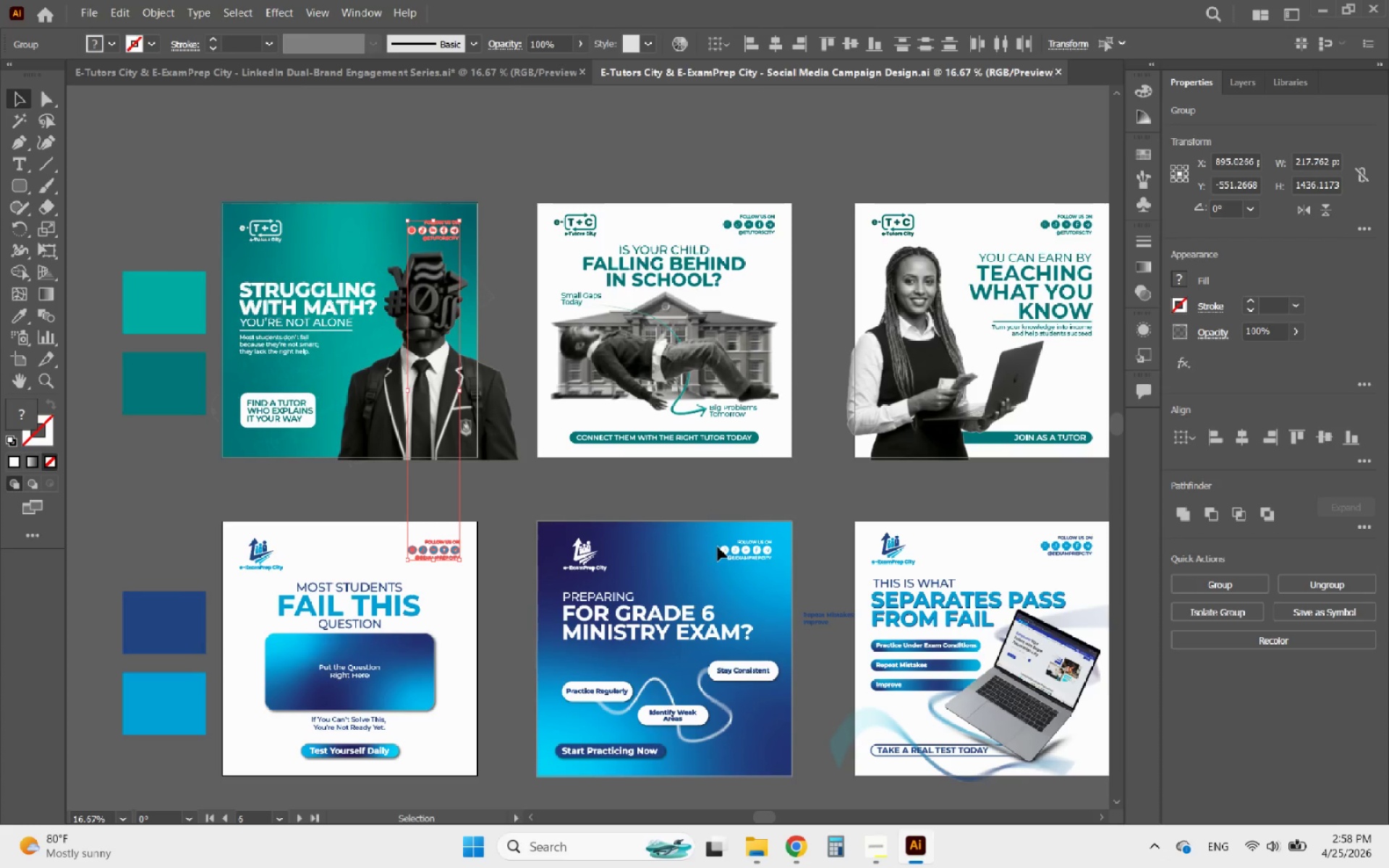 
left_click([731, 548])
 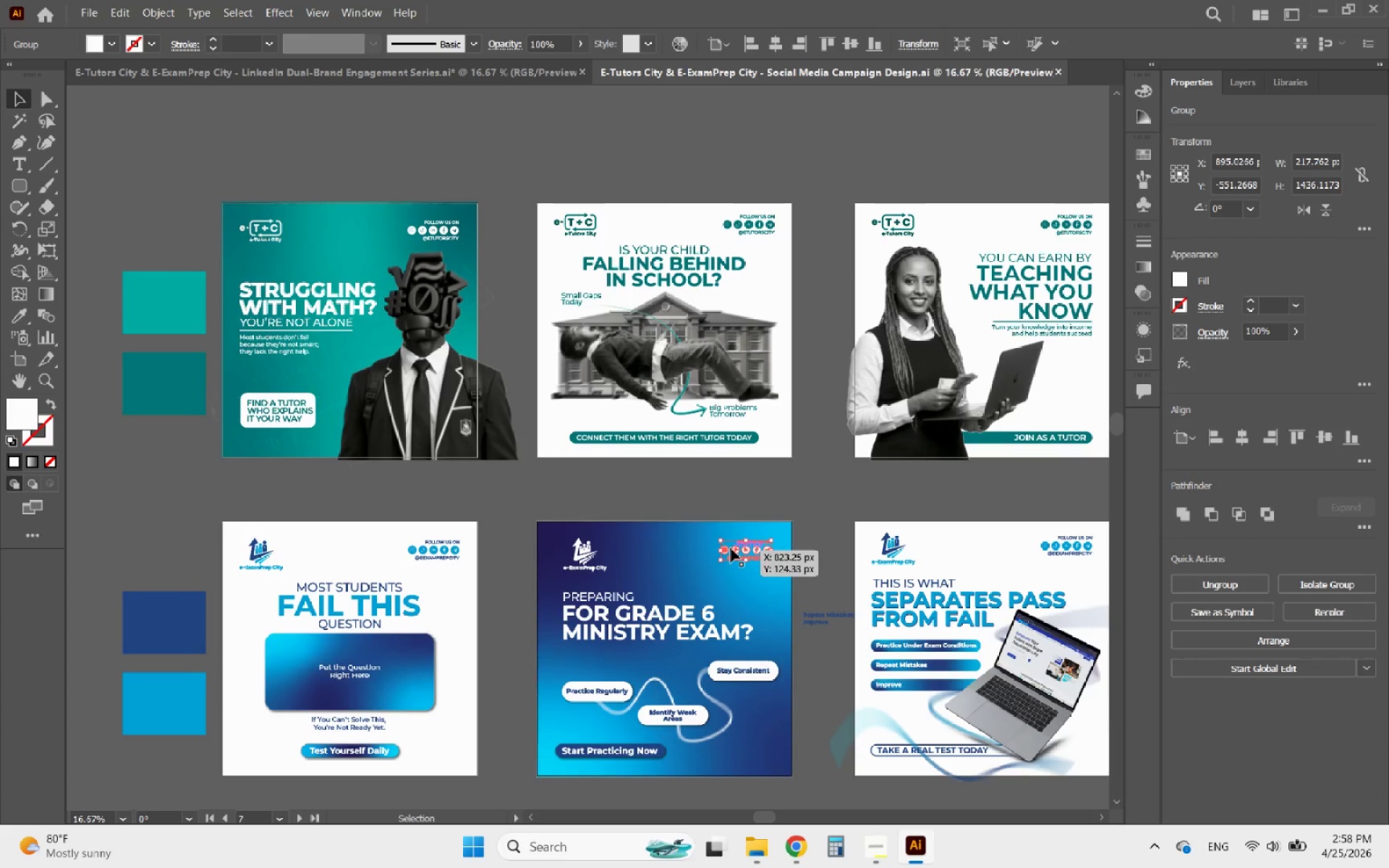 
key(Control+C)
 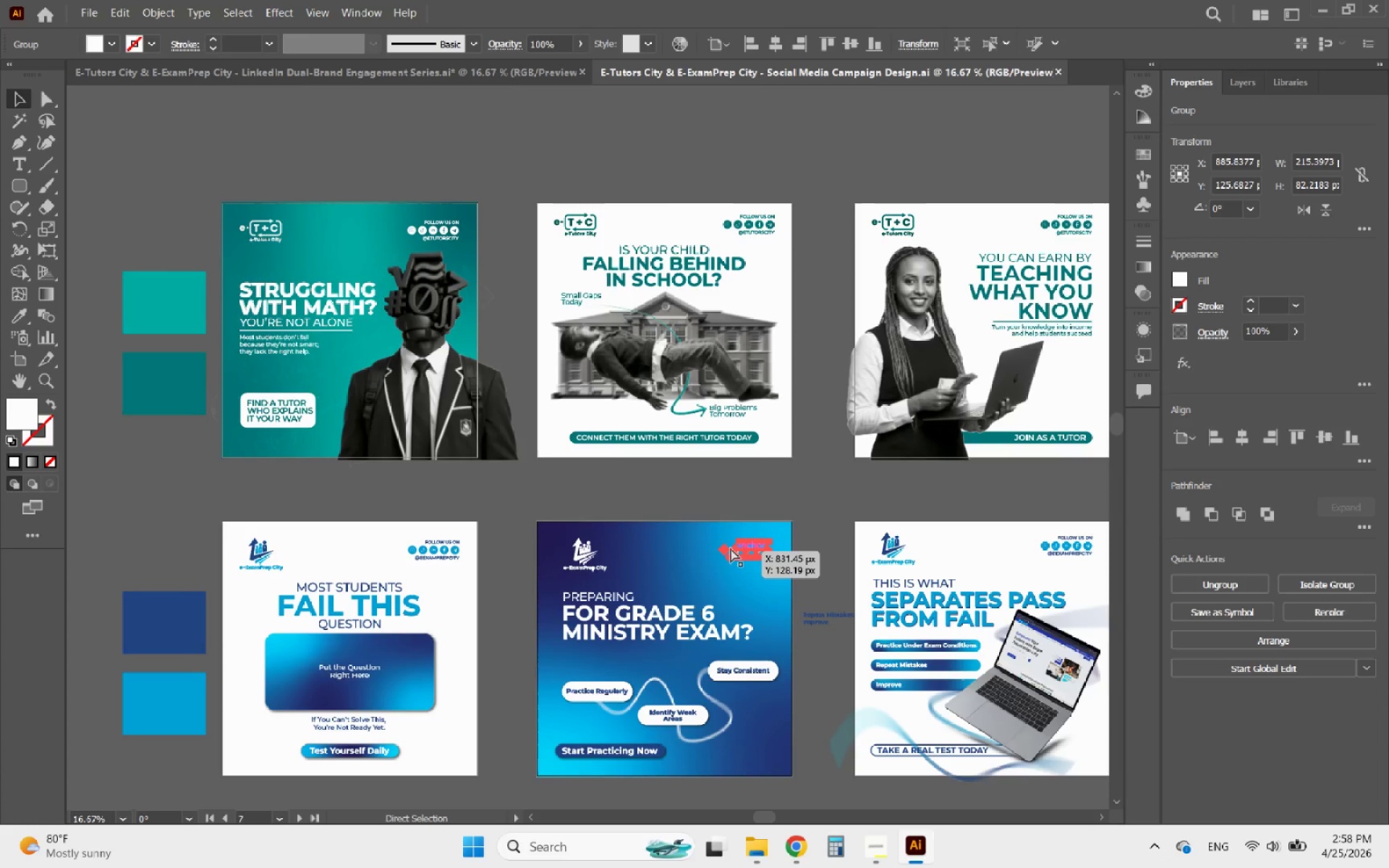 
key(Control+C)
 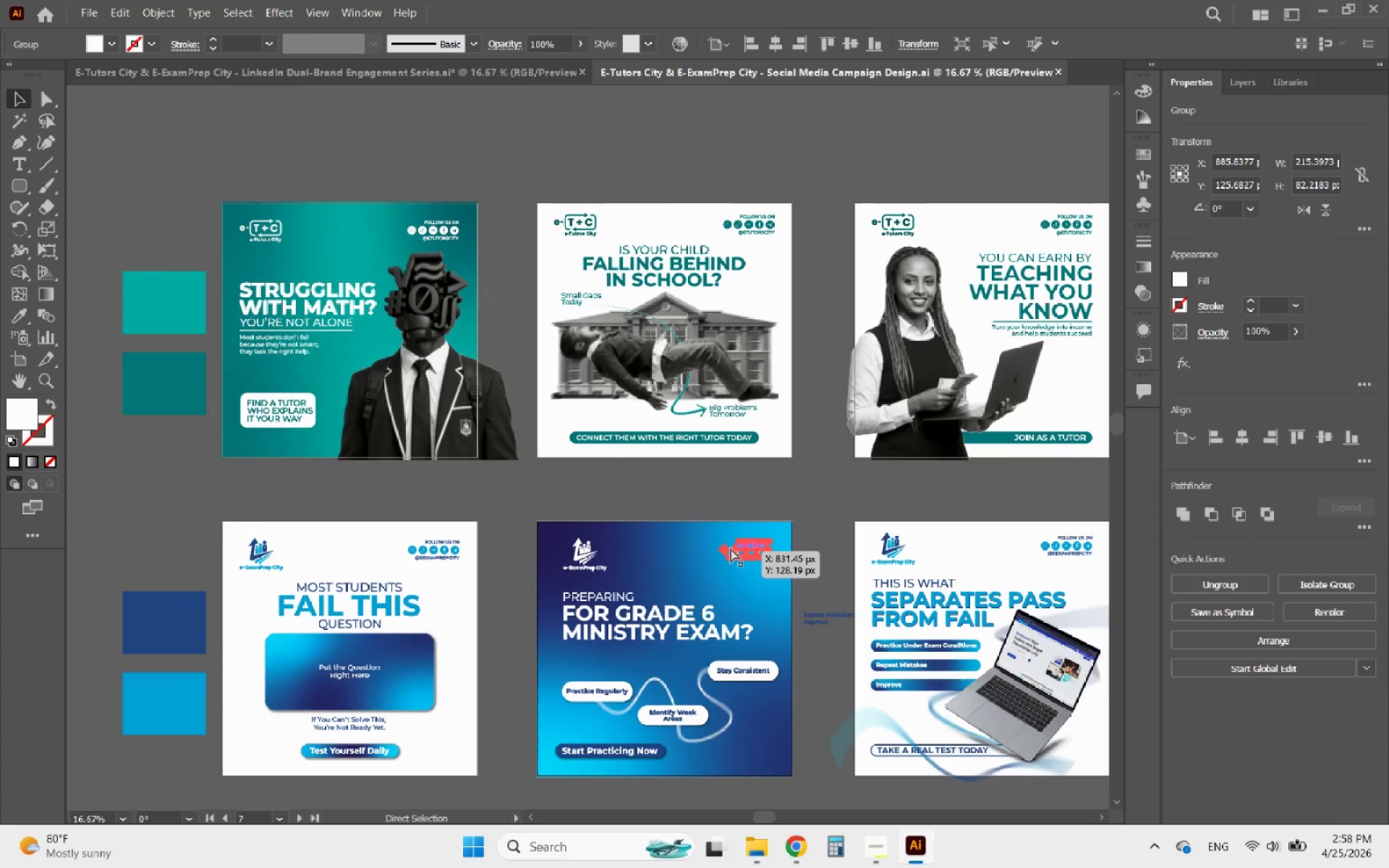 
key(Control+C)
 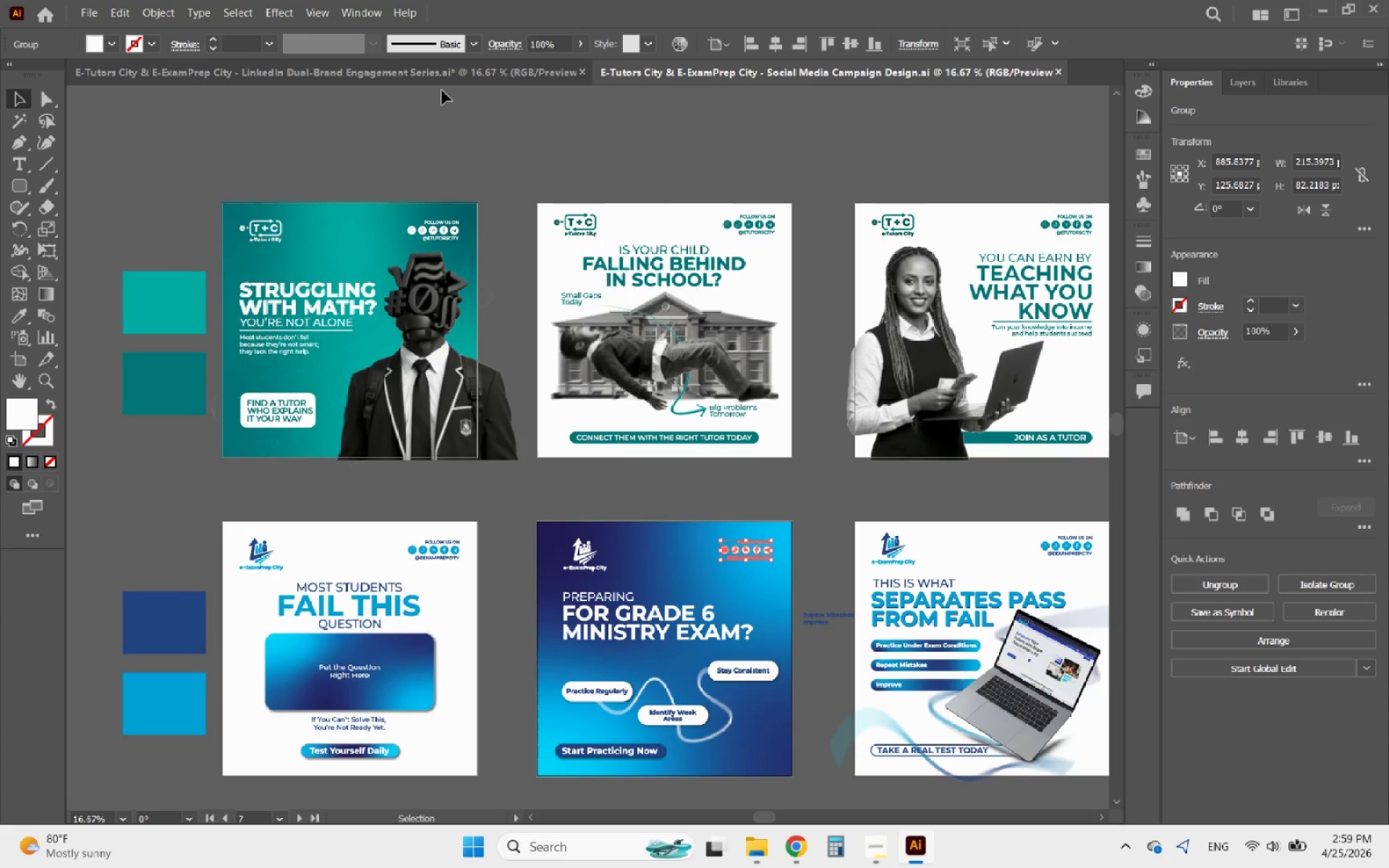 
left_click([434, 78])
 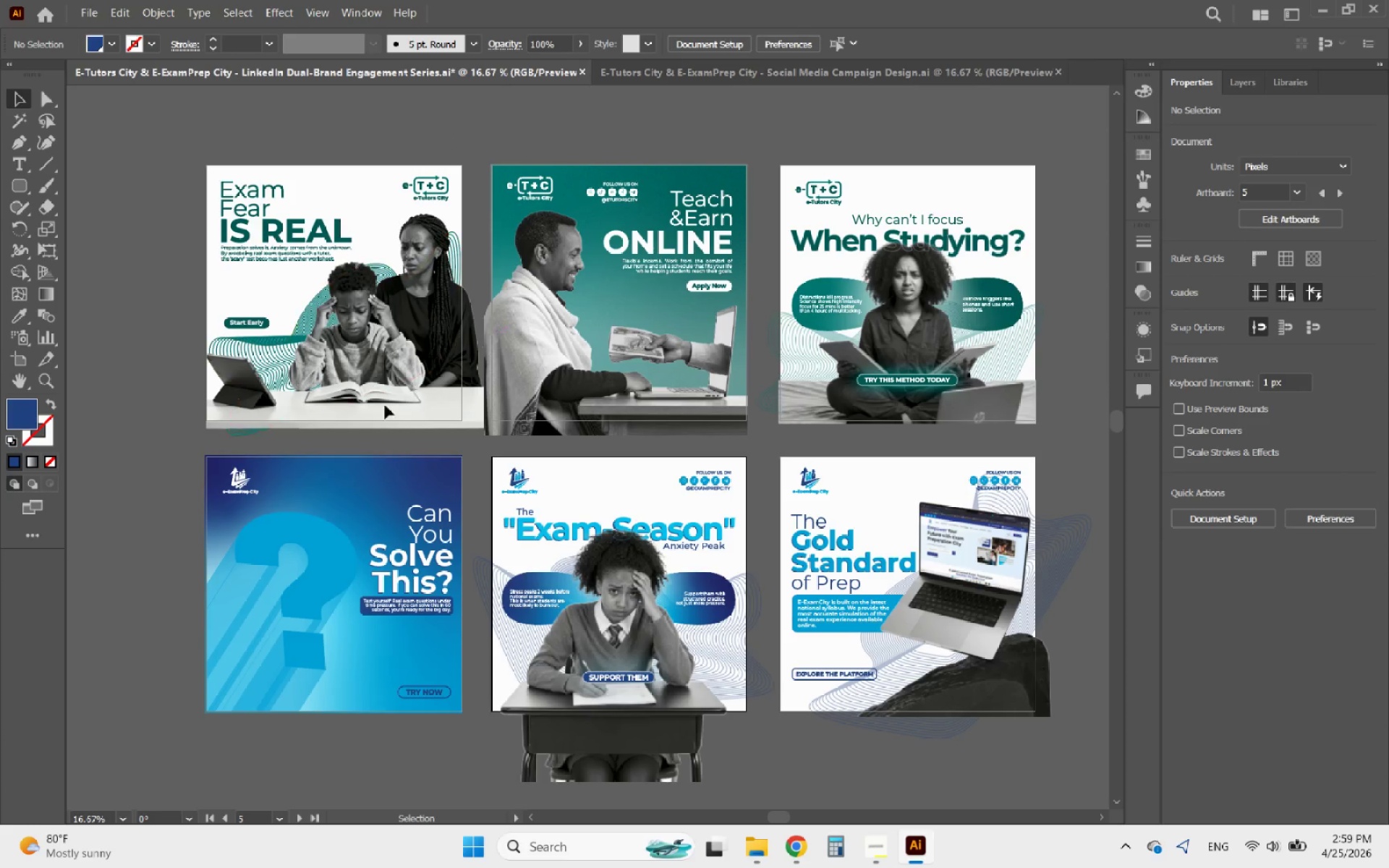 
left_click([137, 414])
 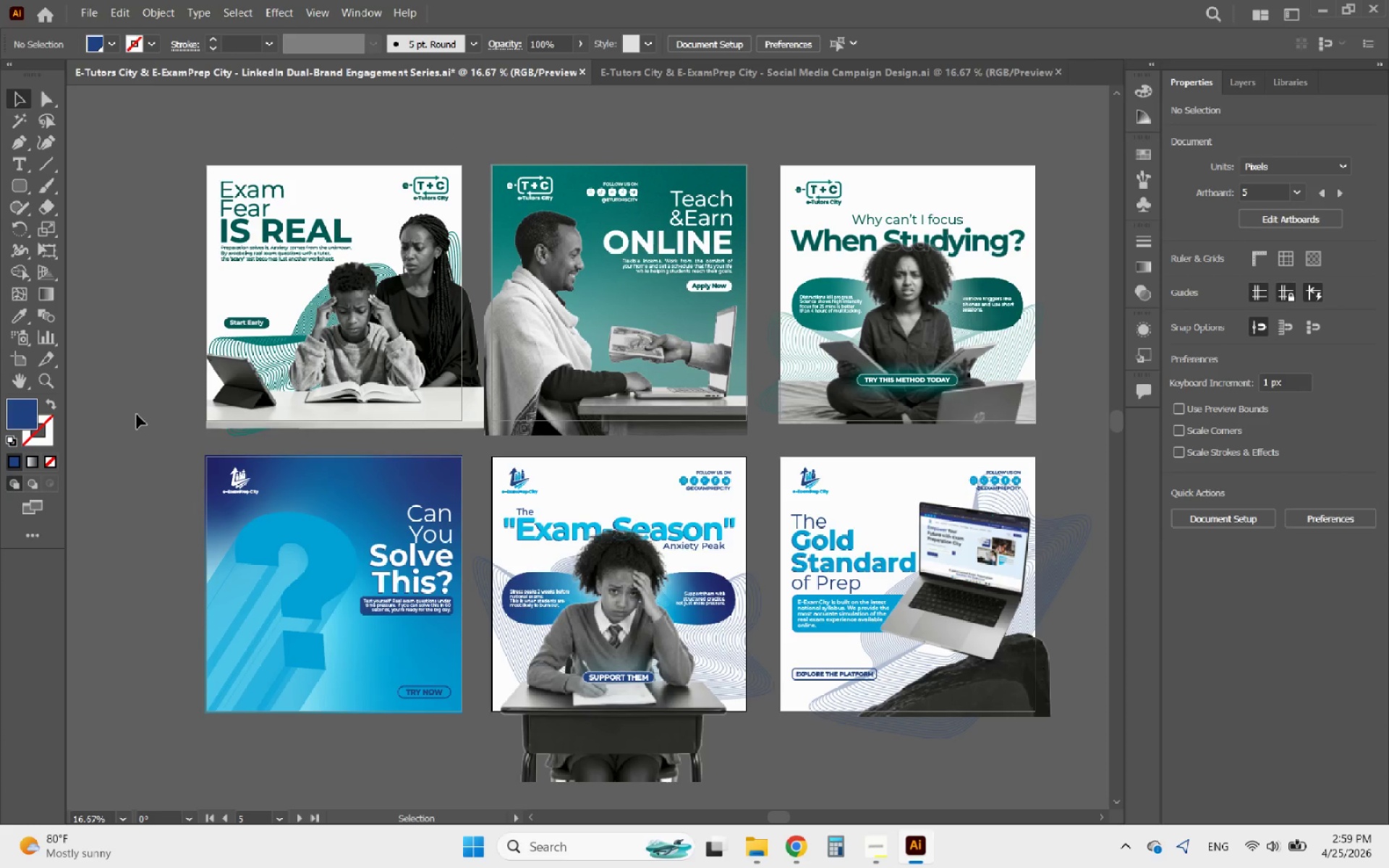 
key(Control+V)
 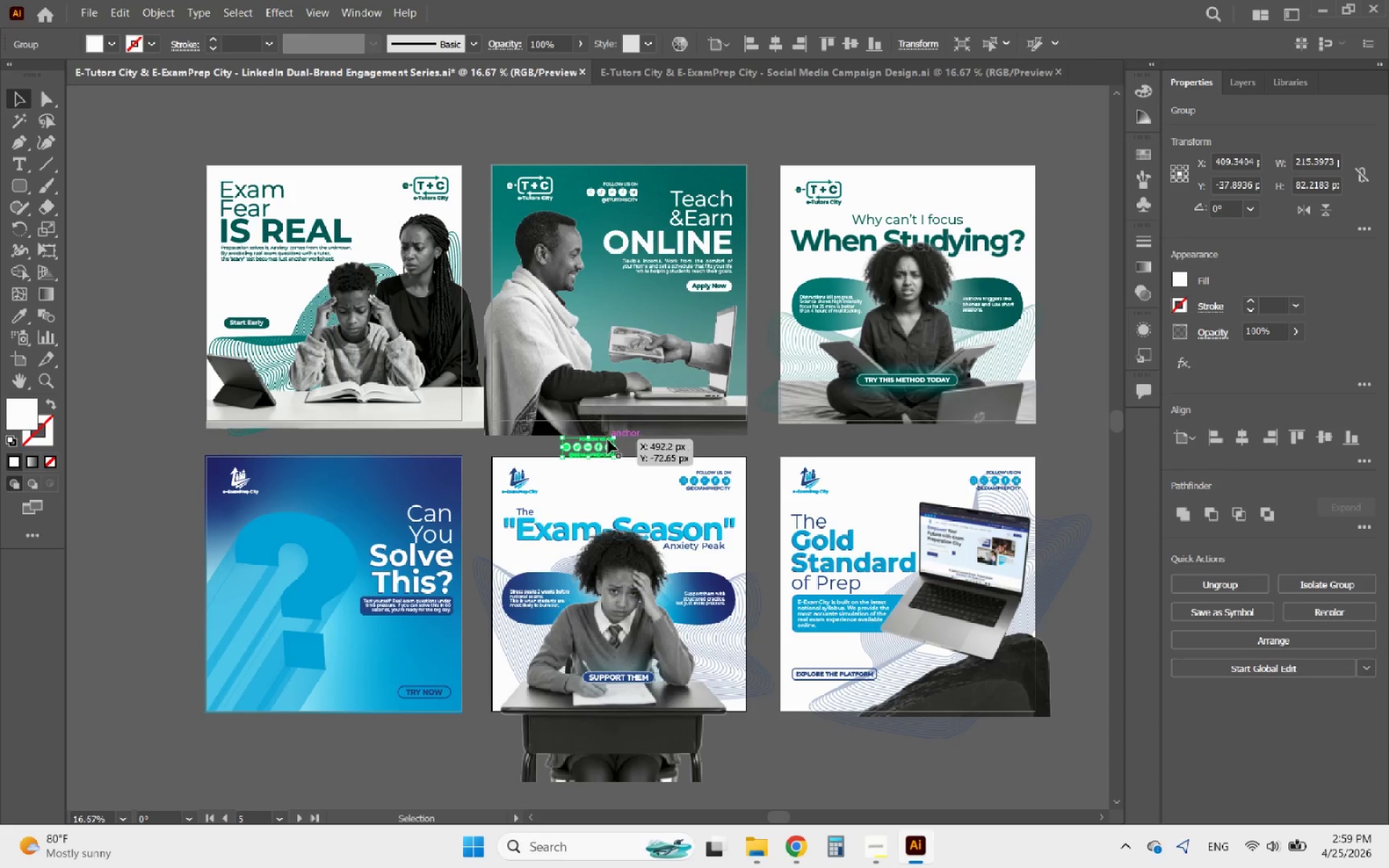 
left_click_drag(start_coordinate=[600, 448], to_coordinate=[431, 480])
 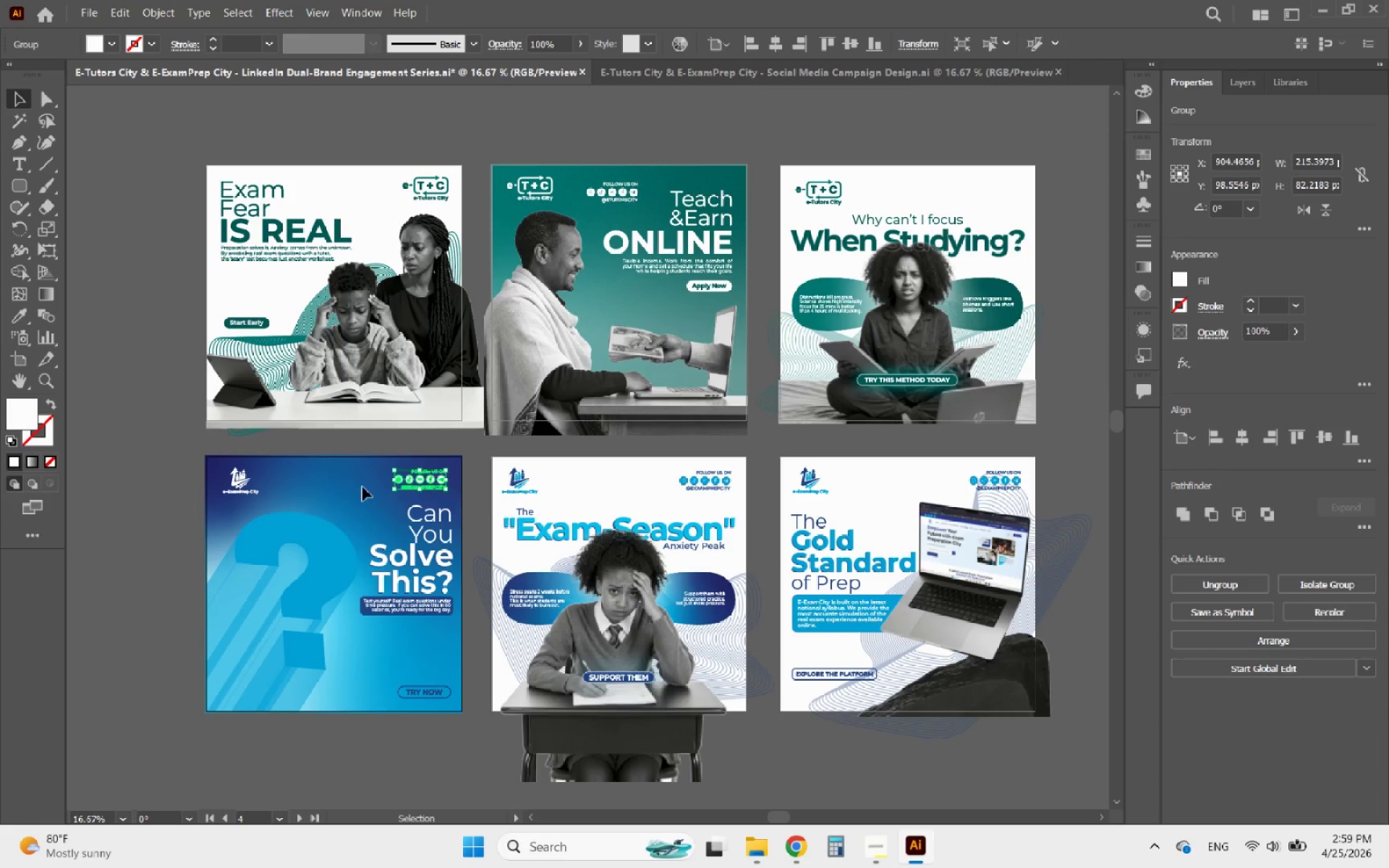 
hold_key(key=AltLeft, duration=0.41)
scroll: coordinate [362, 487], scroll_direction: up, amount: 2.0
 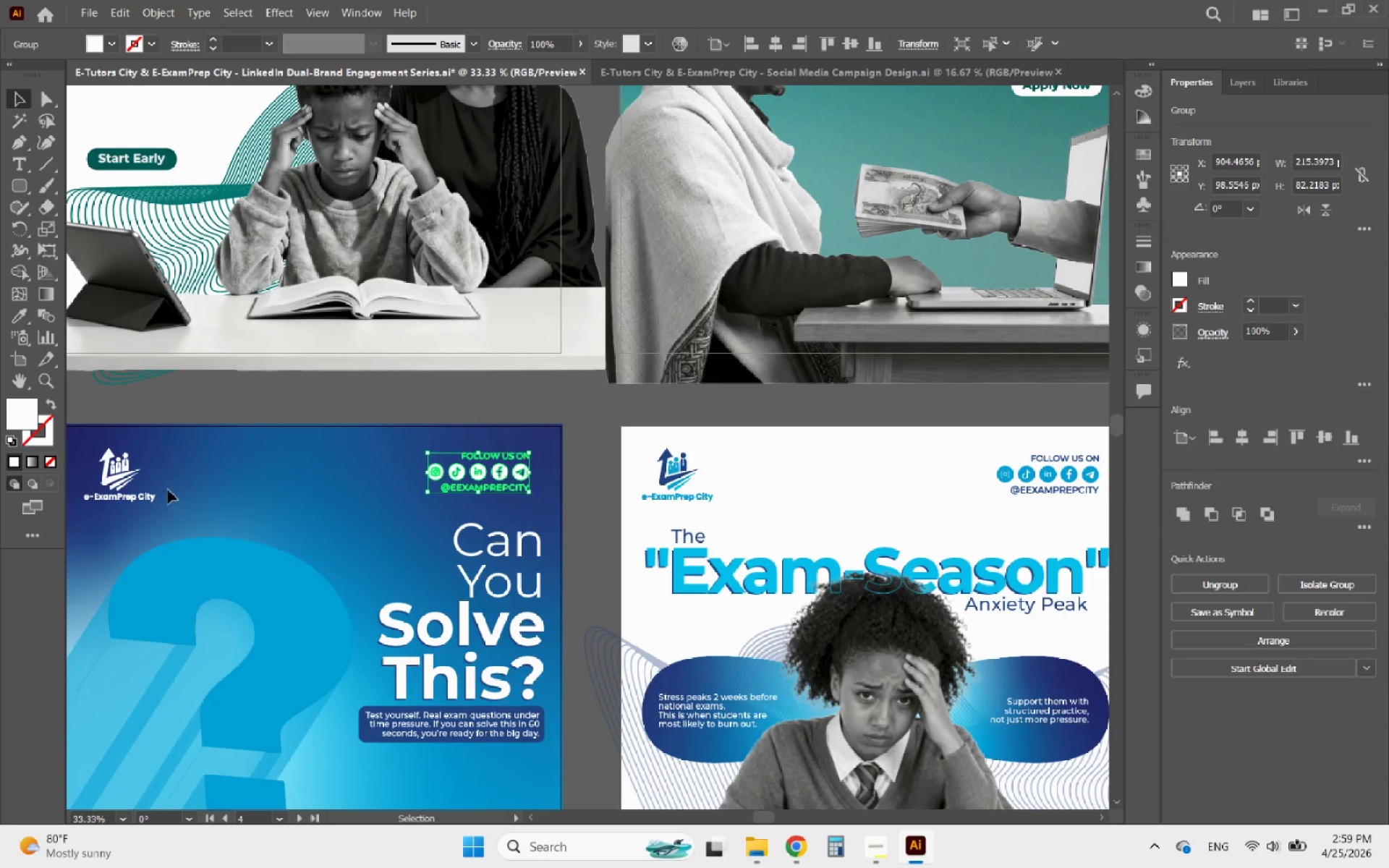 
hold_key(key=ShiftLeft, duration=0.61)
left_click([121, 482])
 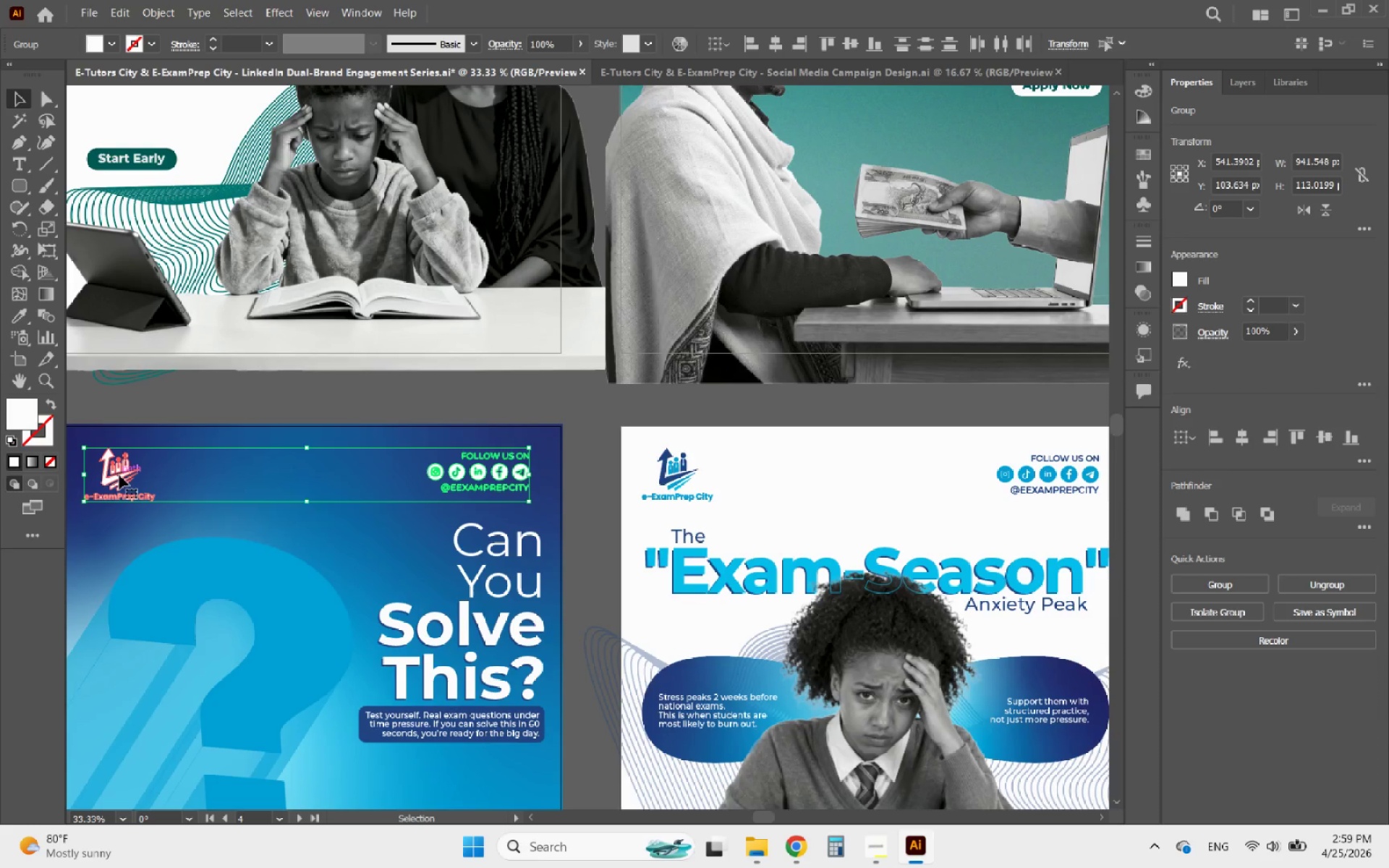 
left_click([118, 475])
 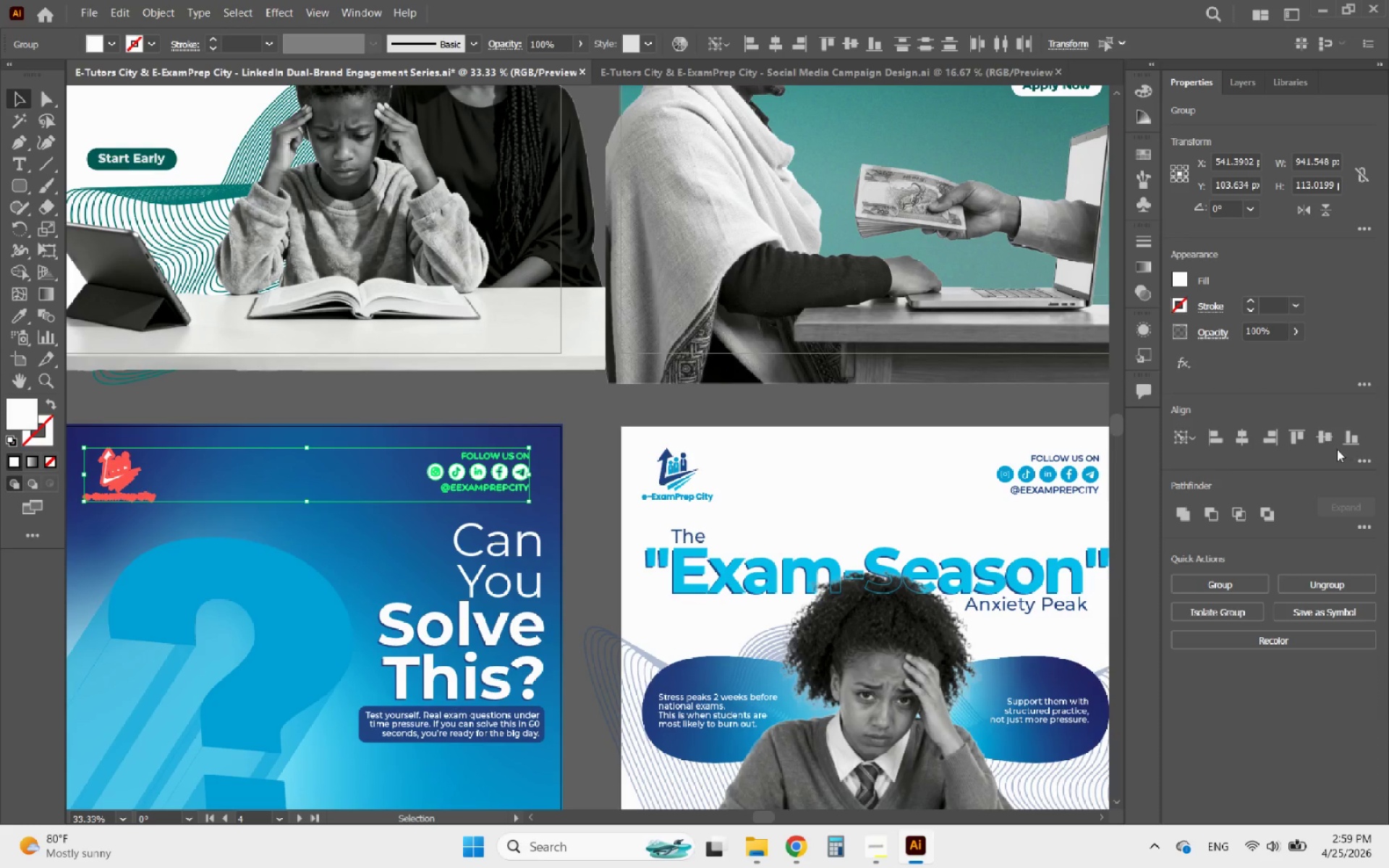 
left_click([1322, 435])
 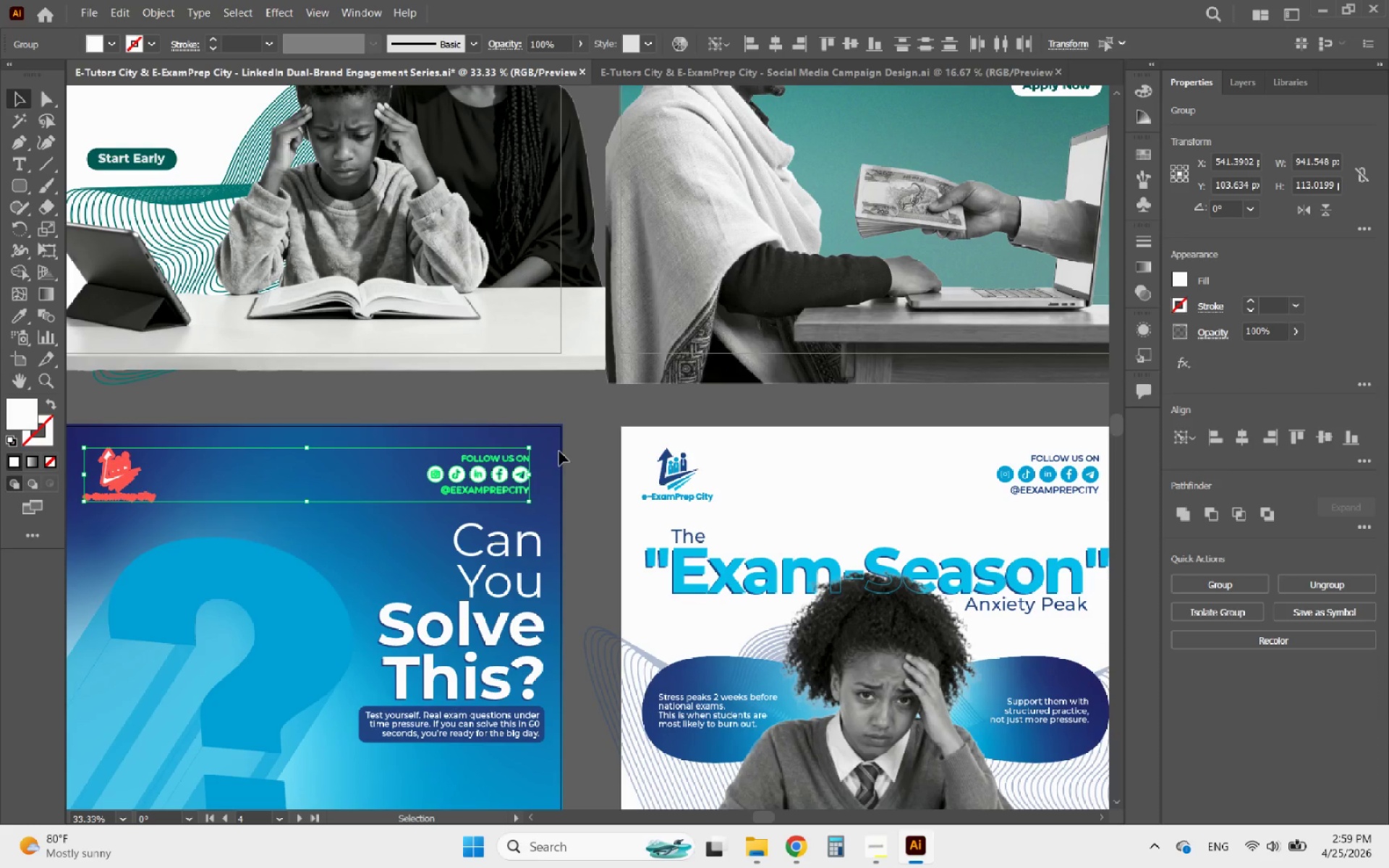 
left_click([595, 472])
 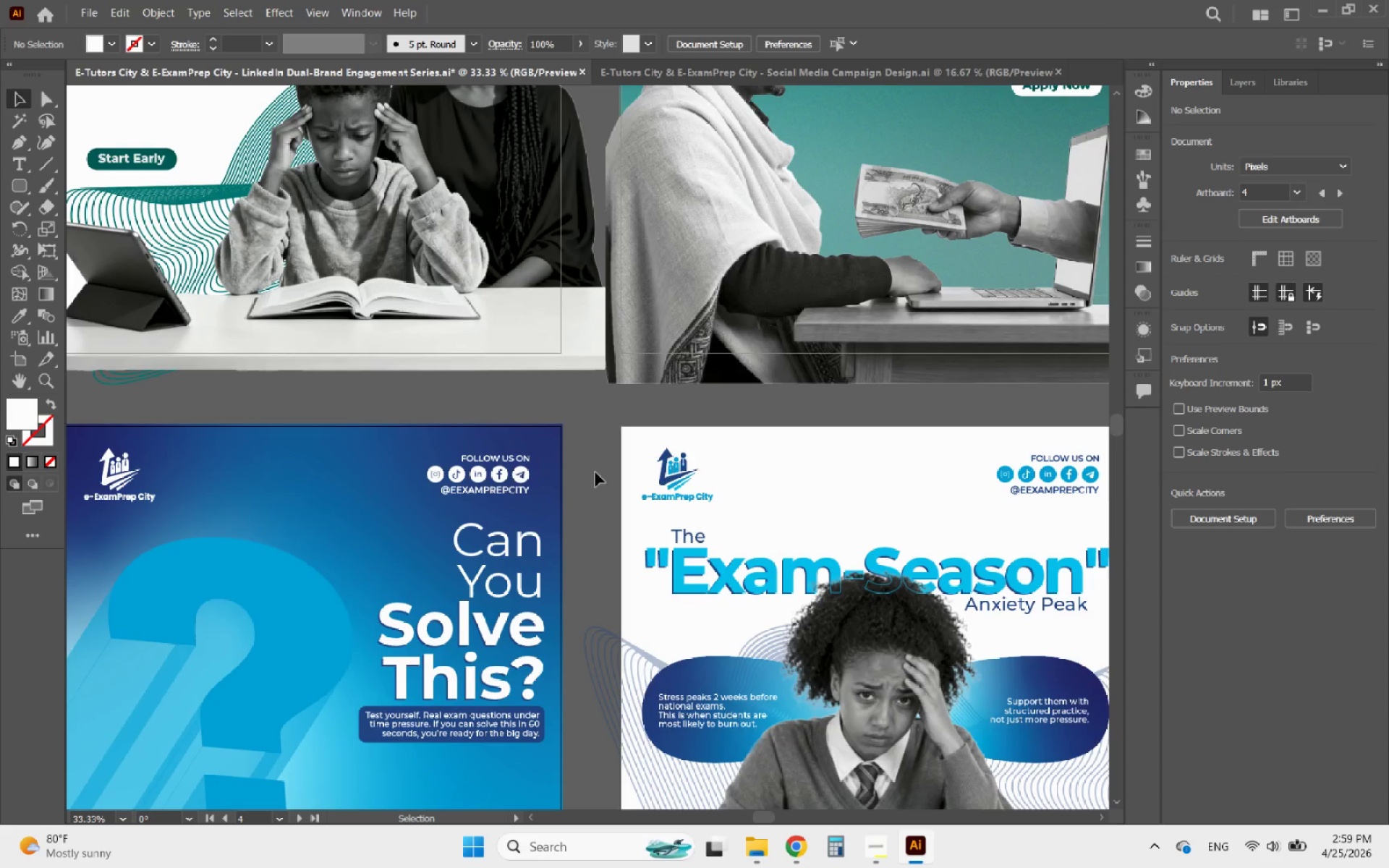 
hold_key(key=AltLeft, duration=1.36)
scroll: coordinate [596, 473], scroll_direction: down, amount: 2.0
 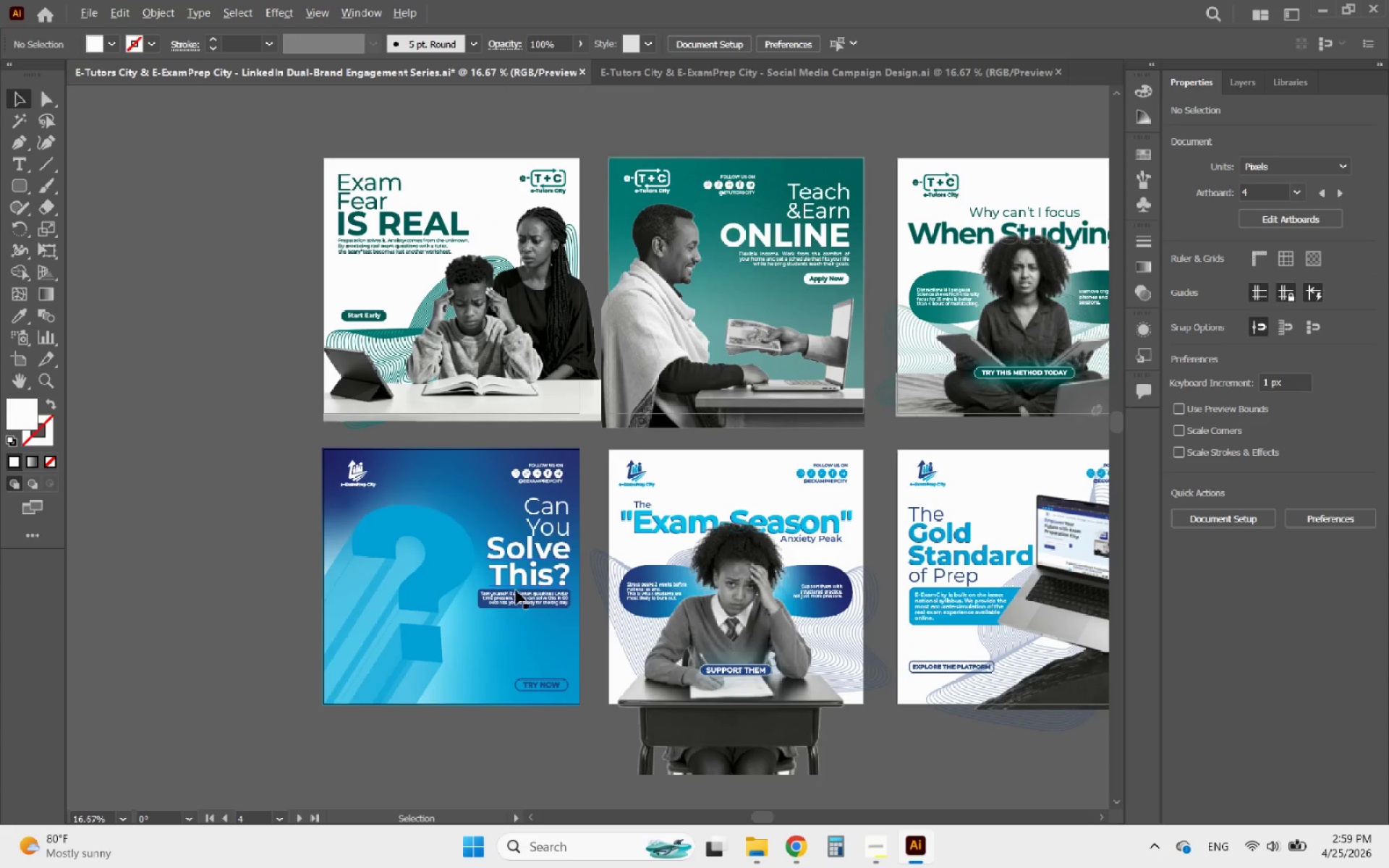 
scroll: coordinate [492, 611], scroll_direction: up, amount: 2.0
 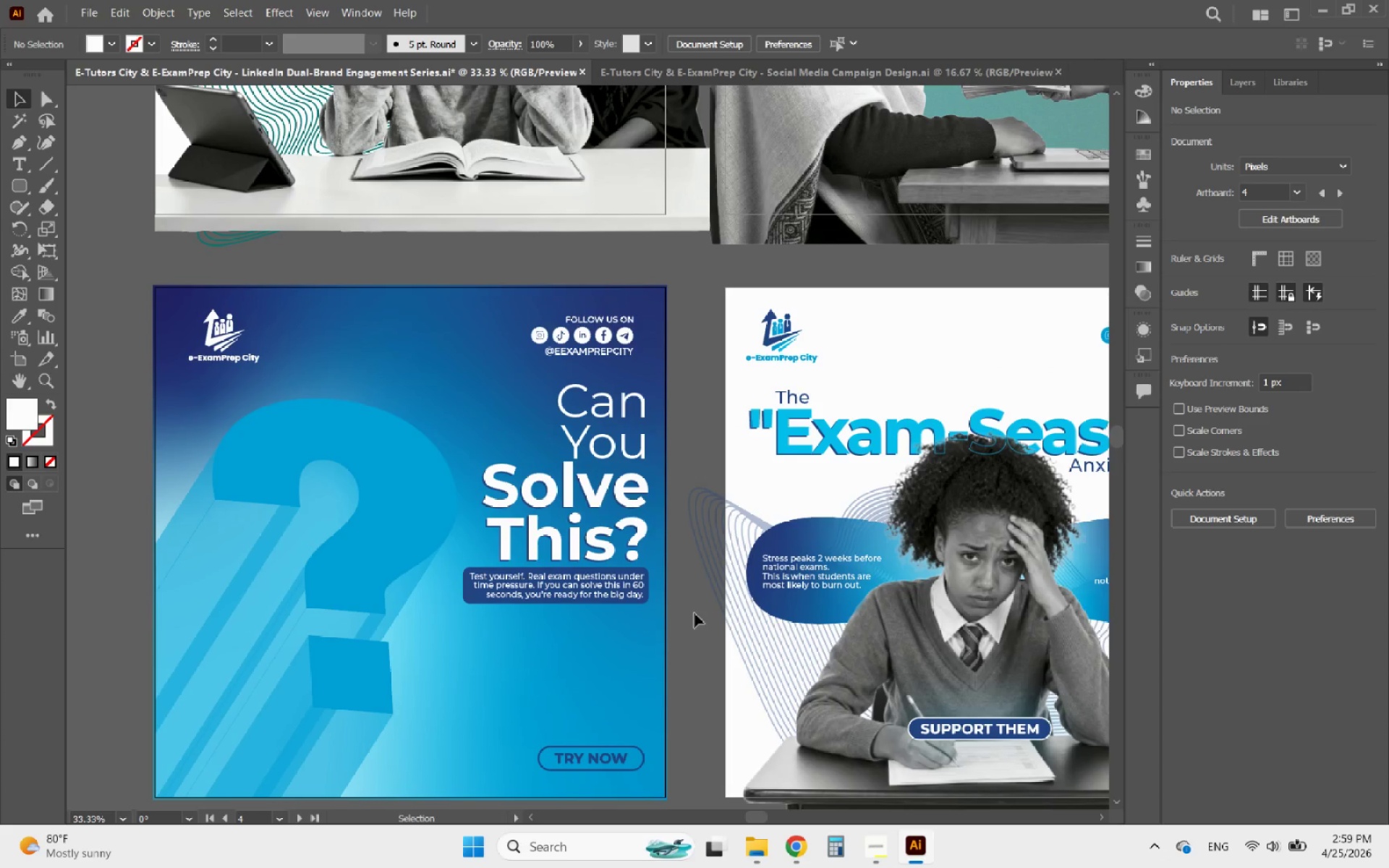 
left_click_drag(start_coordinate=[687, 613], to_coordinate=[572, 405])
 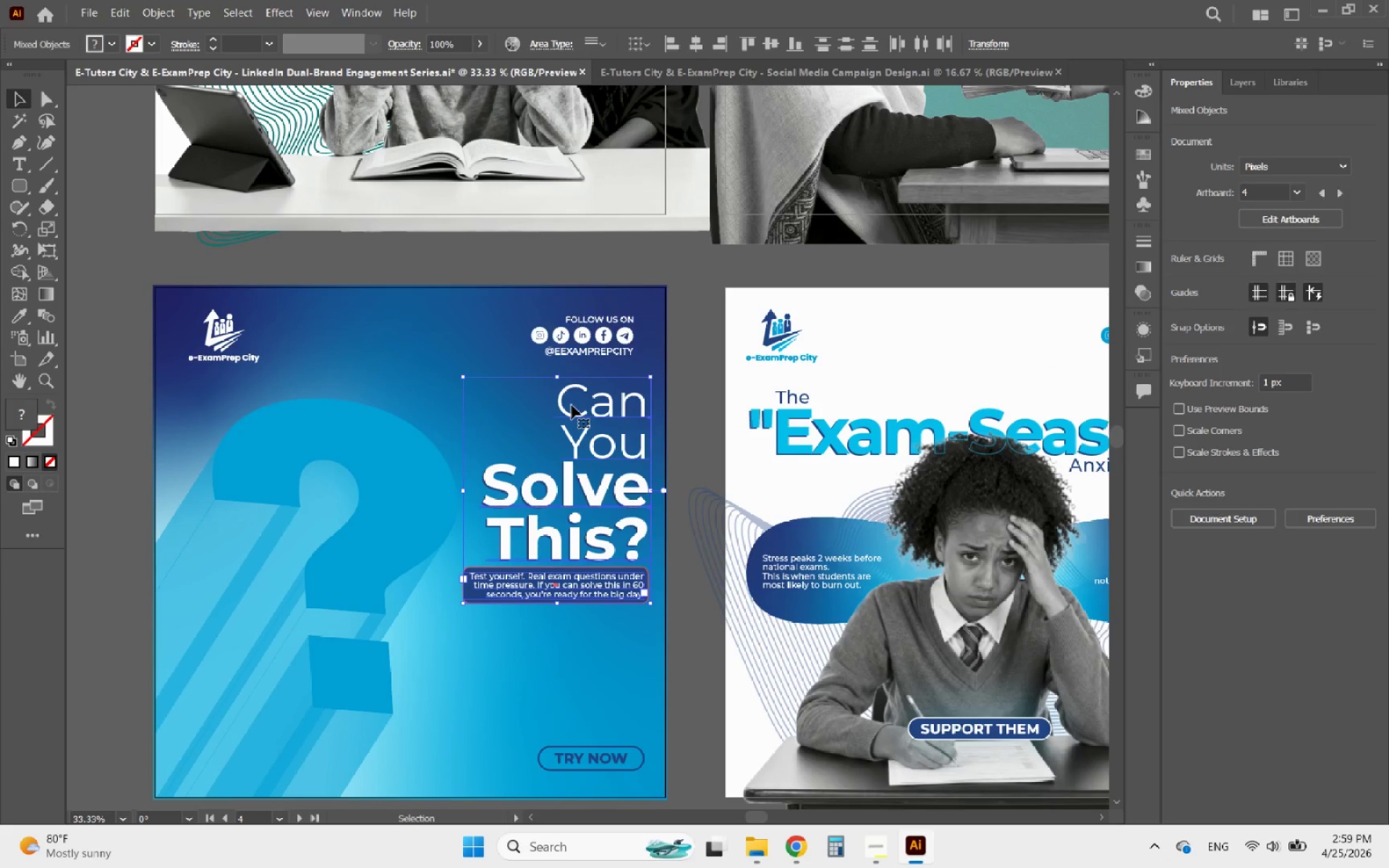 
hold_key(key=ShiftLeft, duration=0.83)
 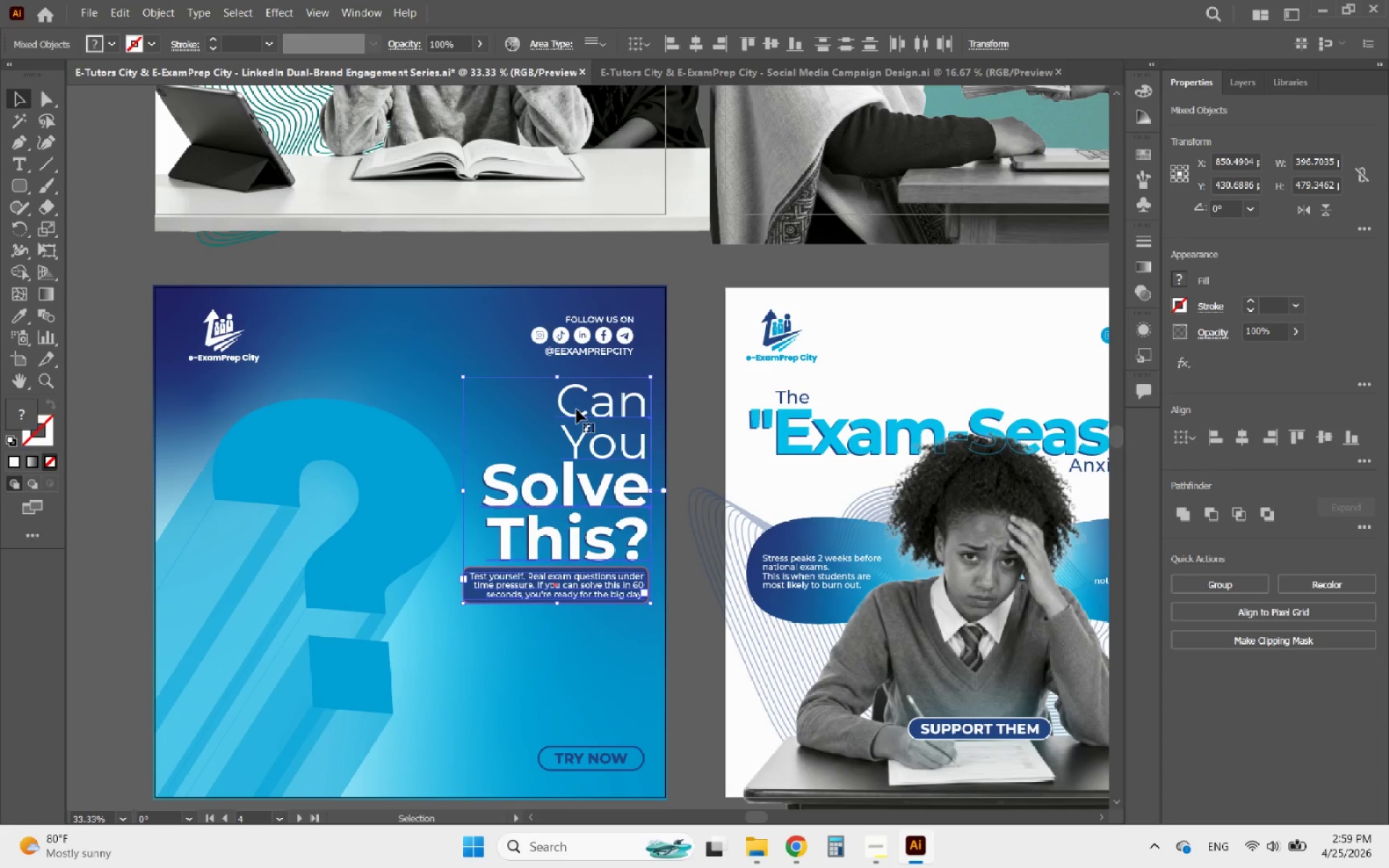 
left_click_drag(start_coordinate=[577, 409], to_coordinate=[571, 419])
 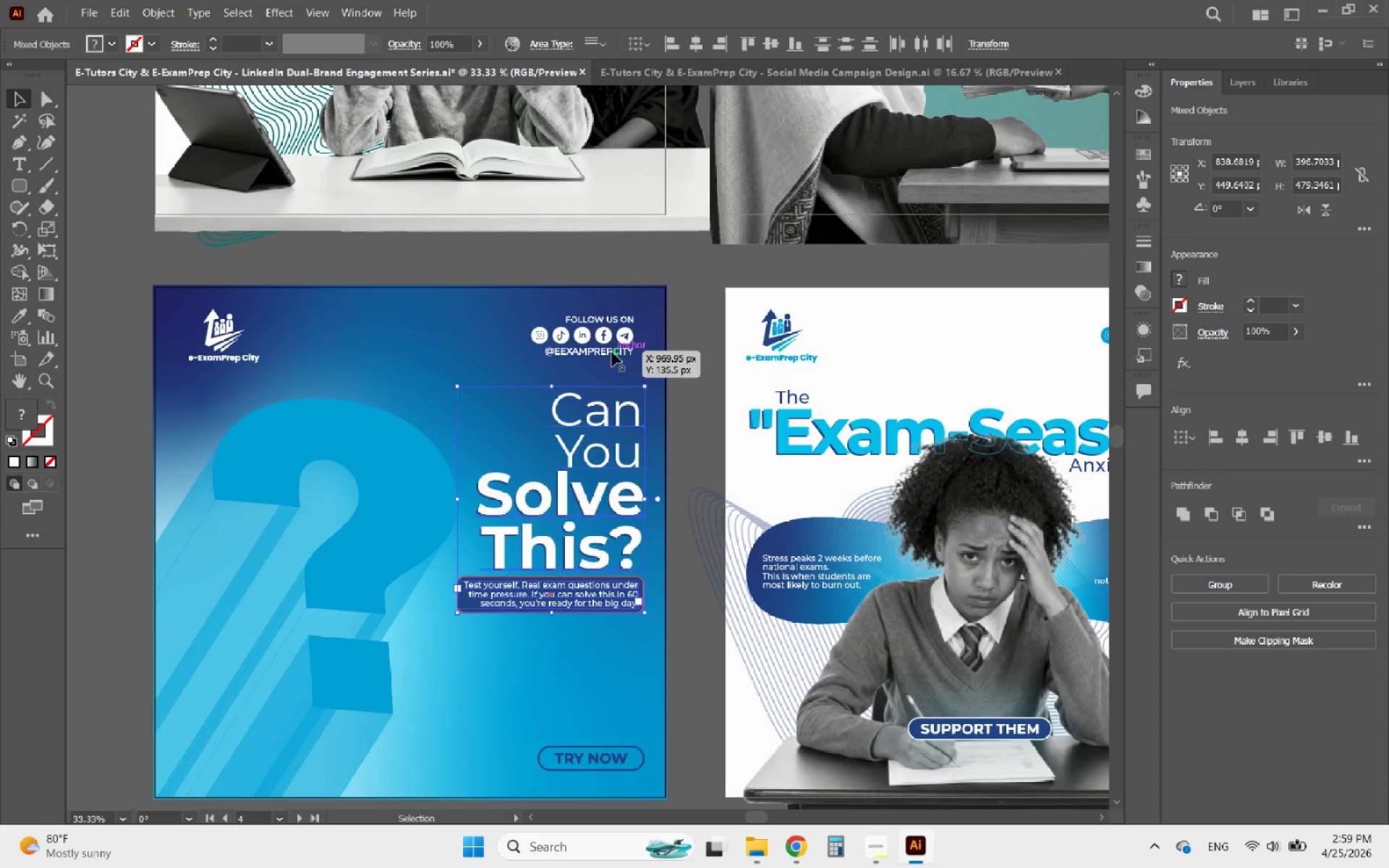 
hold_key(key=ShiftLeft, duration=3.09)
 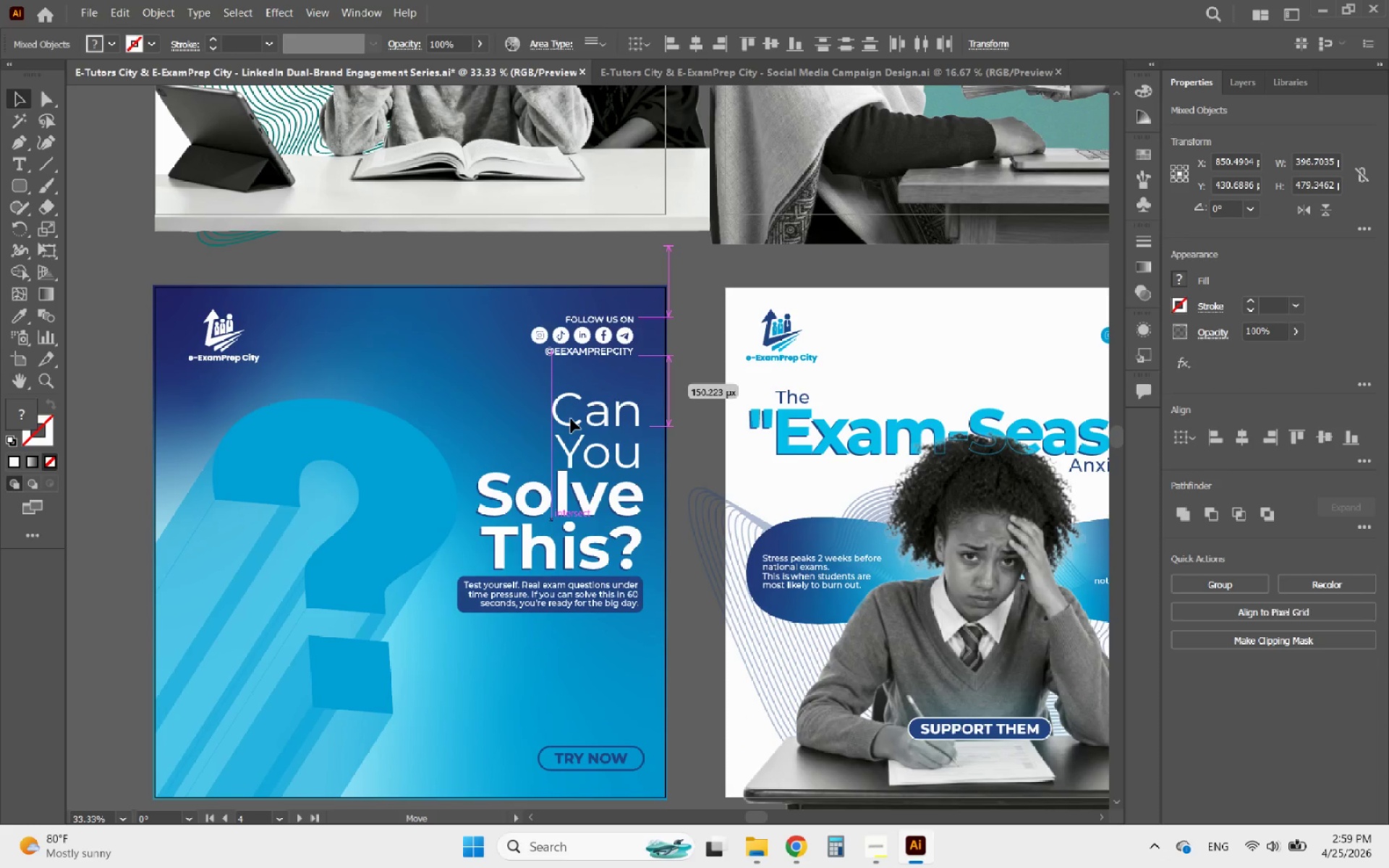 
hold_key(key=ShiftLeft, duration=0.34)
left_click([612, 352])
 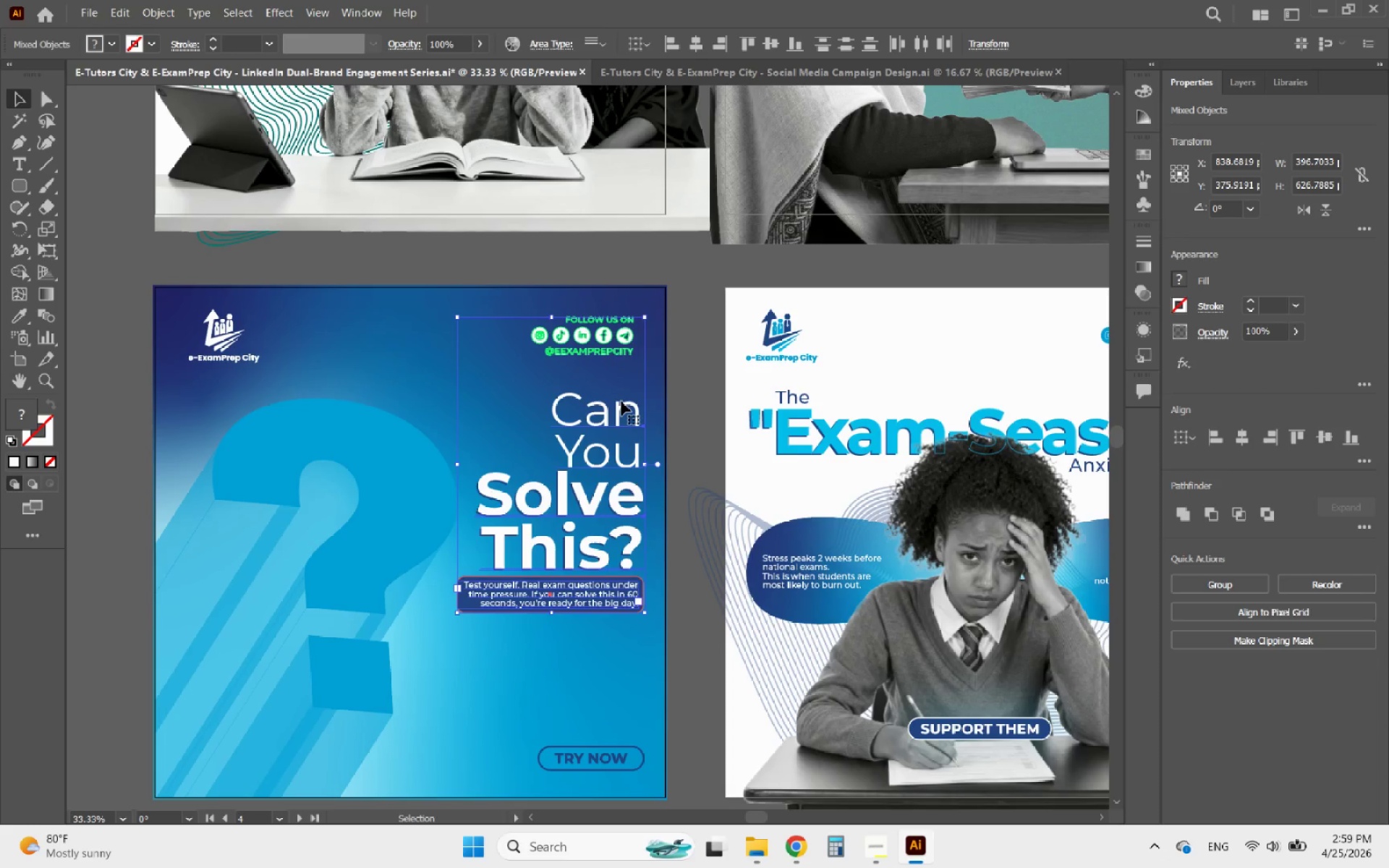 
left_click([621, 401])
 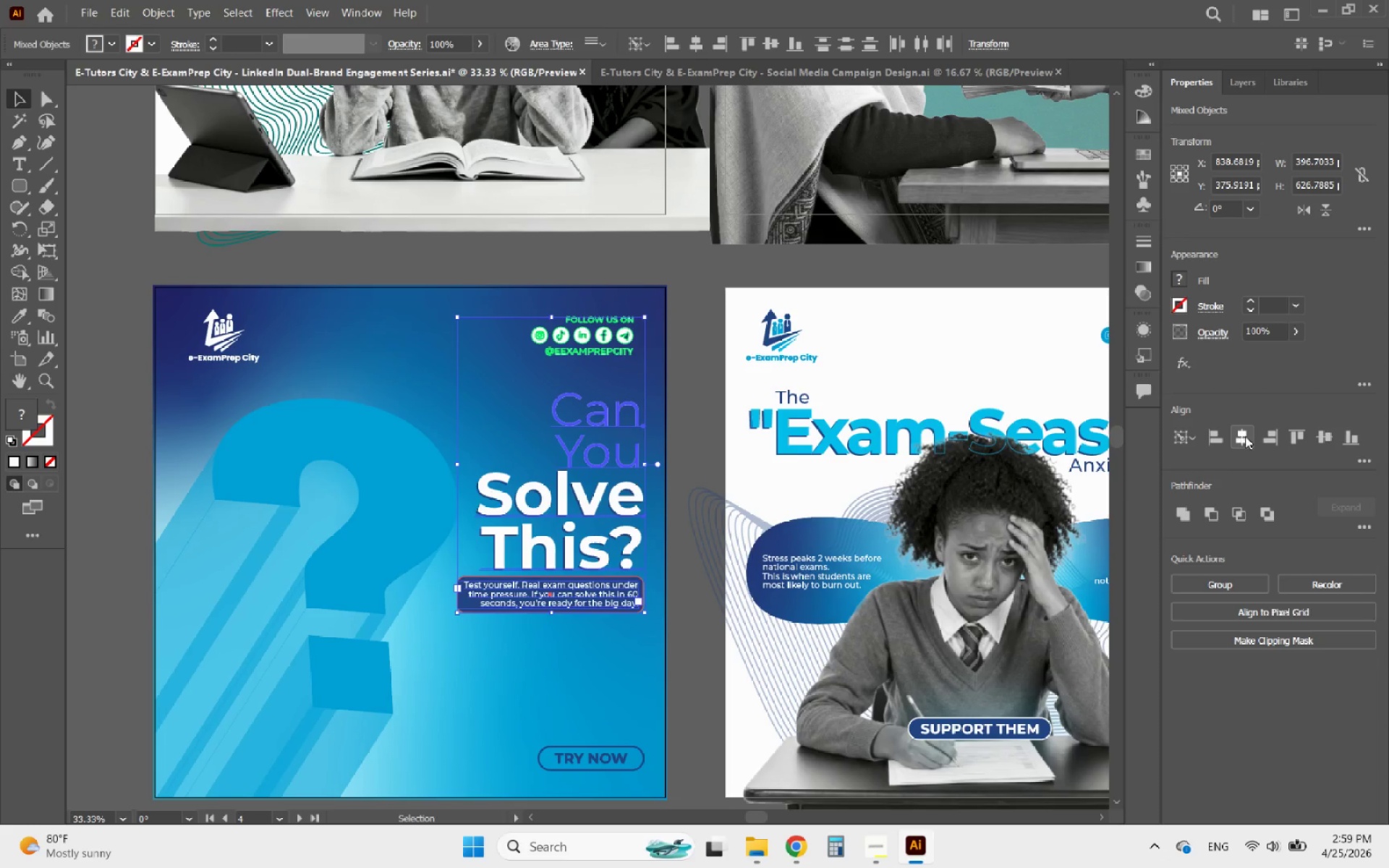 
left_click([1276, 439])
 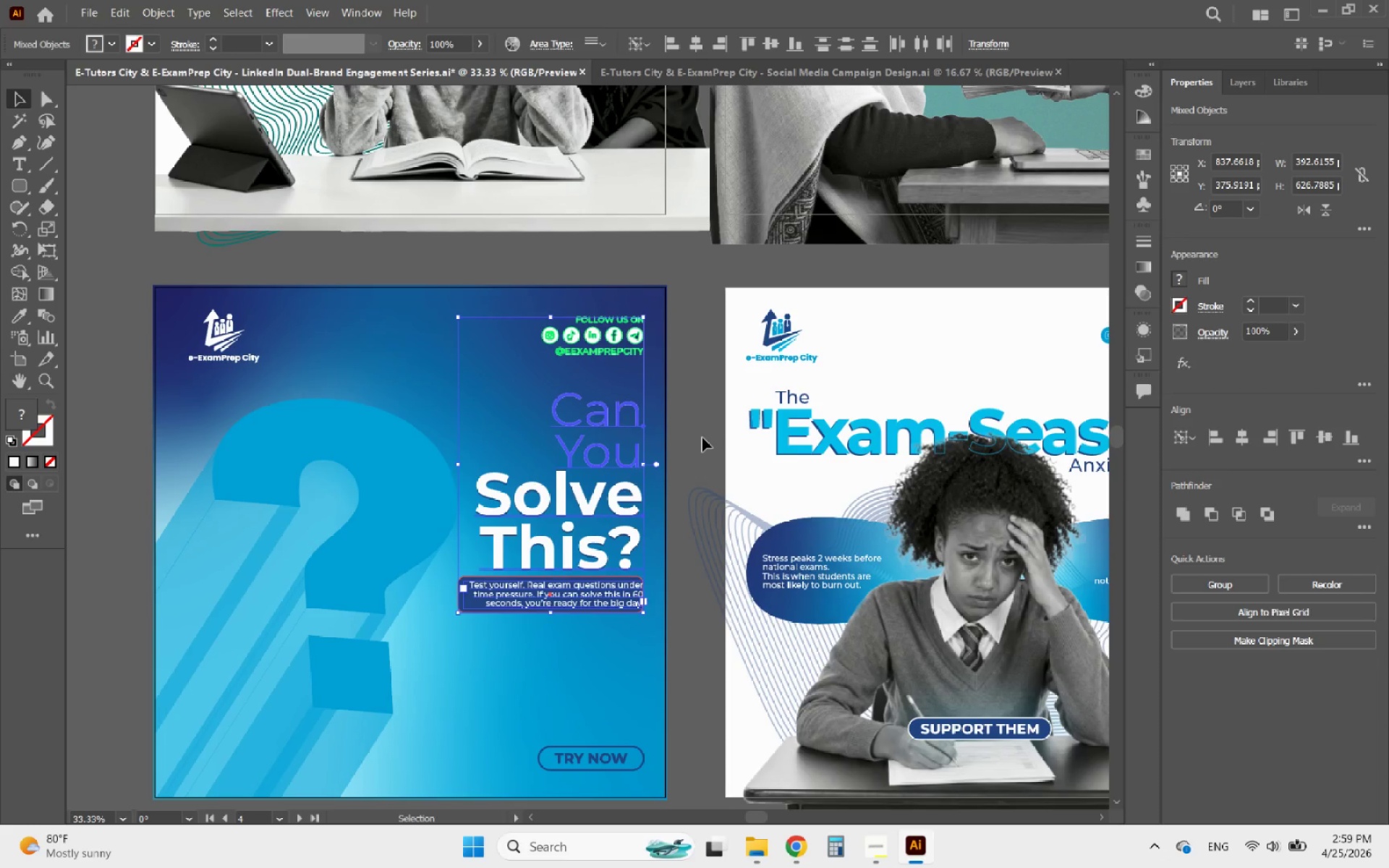 
left_click([702, 438])
 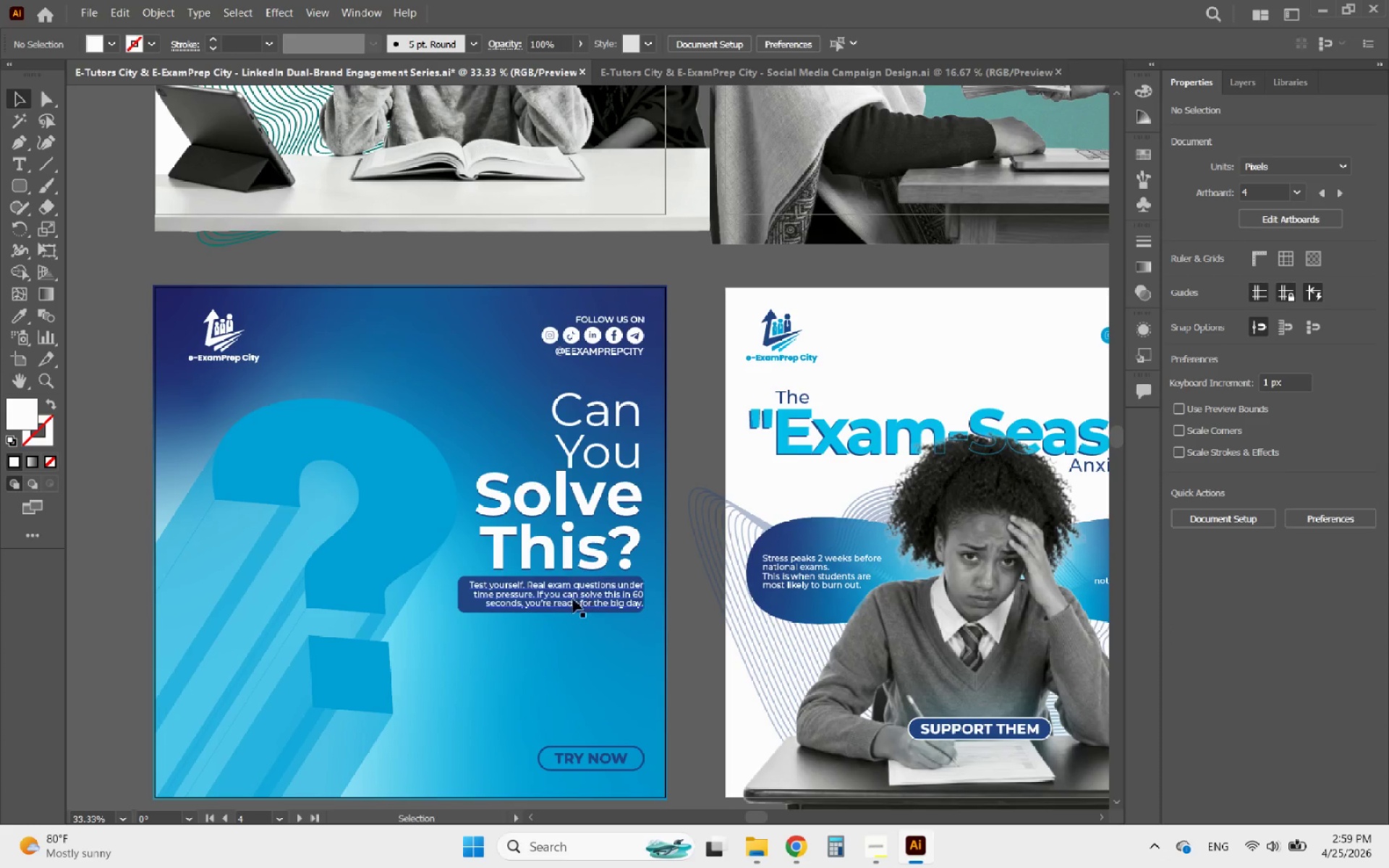 
left_click([558, 599])
 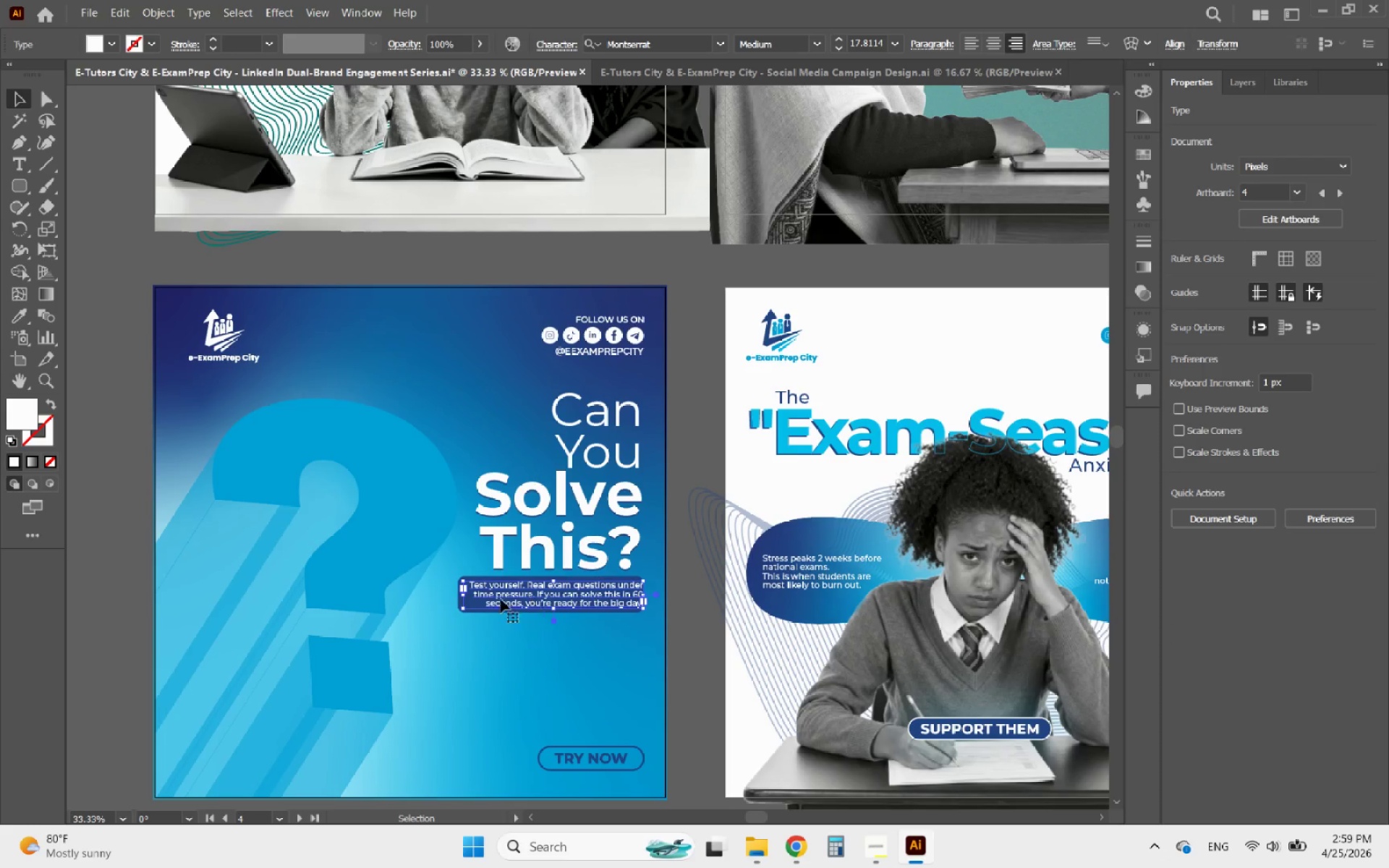 
hold_key(key=ShiftLeft, duration=4.2)
left_click([458, 597])
 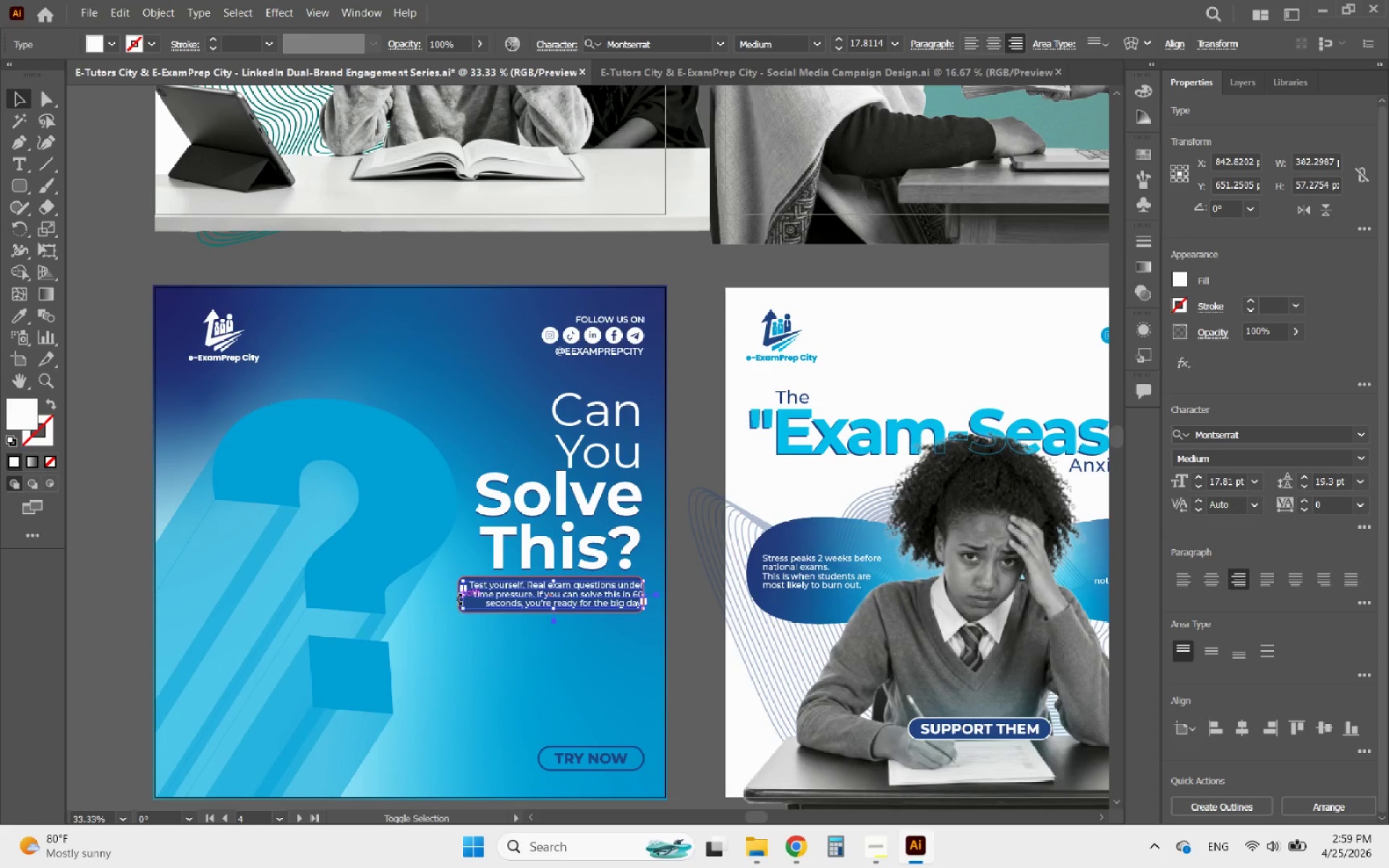 
left_click([459, 599])
 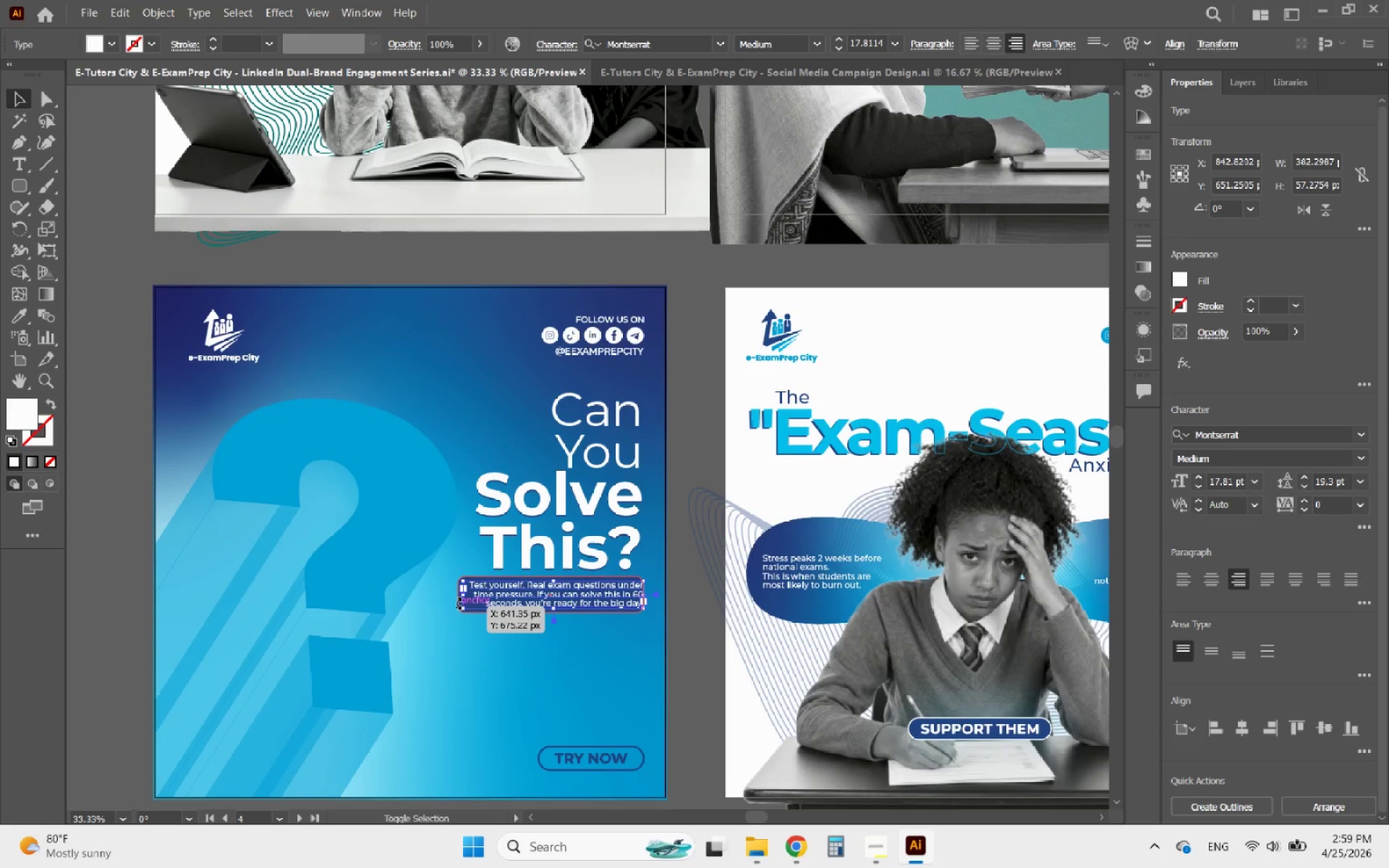 
hold_key(key=AltLeft, duration=0.31)
 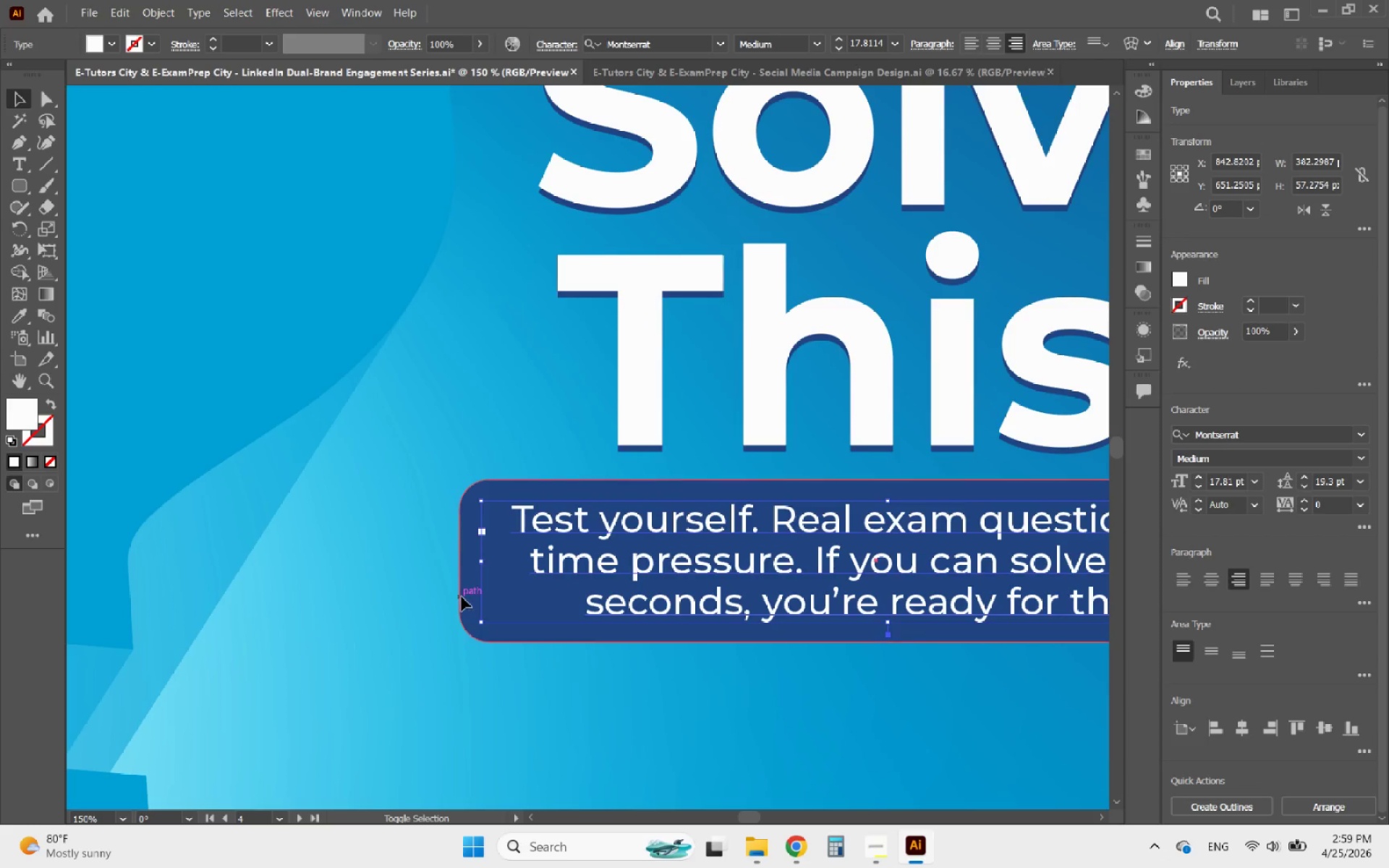 
hold_key(key=ShiftLeft, duration=0.47)
 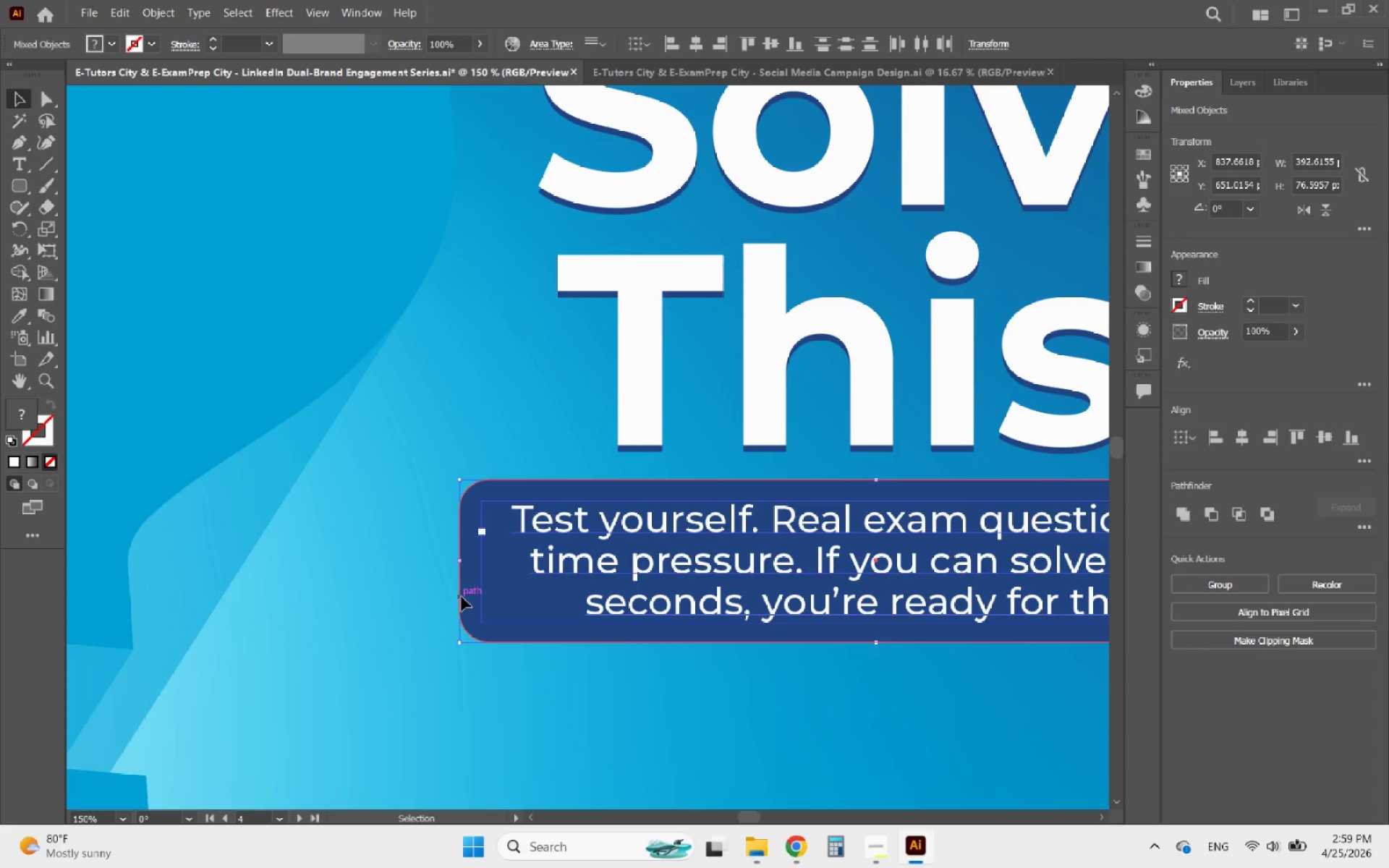 
scroll: coordinate [458, 603], scroll_direction: up, amount: 4.0
 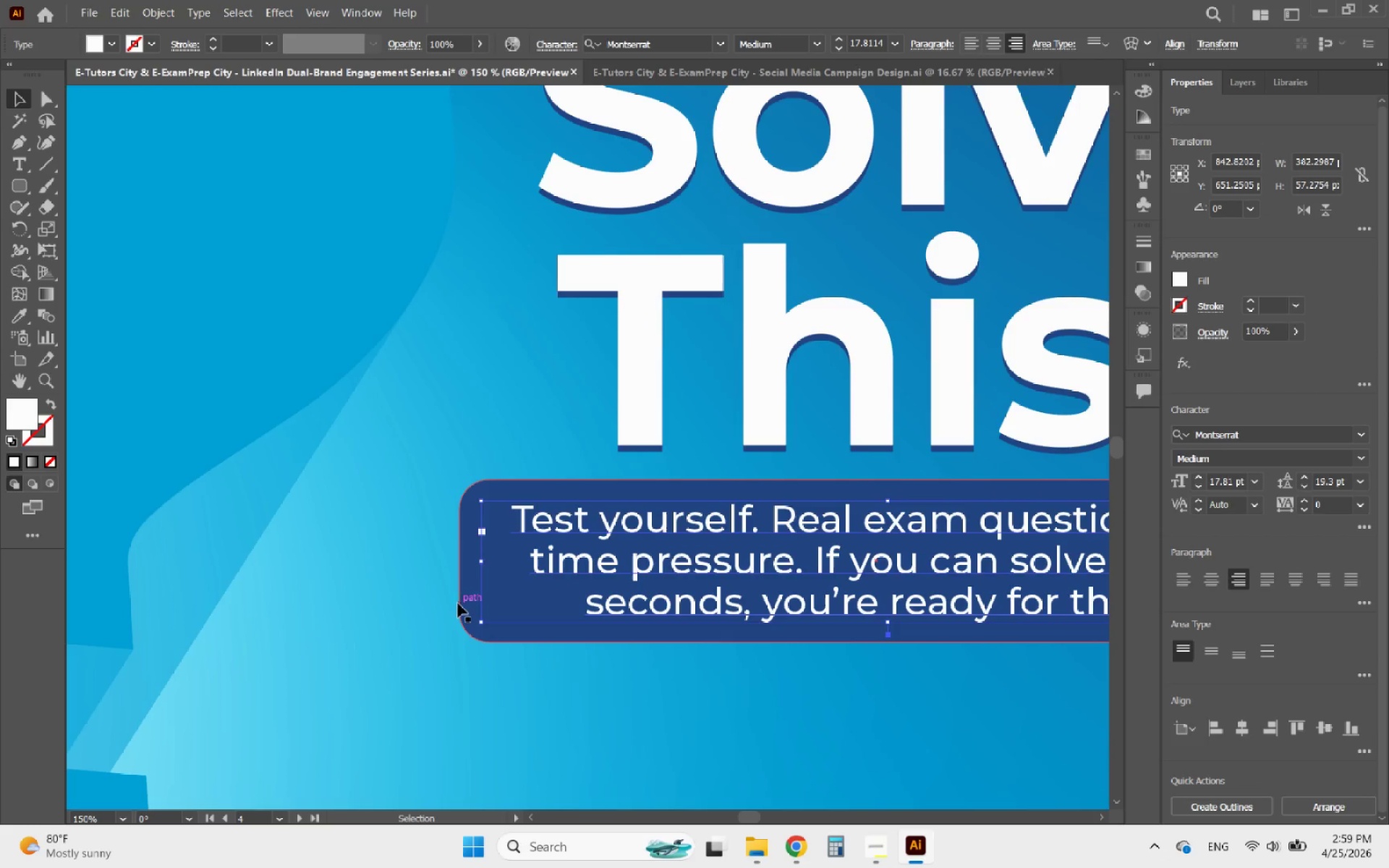 
left_click([462, 597])
 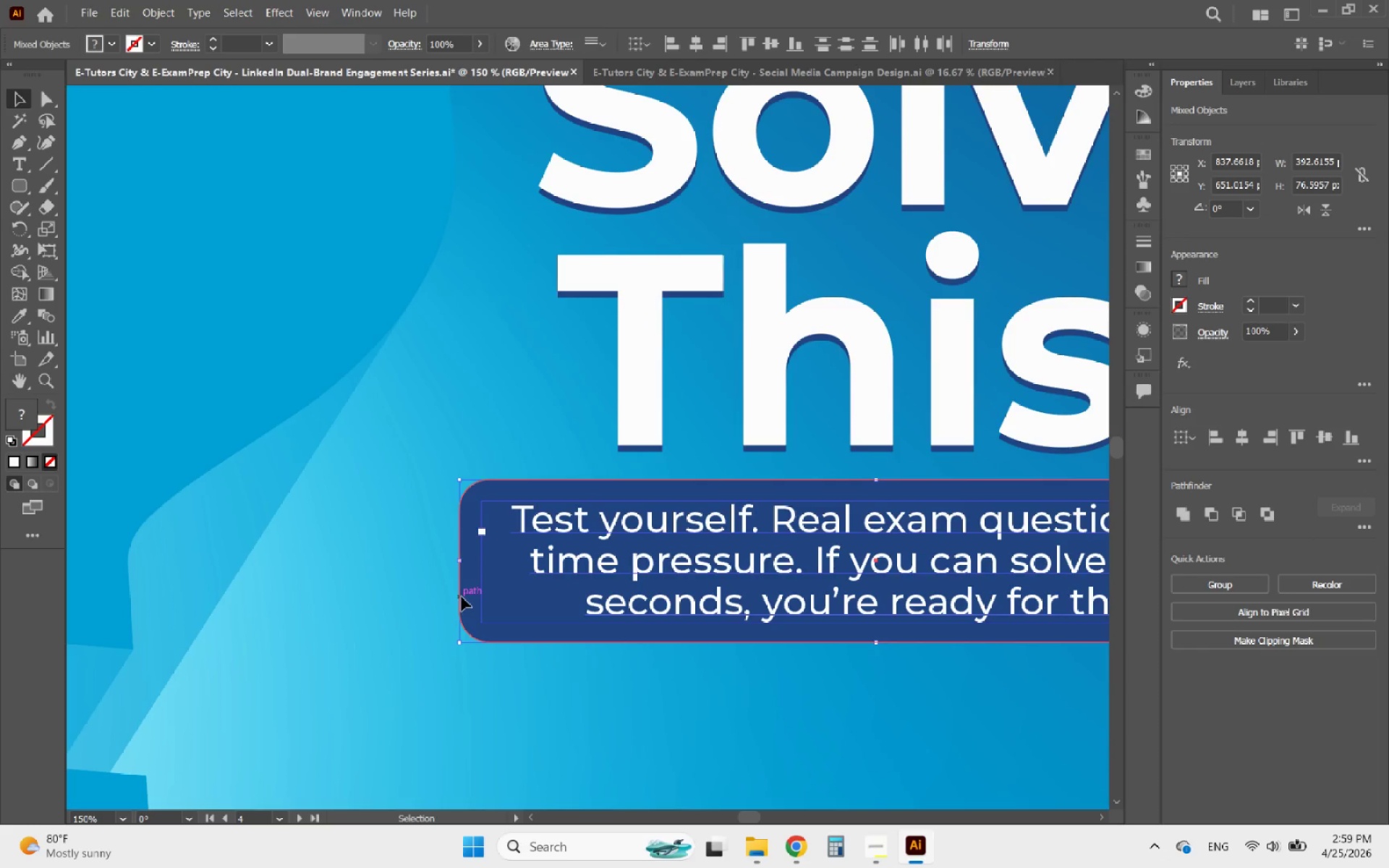 
left_click([462, 597])
 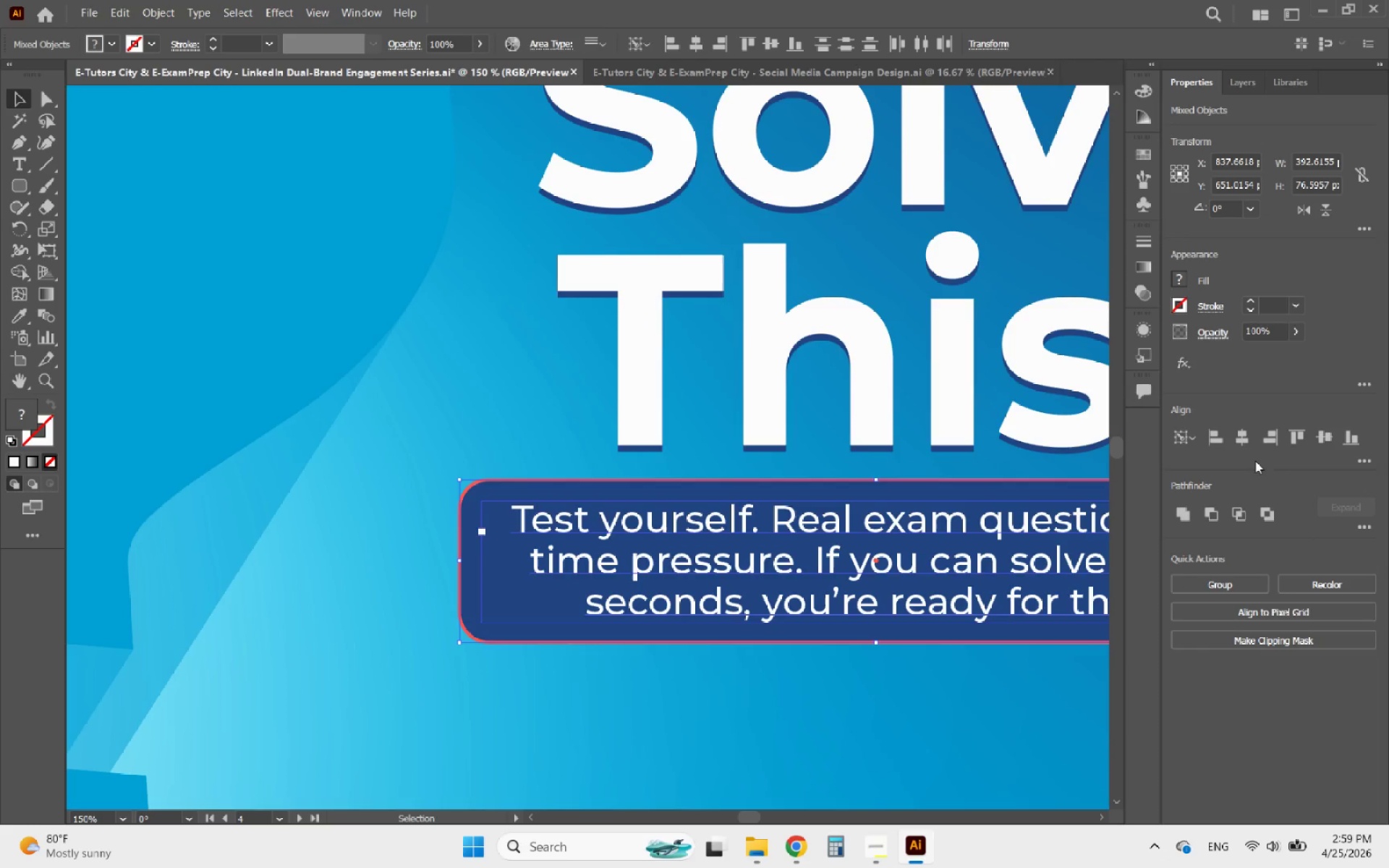 
left_click([1240, 434])
 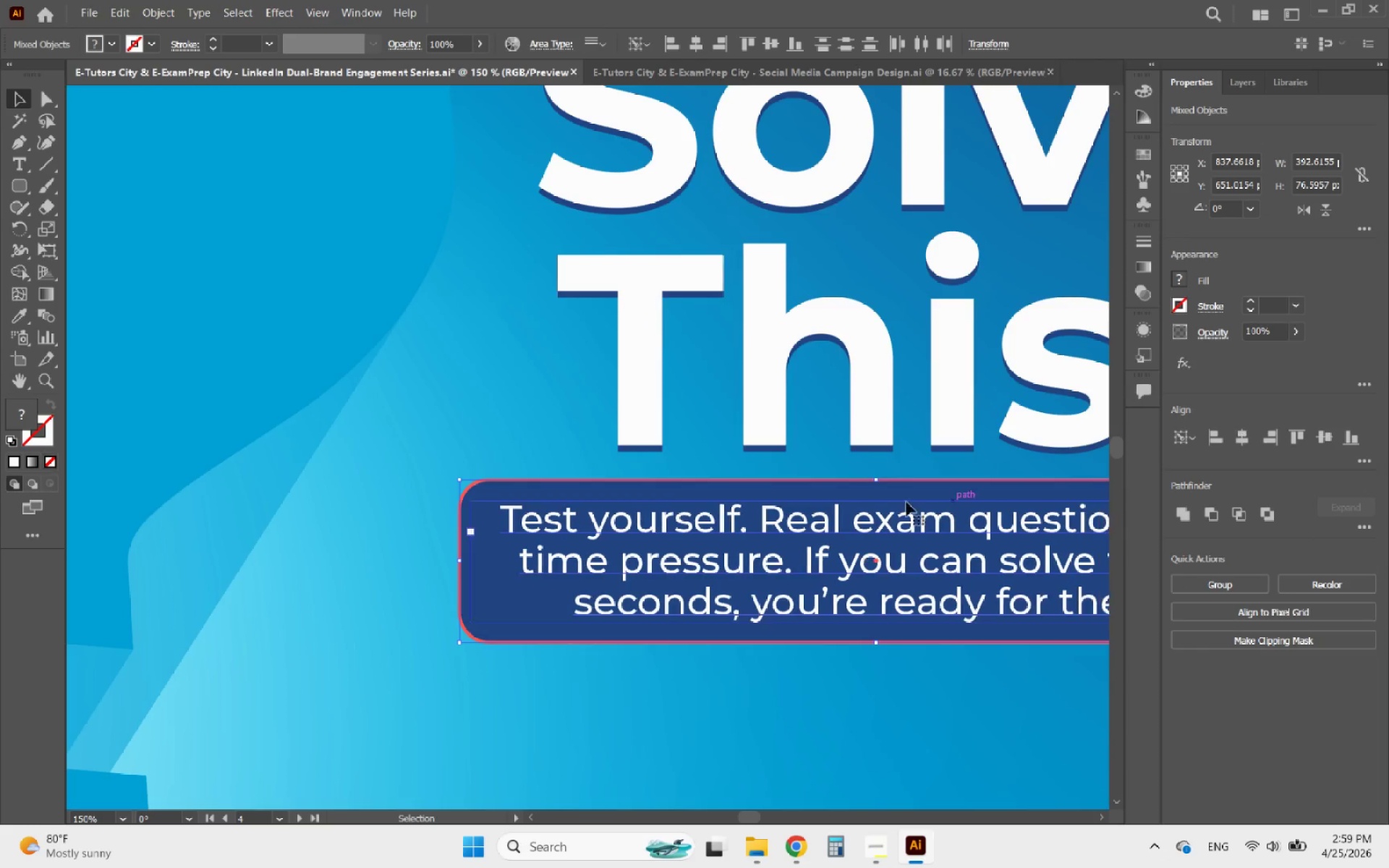 
hold_key(key=AltLeft, duration=0.55)
scroll: coordinate [528, 524], scroll_direction: down, amount: 5.0
 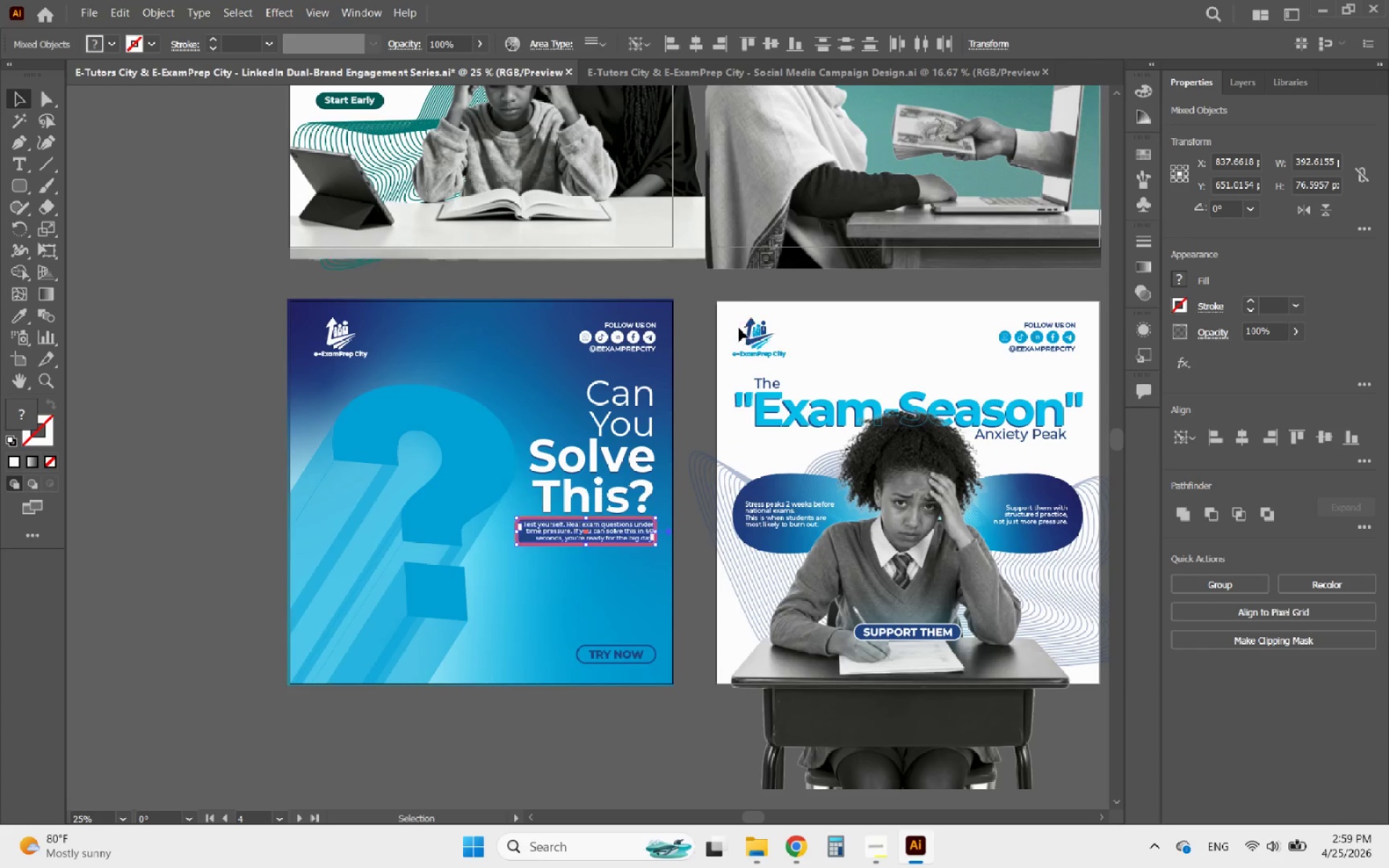 
left_click([707, 315])
 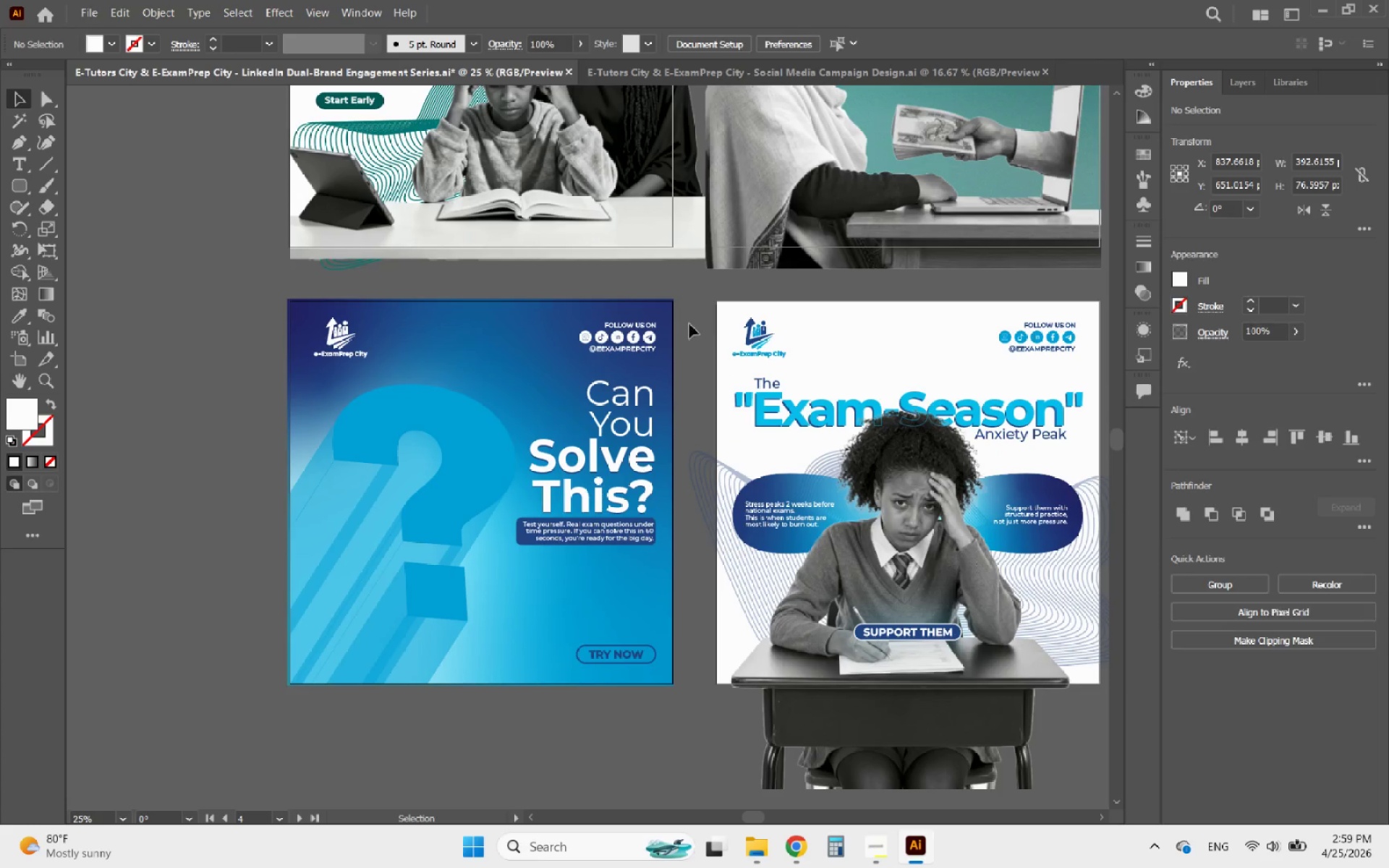 
hold_key(key=AltLeft, duration=0.47)
scroll: coordinate [598, 423], scroll_direction: up, amount: 1.0
 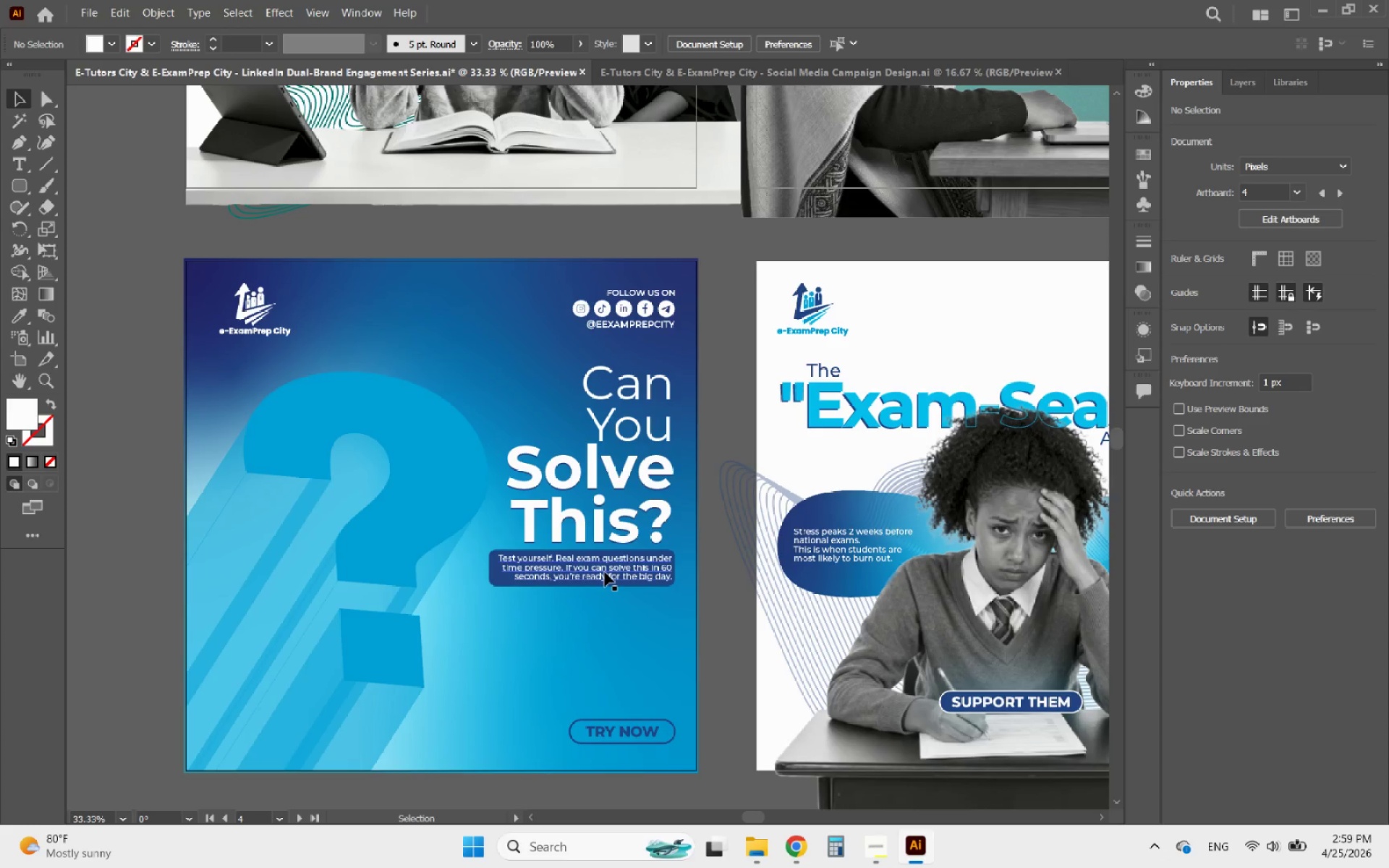 
left_click([605, 572])
 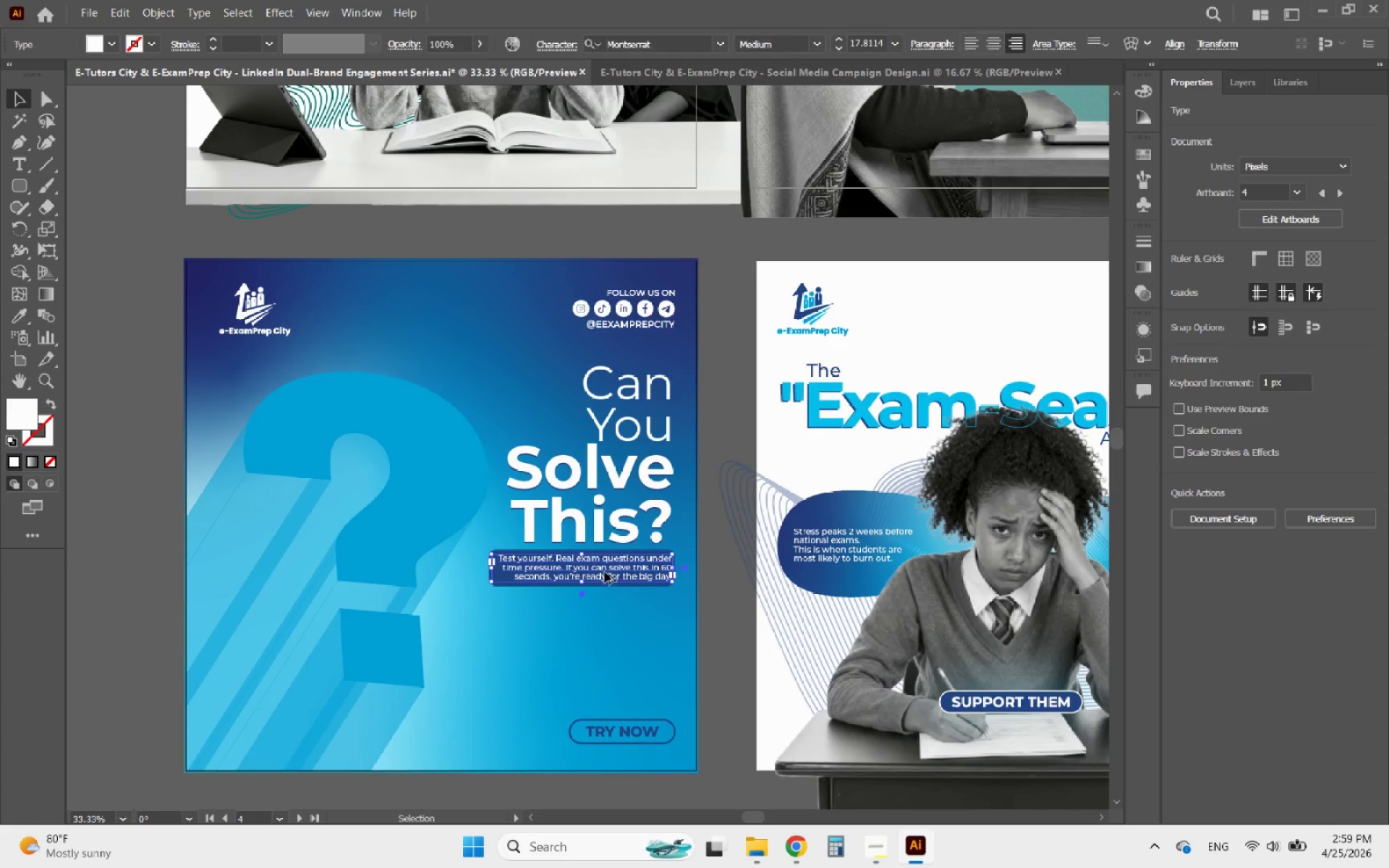 
hold_key(key=AltLeft, duration=0.66)
 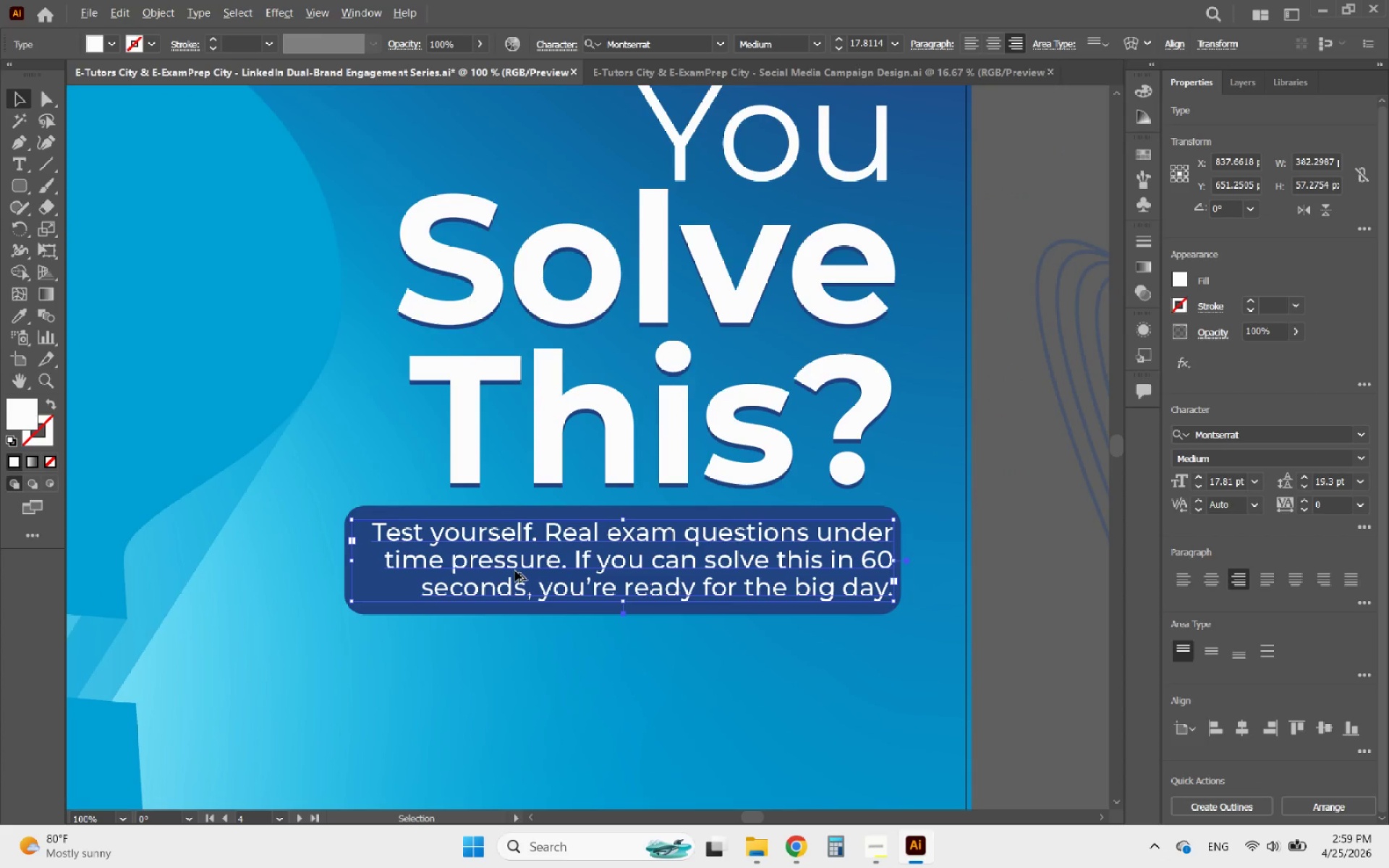 
hold_key(key=AltLeft, duration=0.41)
 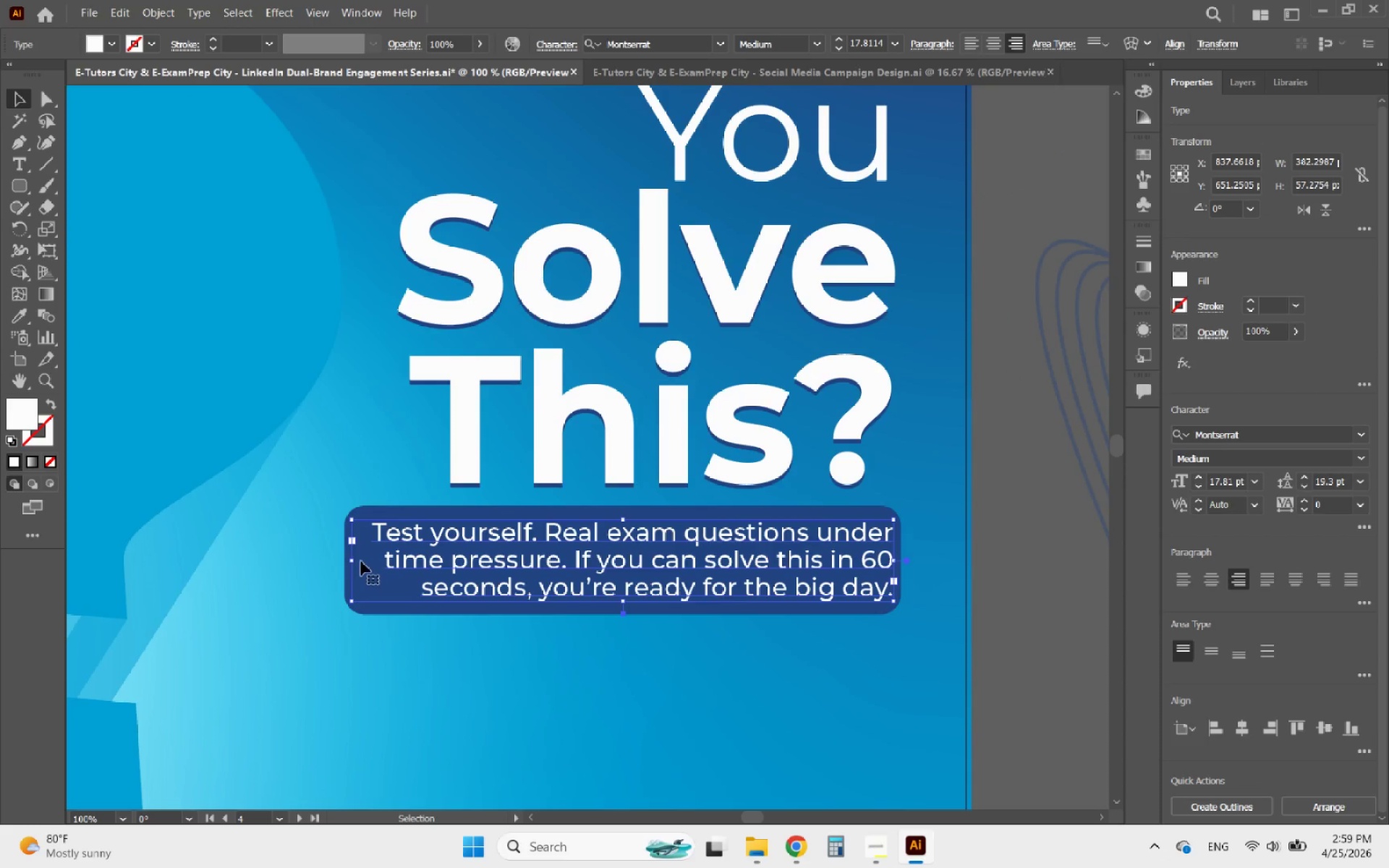 
scroll: coordinate [515, 571], scroll_direction: up, amount: 3.0
 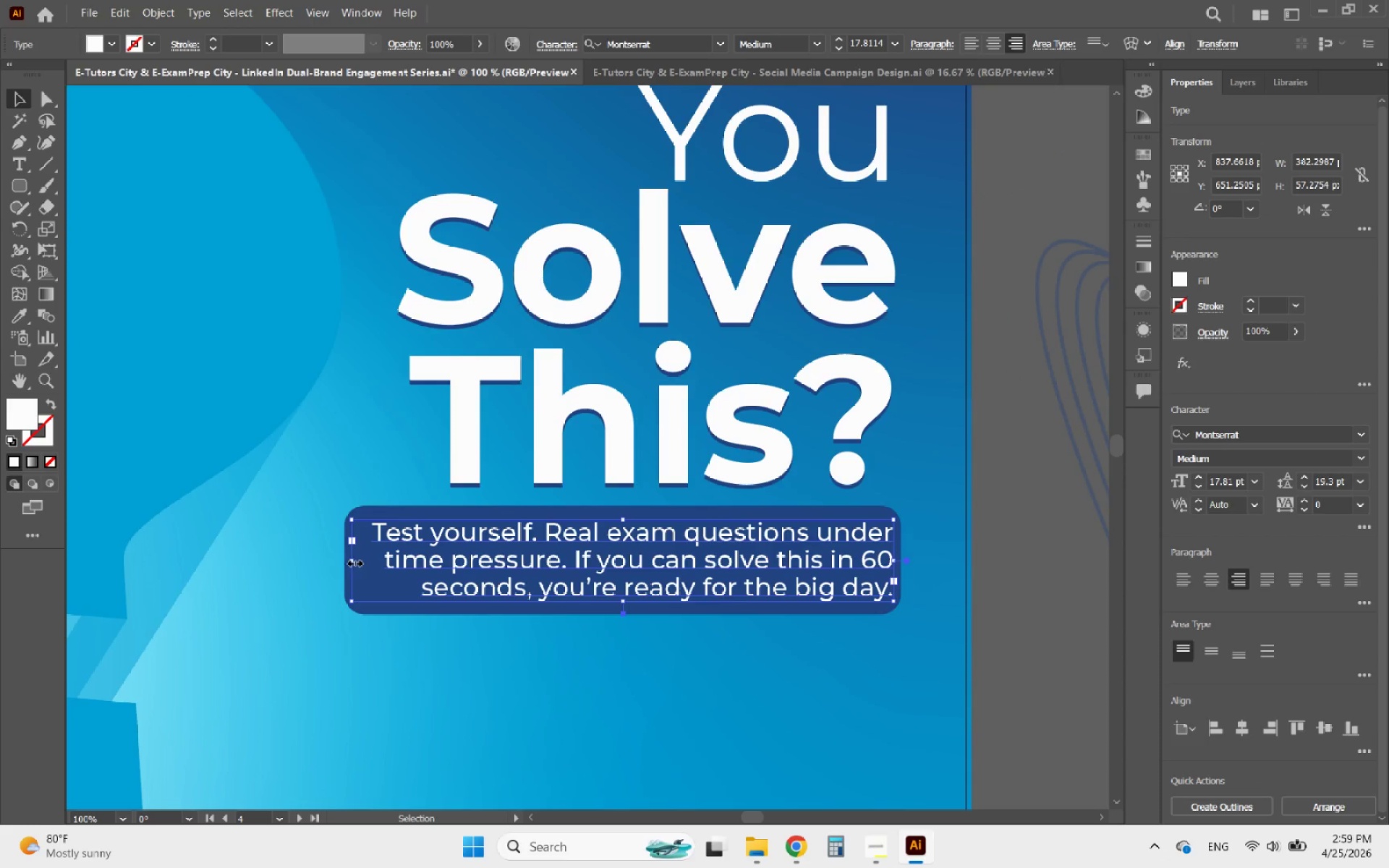 
left_click_drag(start_coordinate=[353, 561], to_coordinate=[363, 561])
 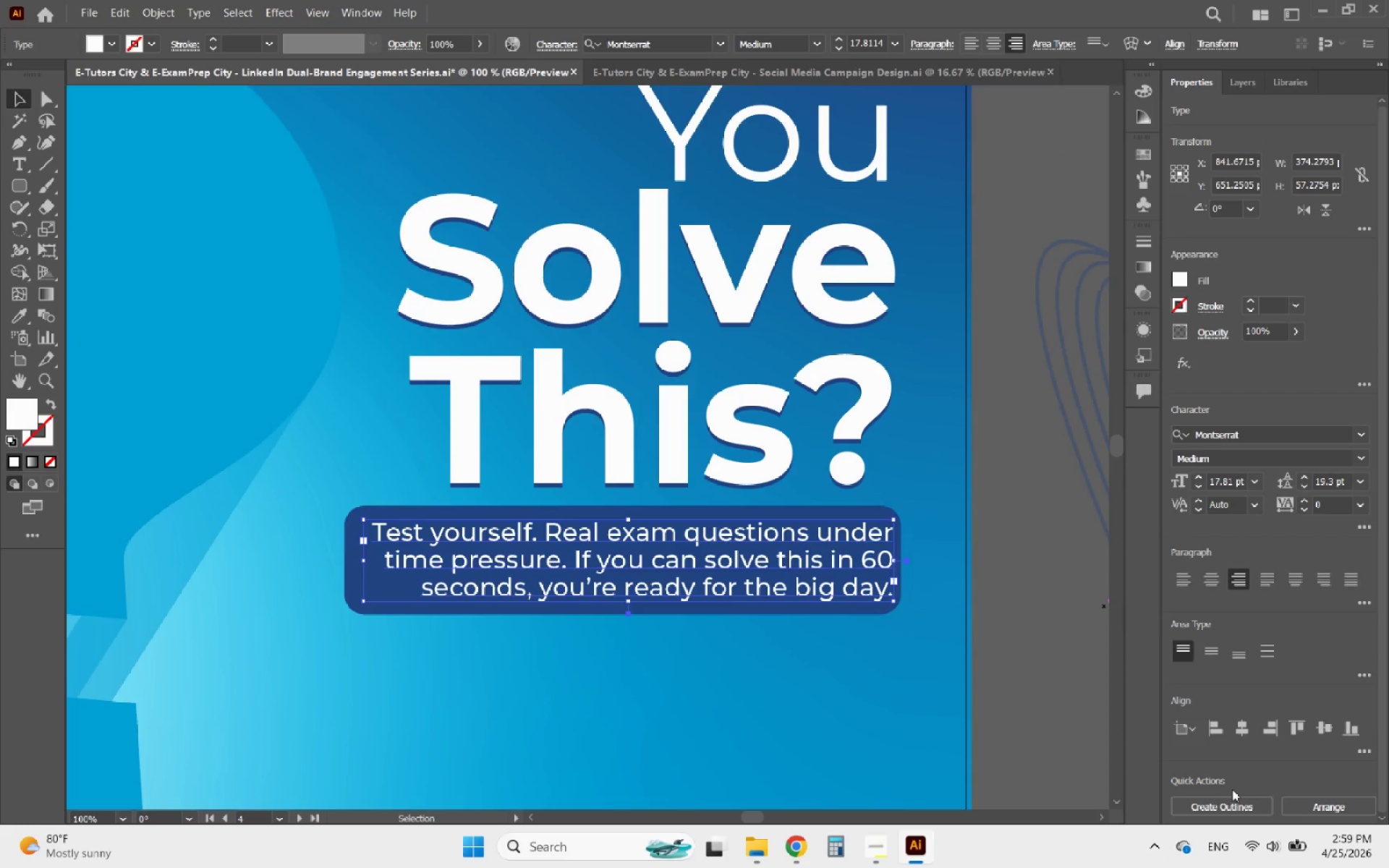 
left_click([1241, 806])
 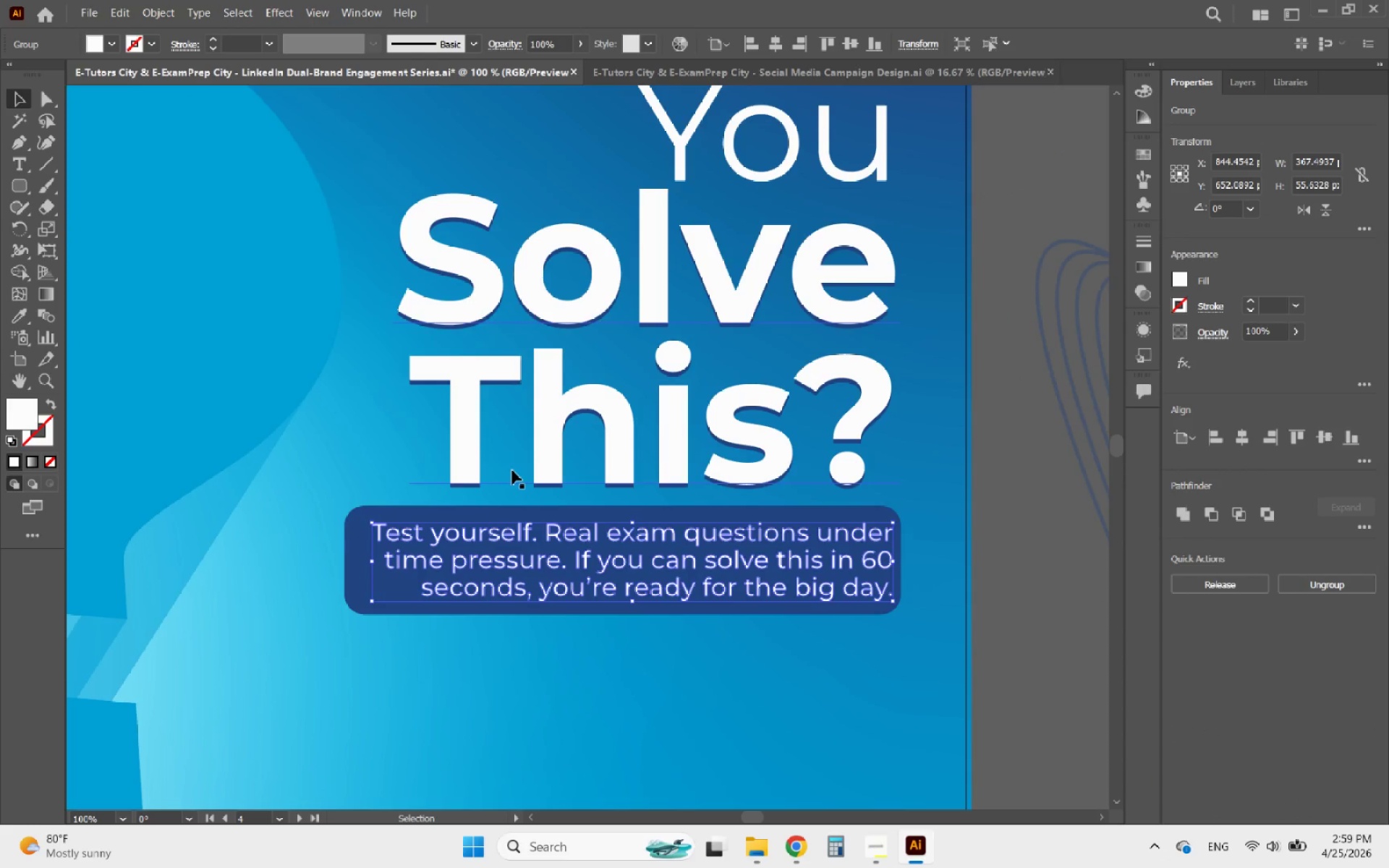 
hold_key(key=ShiftLeft, duration=2.86)
left_click([488, 516])
 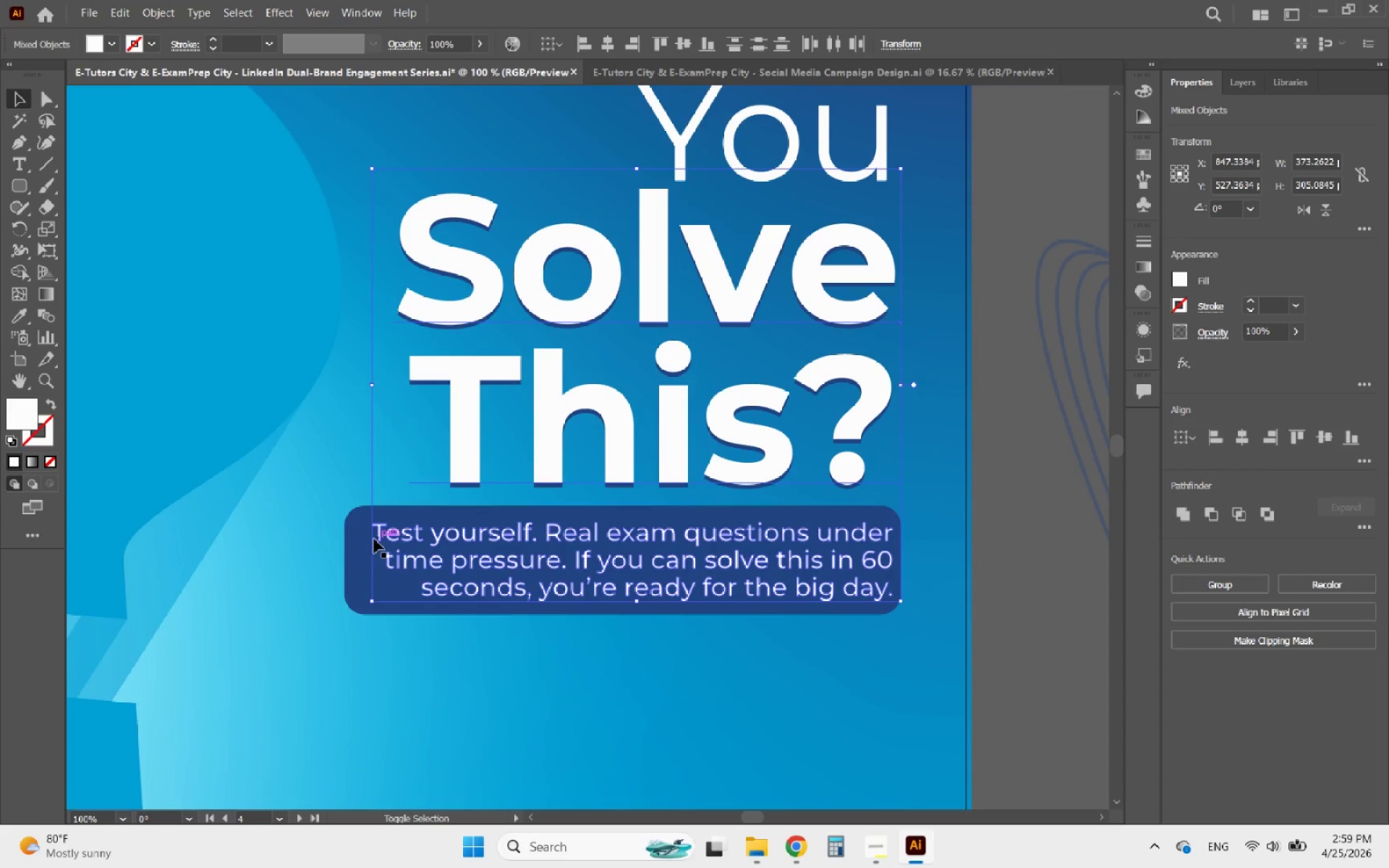 
left_click([368, 539])
 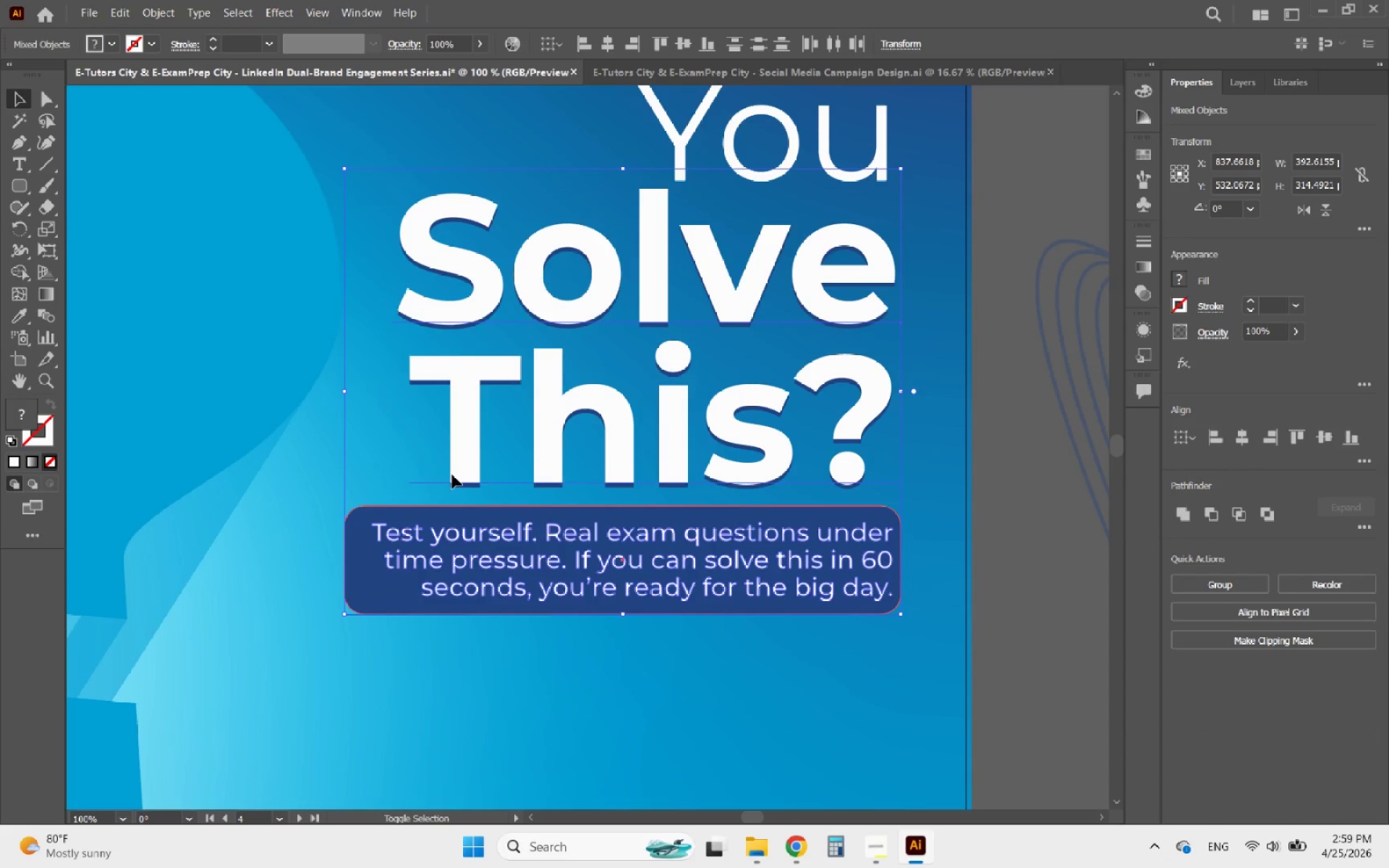 
left_click([473, 464])
 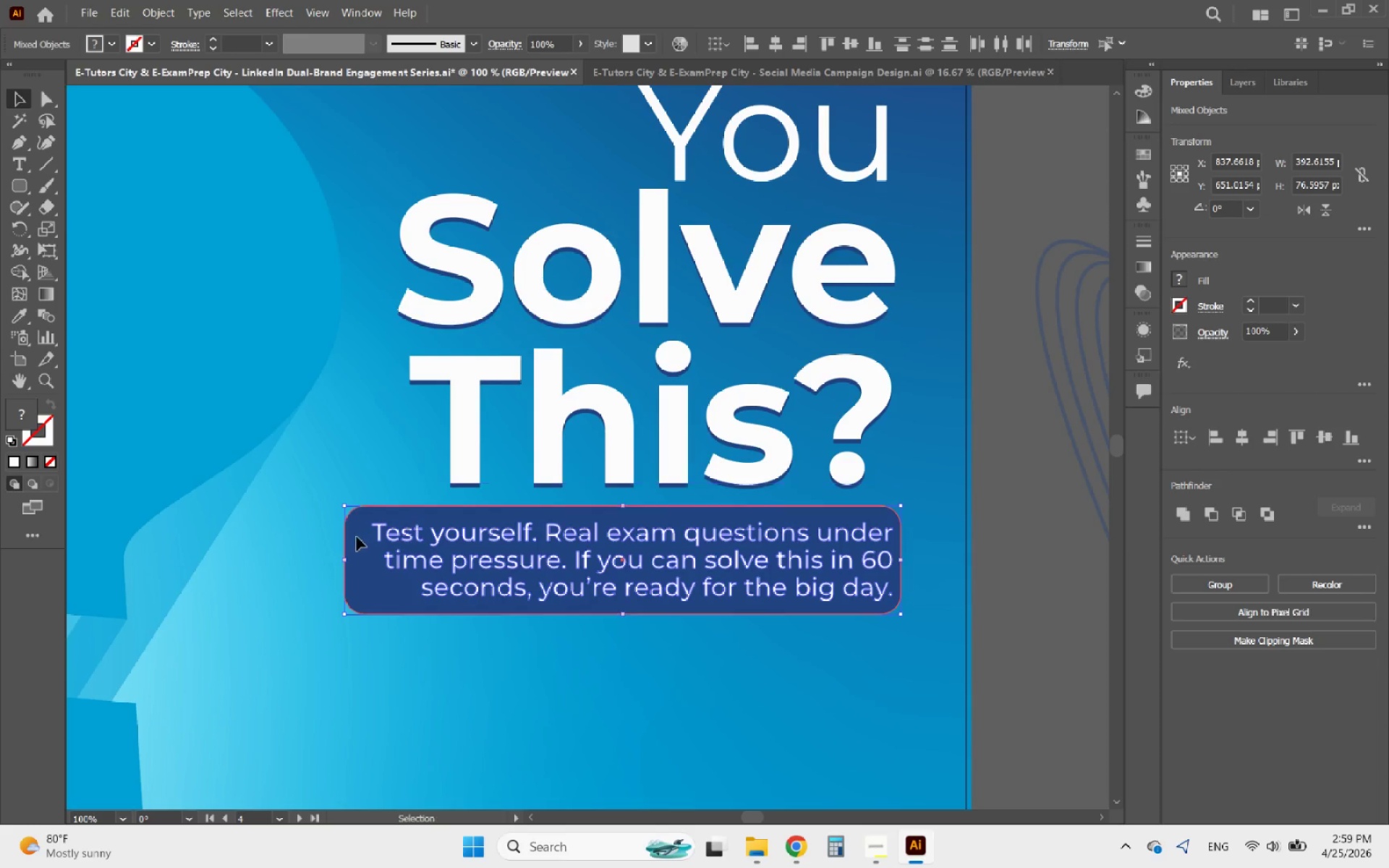 
left_click([357, 537])
 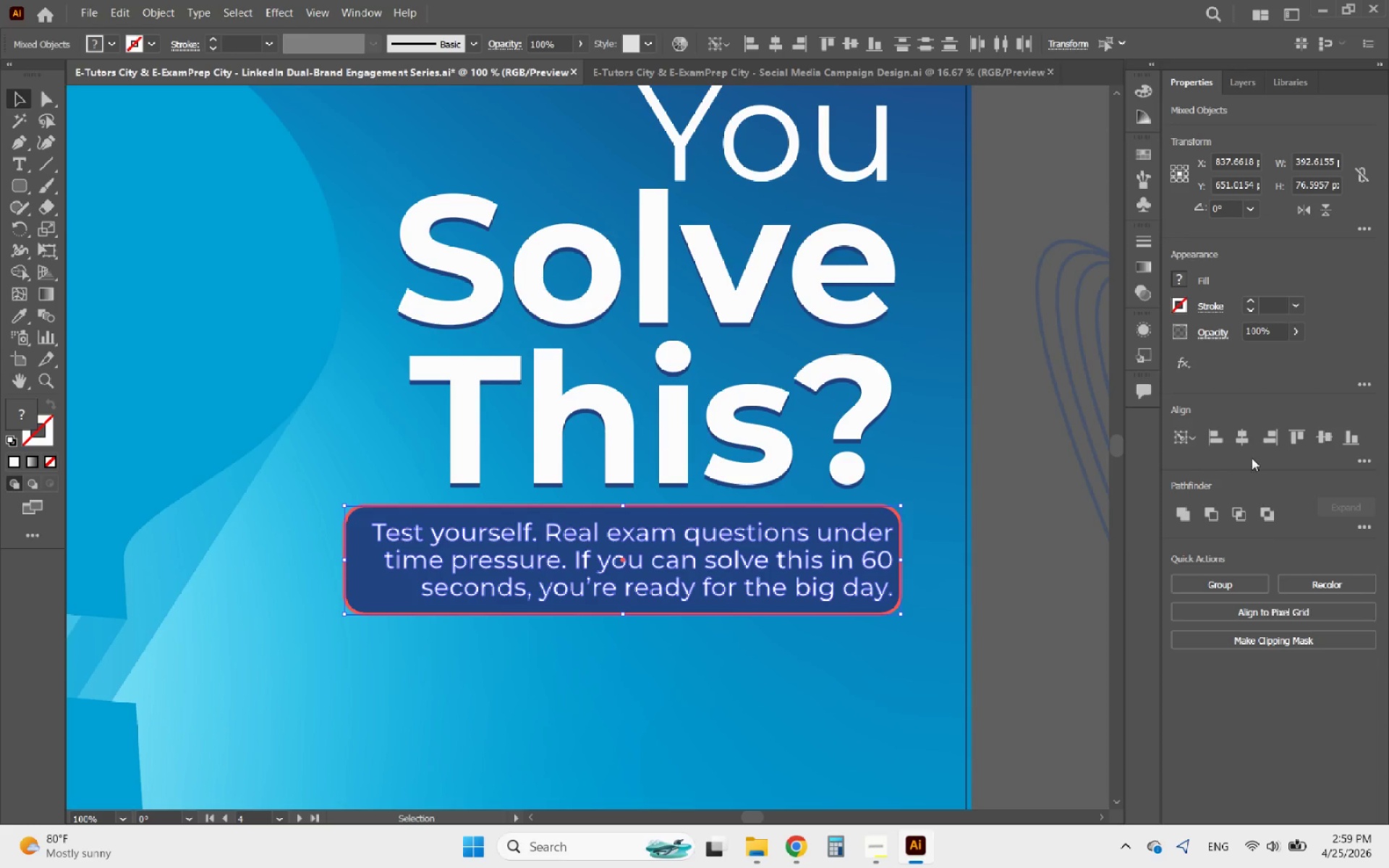 
left_click([1243, 444])
 